 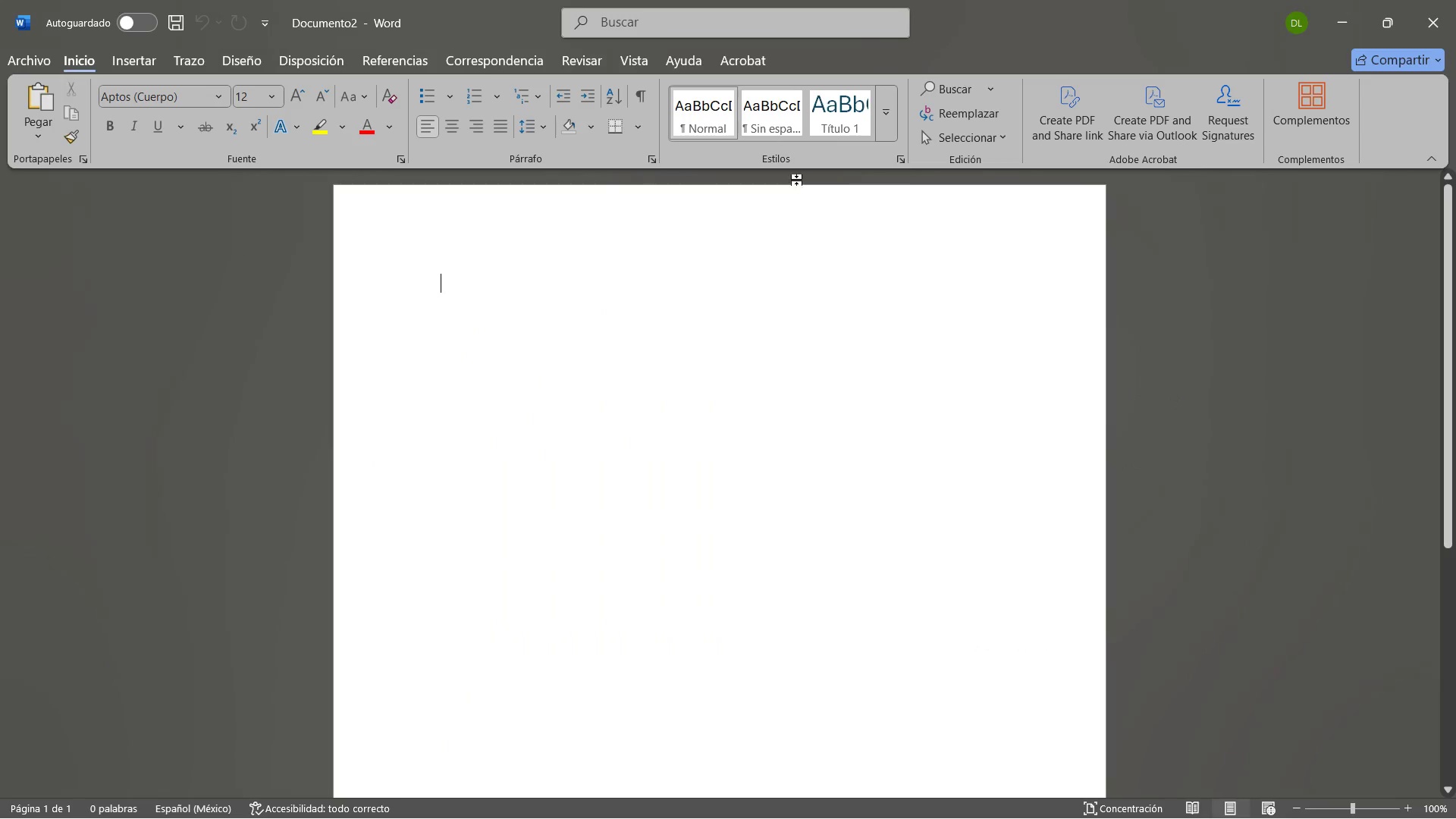 
key(Control+V)
 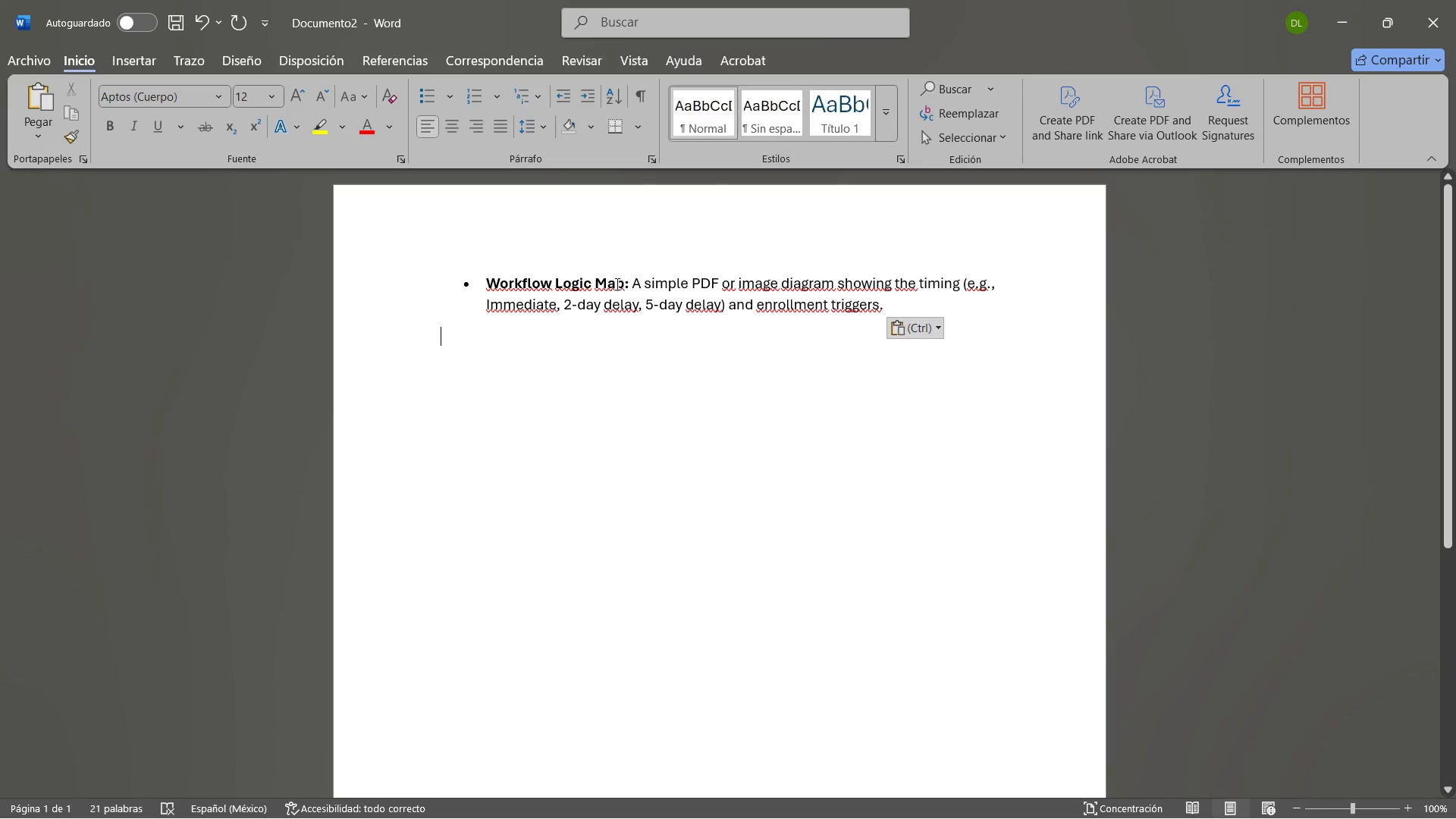 
wait(5.47)
 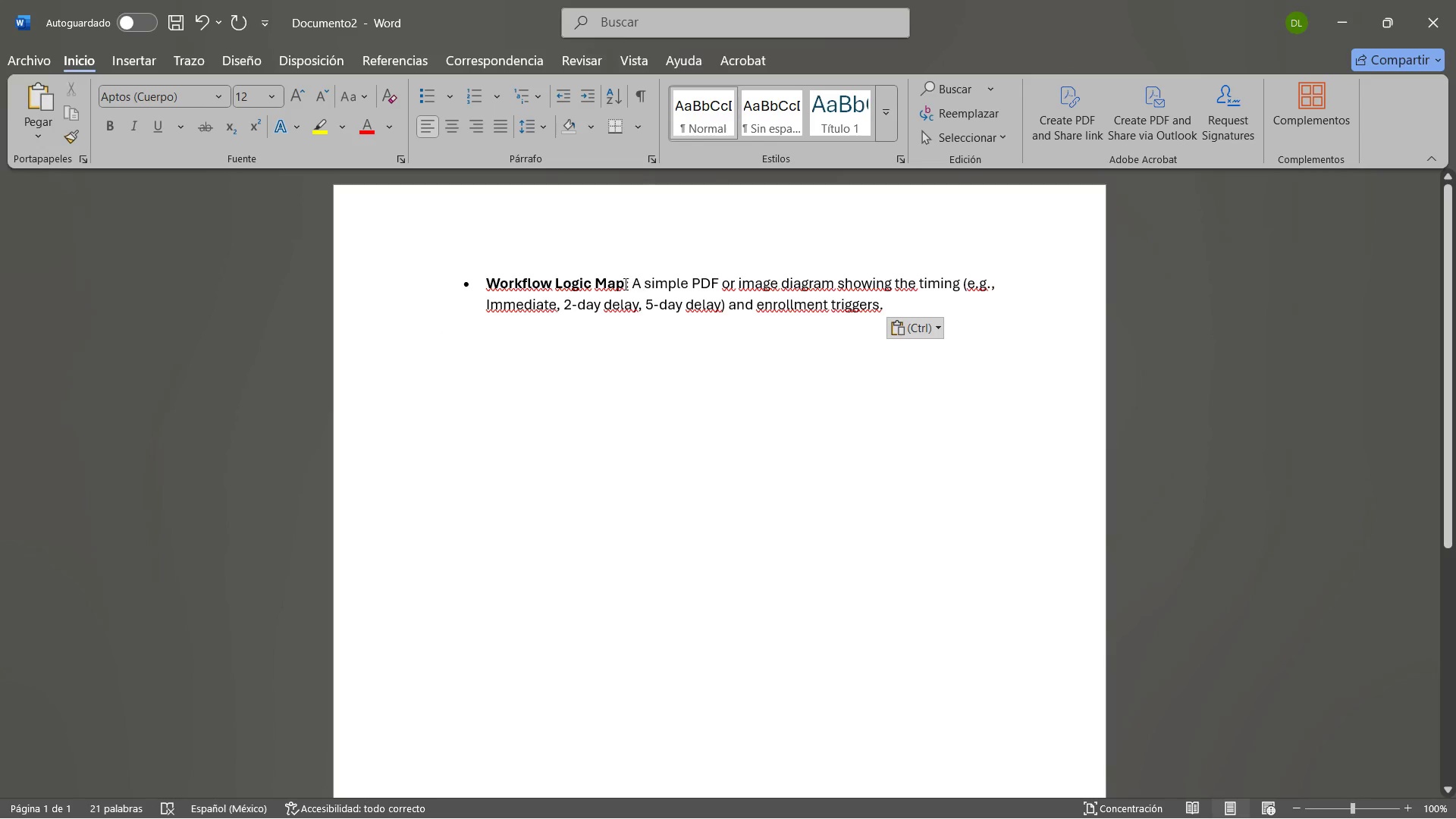 
type(WorkFloe)
key(Backspace)
type(w Logc)
key(Backspace)
type(ic Map)
 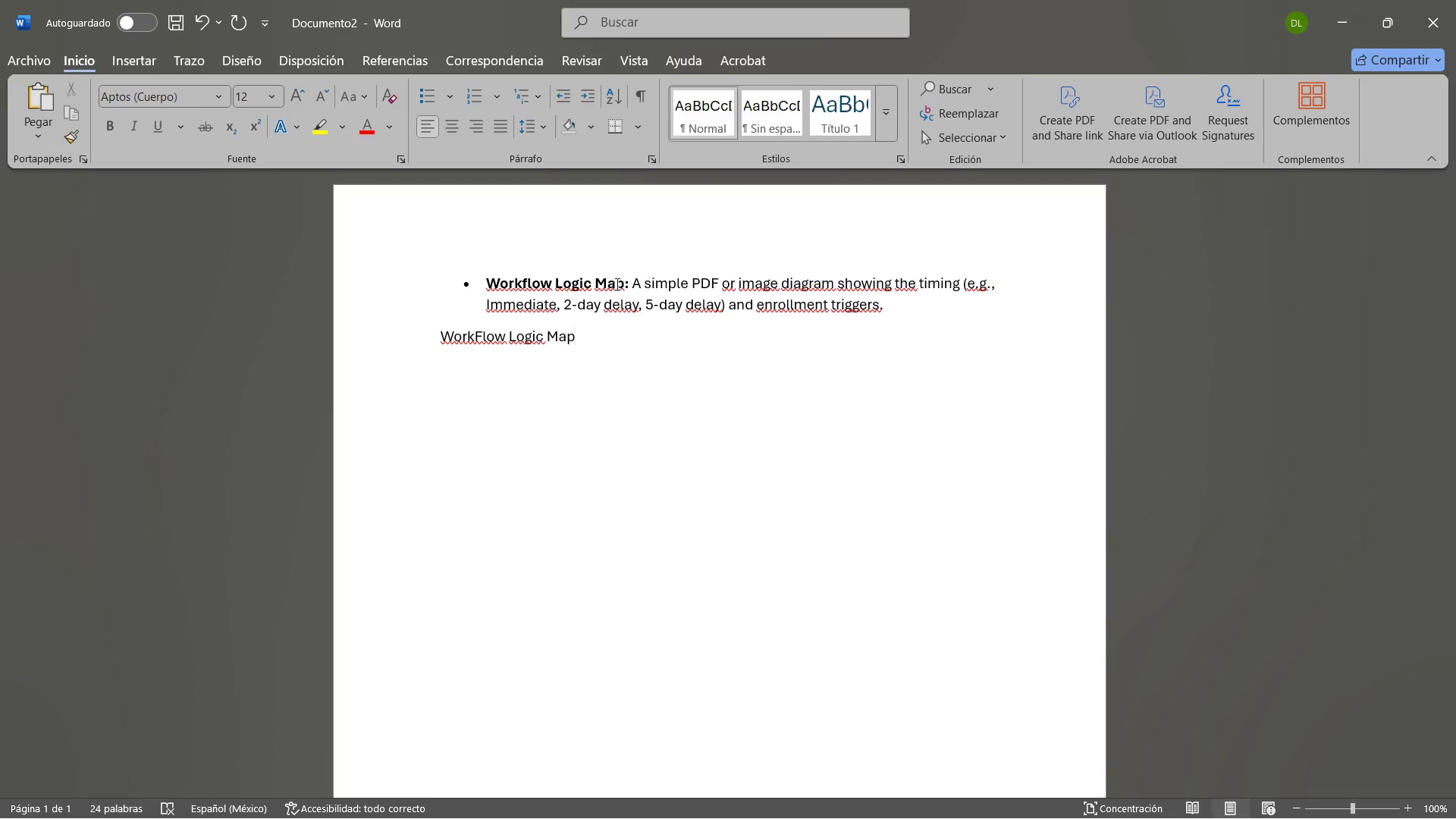 
key(Enter)
 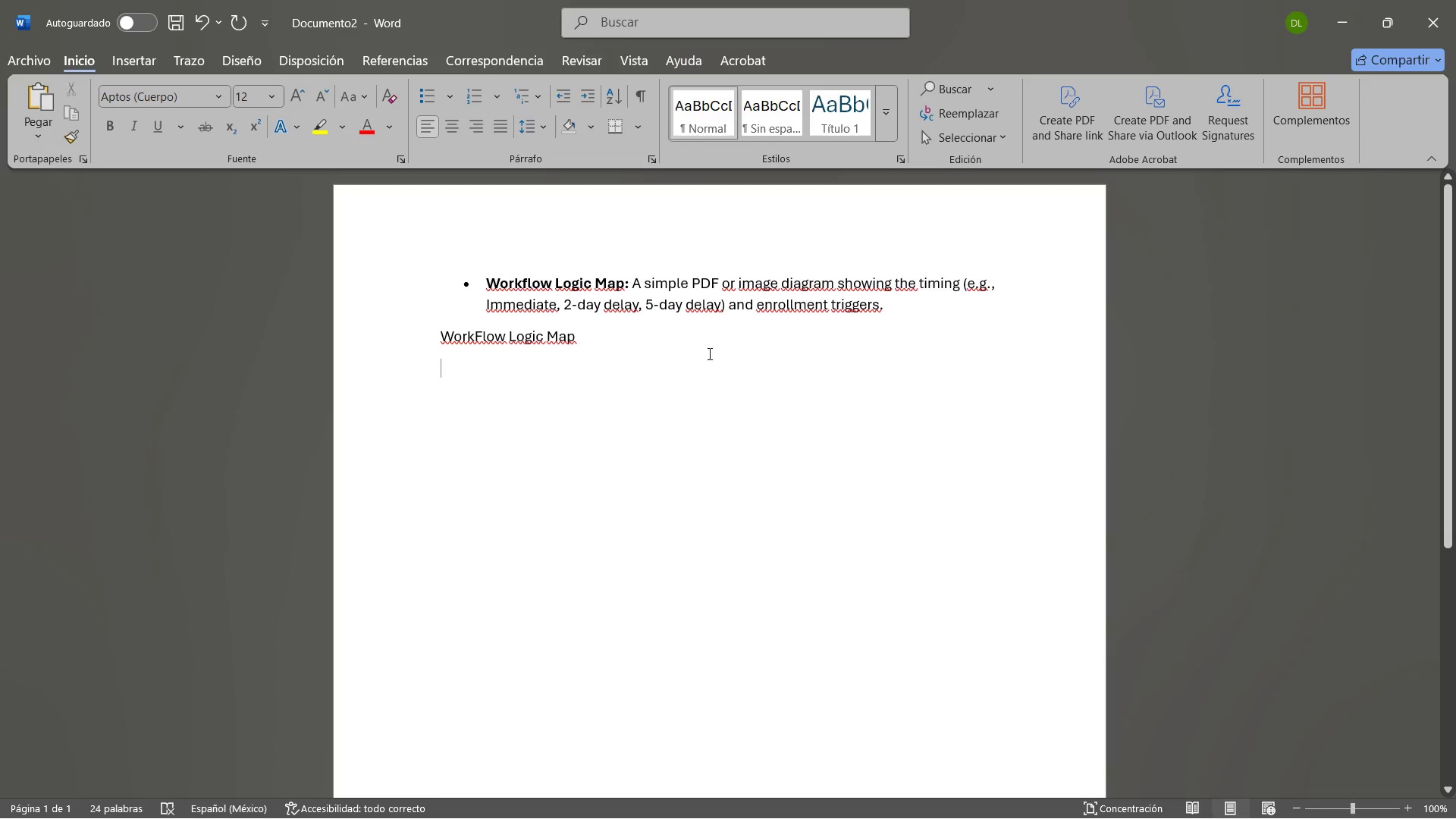 
left_click_drag(start_coordinate=[623, 333], to_coordinate=[382, 349])
 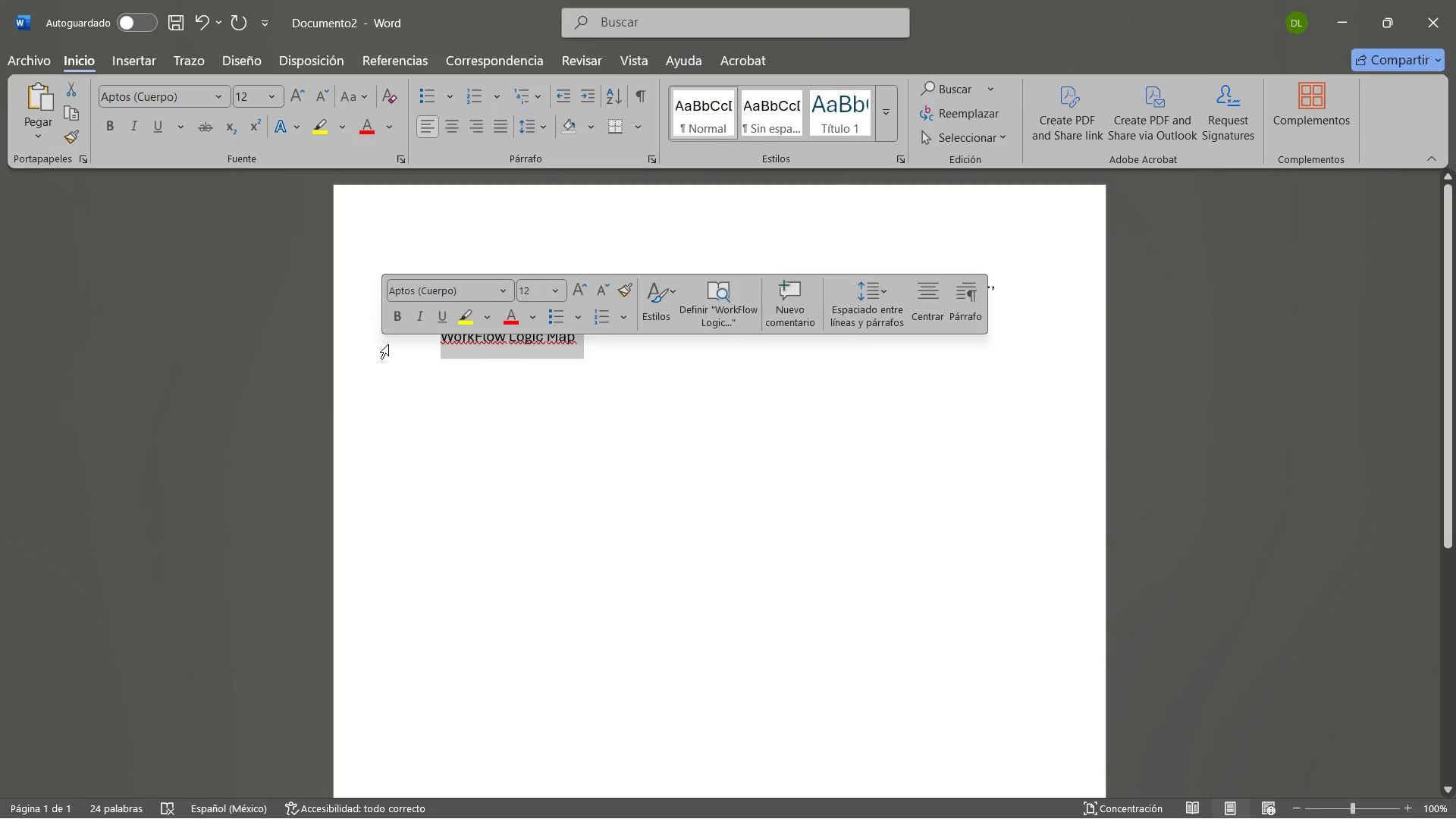 
key(Control+B)
 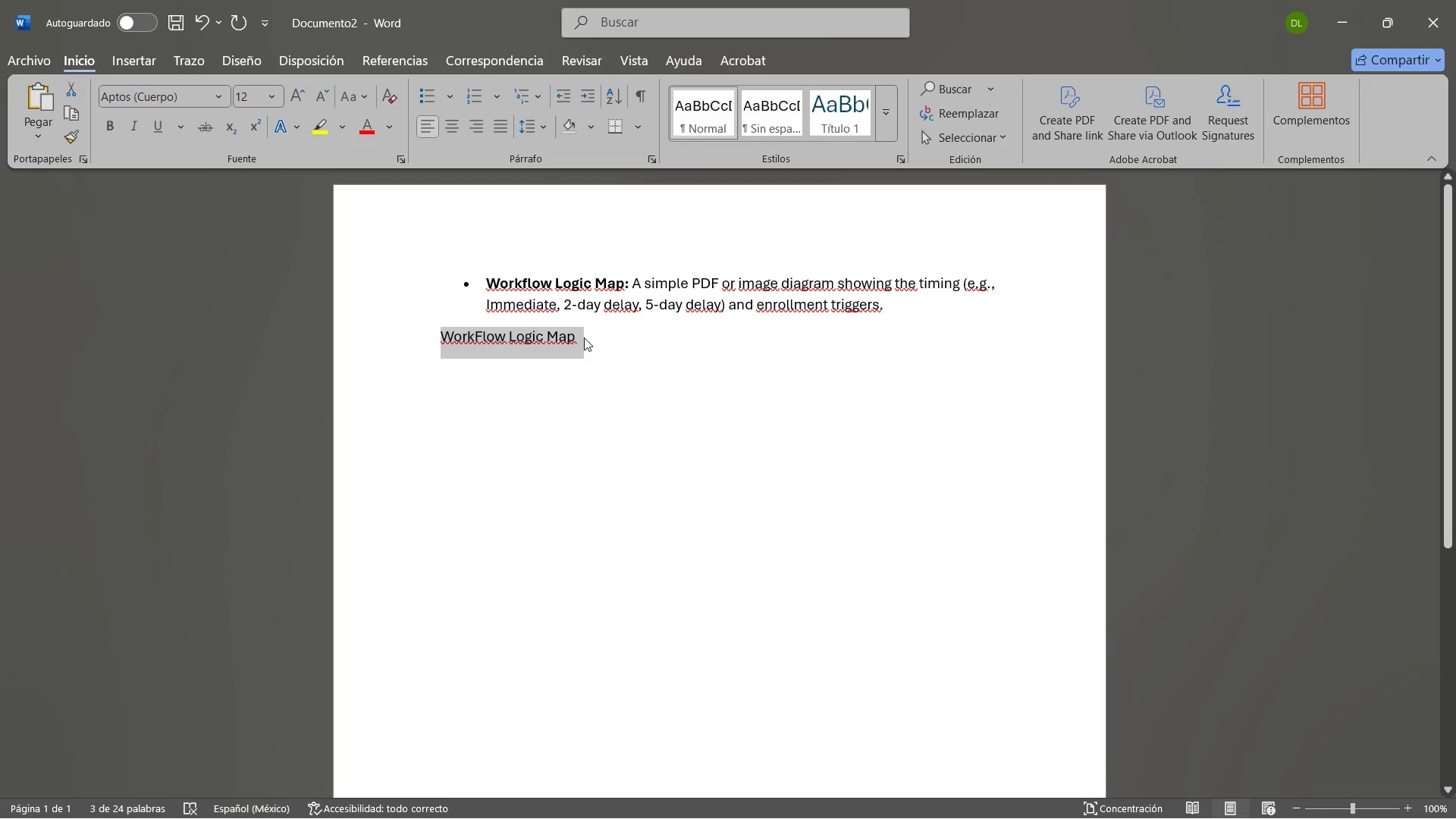 
key(Control+B)
 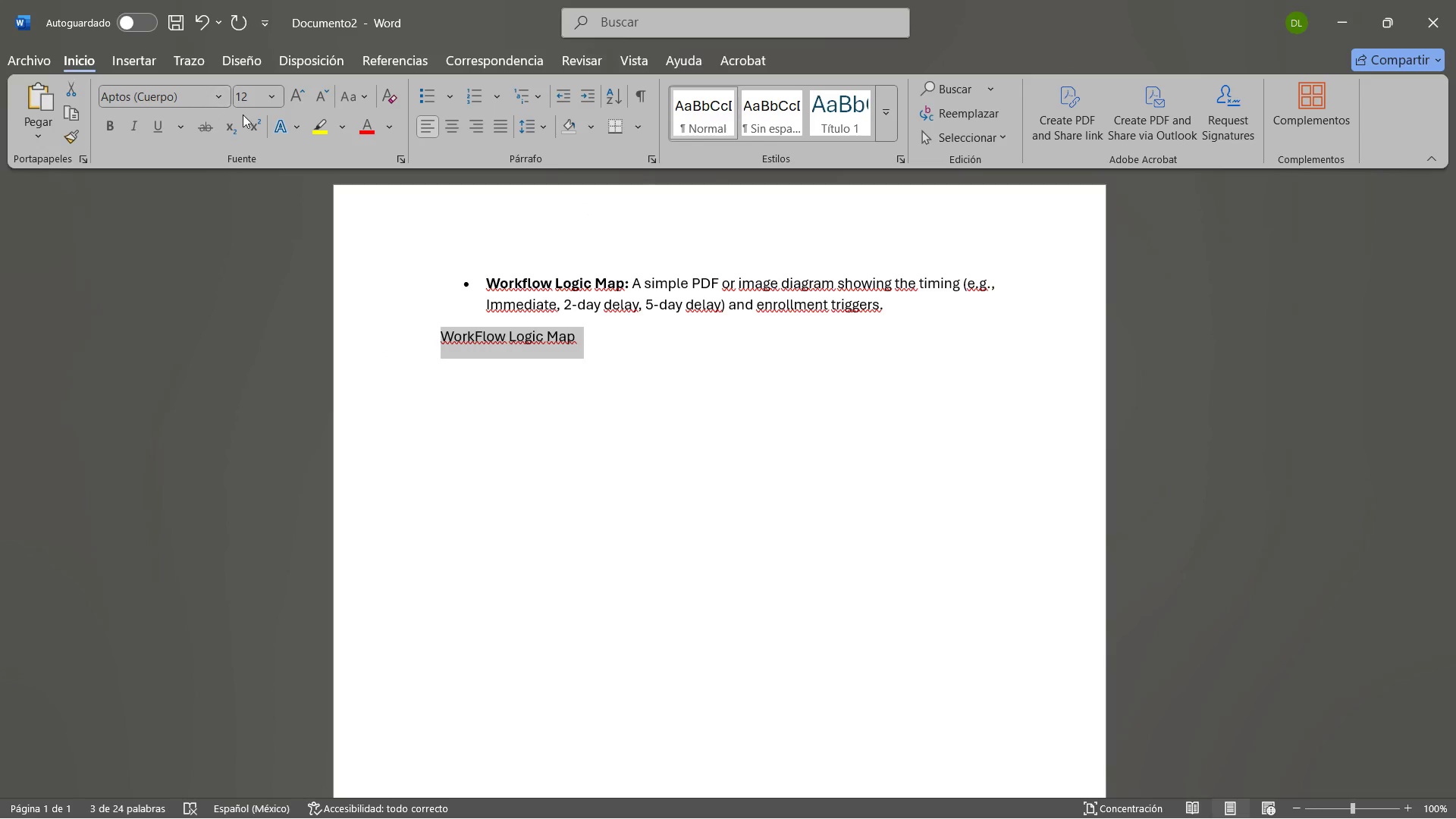 
left_click([114, 130])
 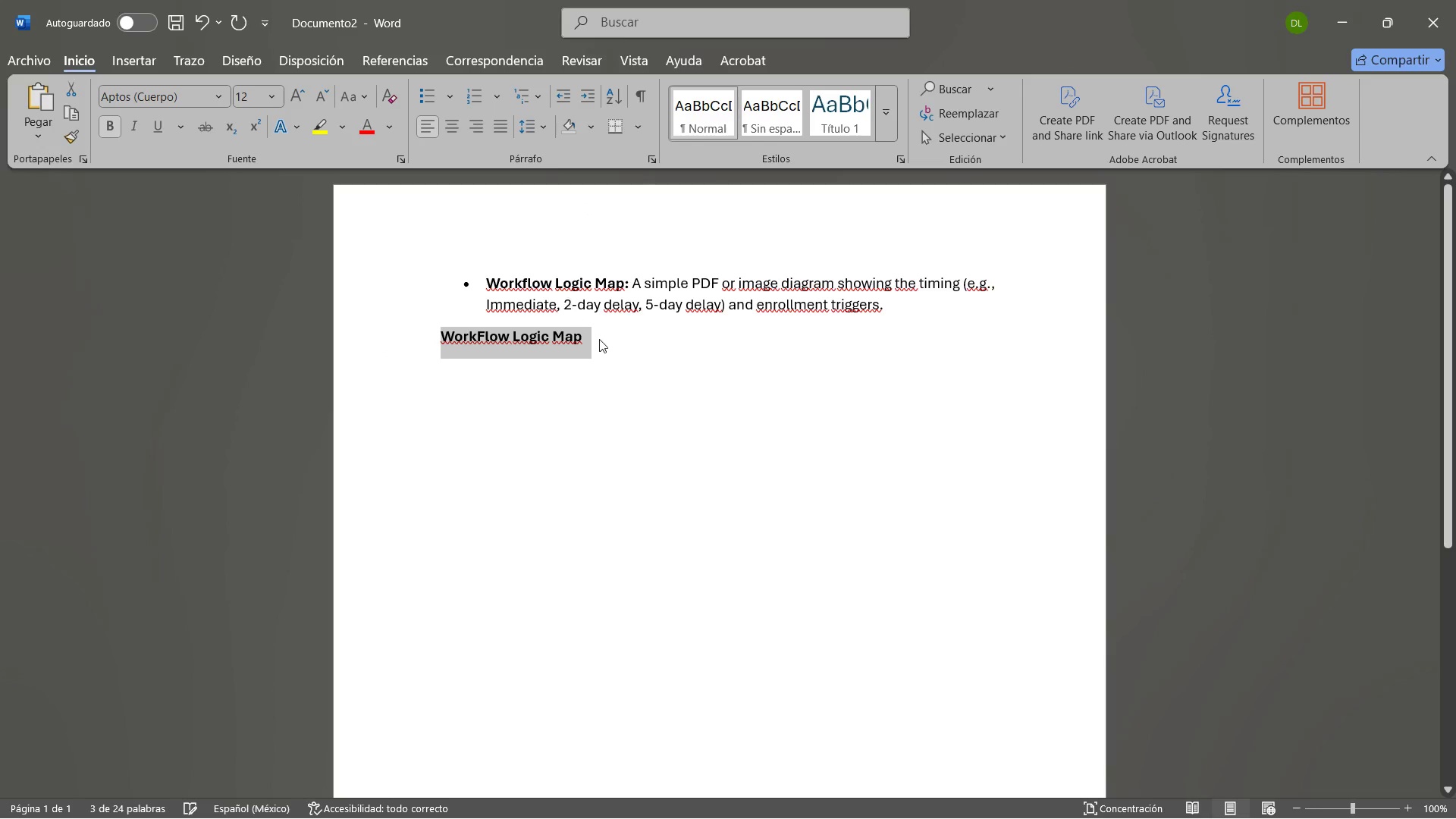 
left_click([601, 340])
 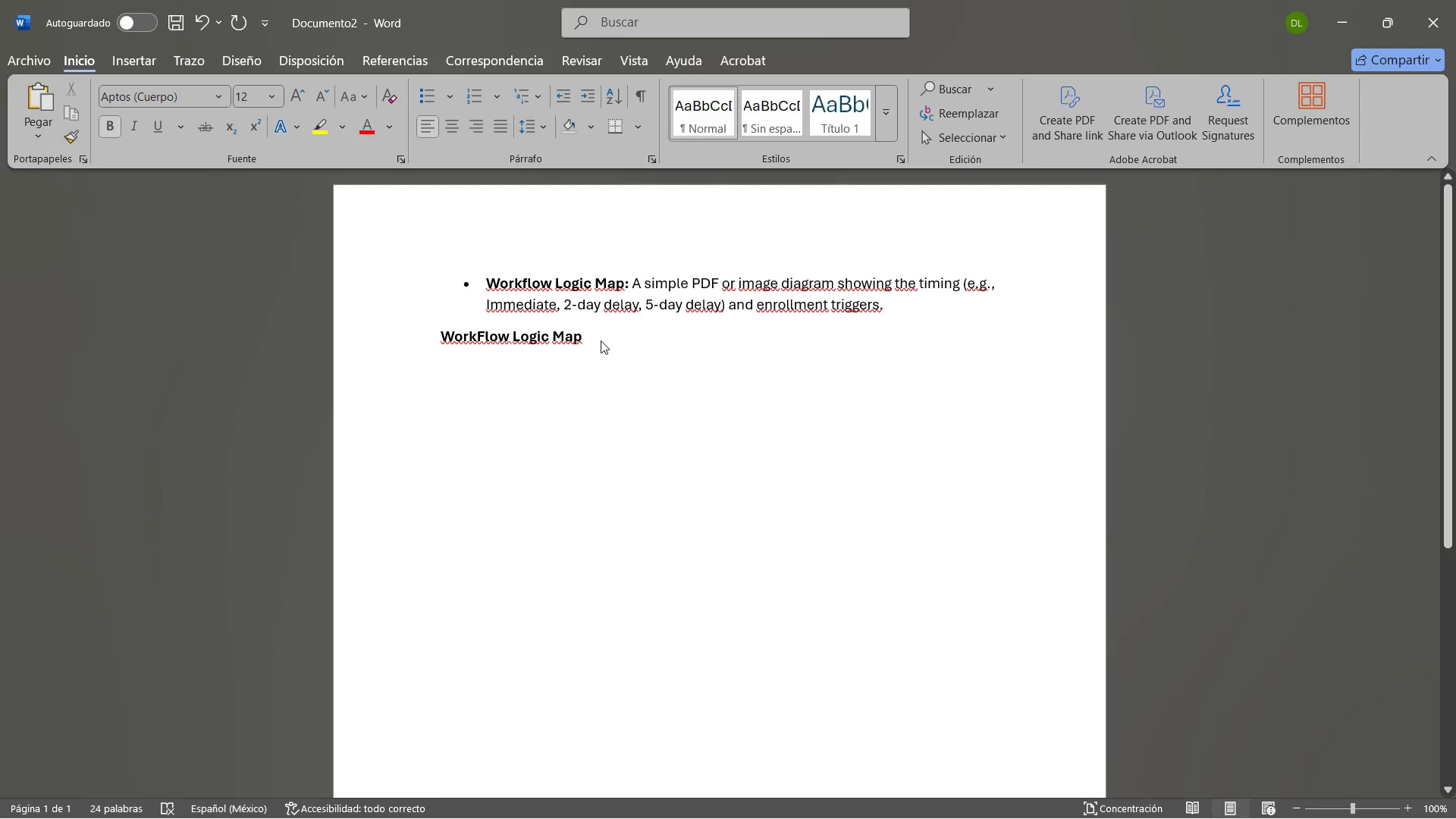 
key(Enter)
 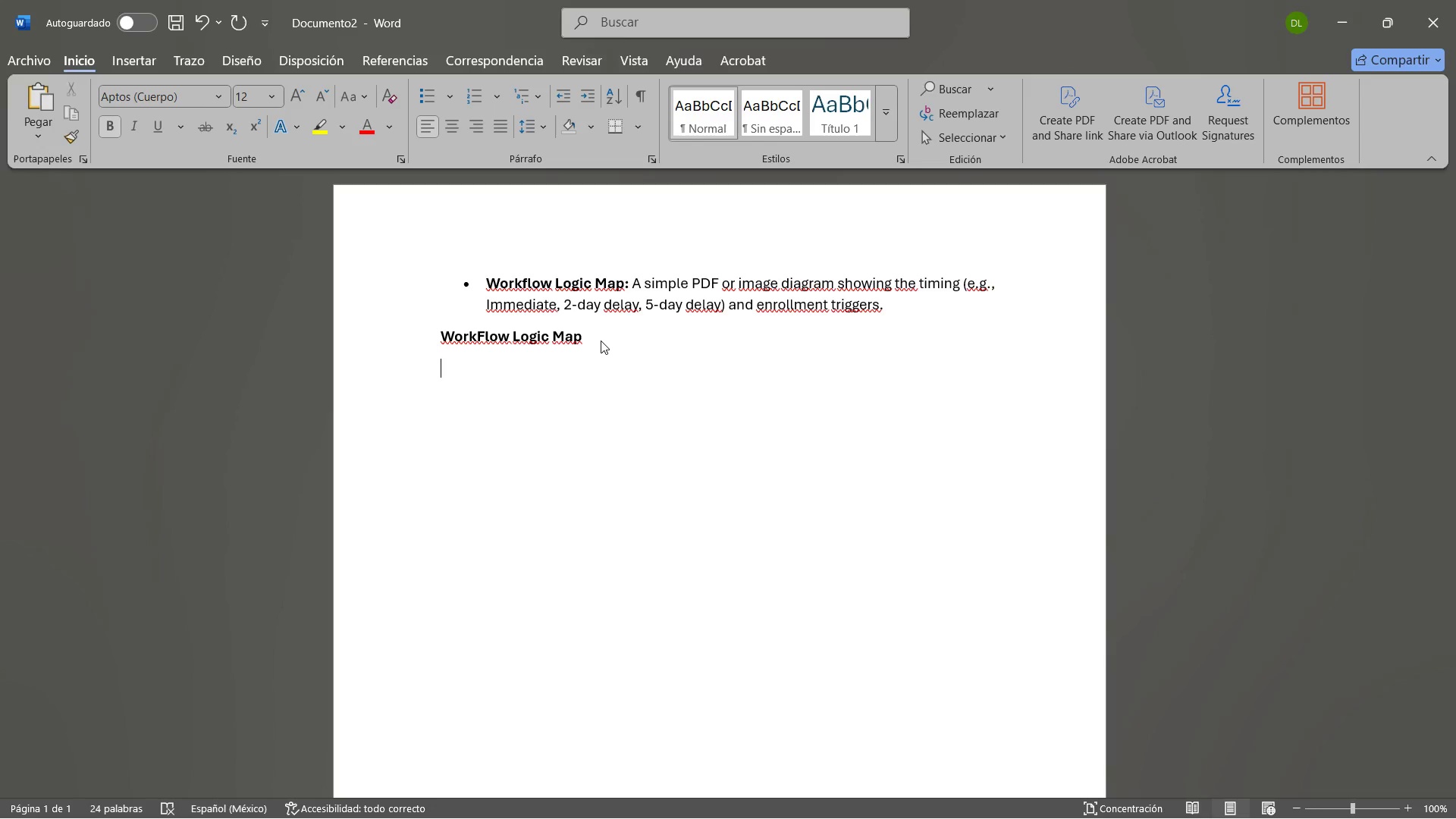 
type(Trg)
key(Backspace)
type(igger>)
 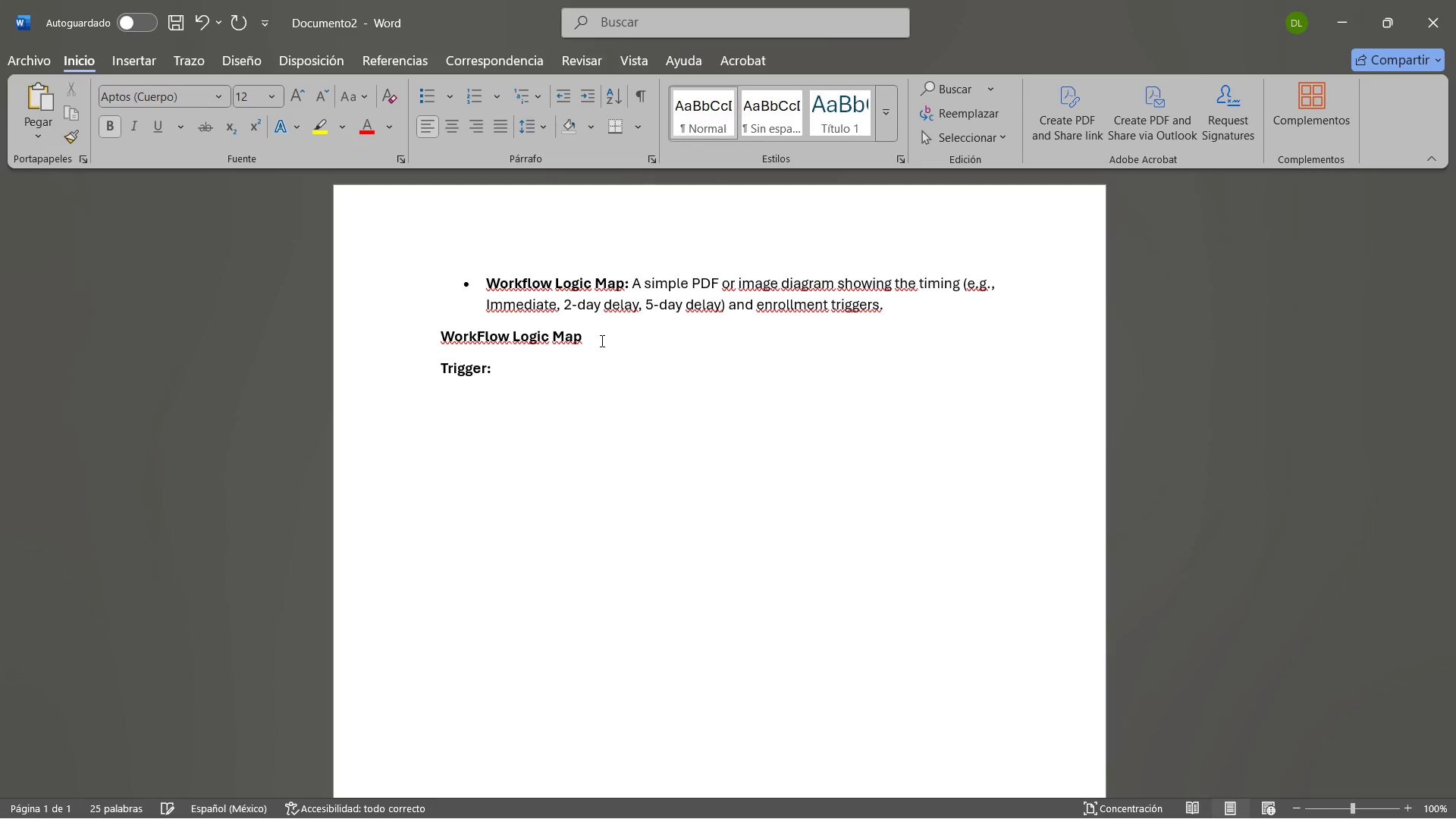 
key(Enter)
 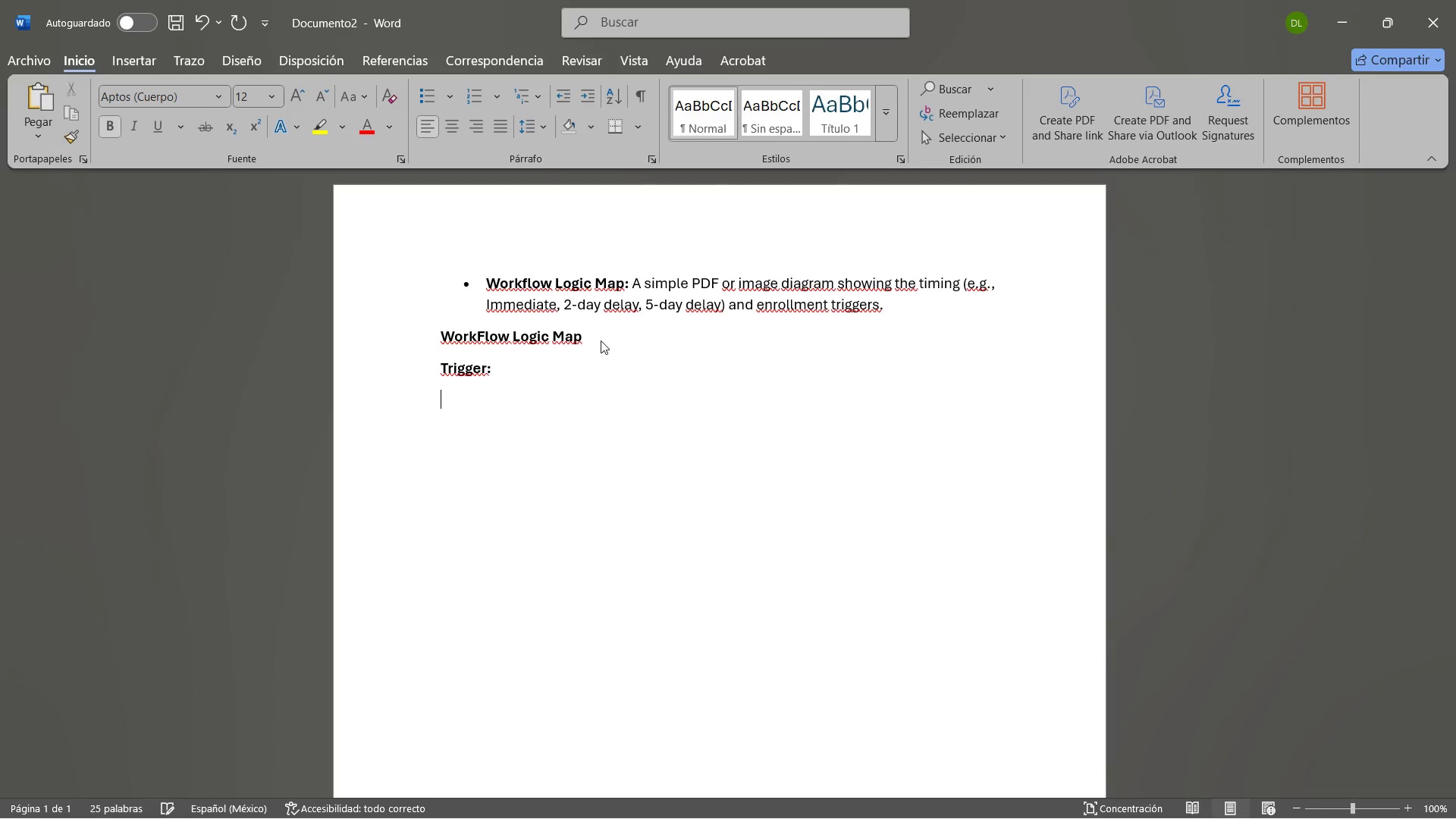 
key(CapsLock)
 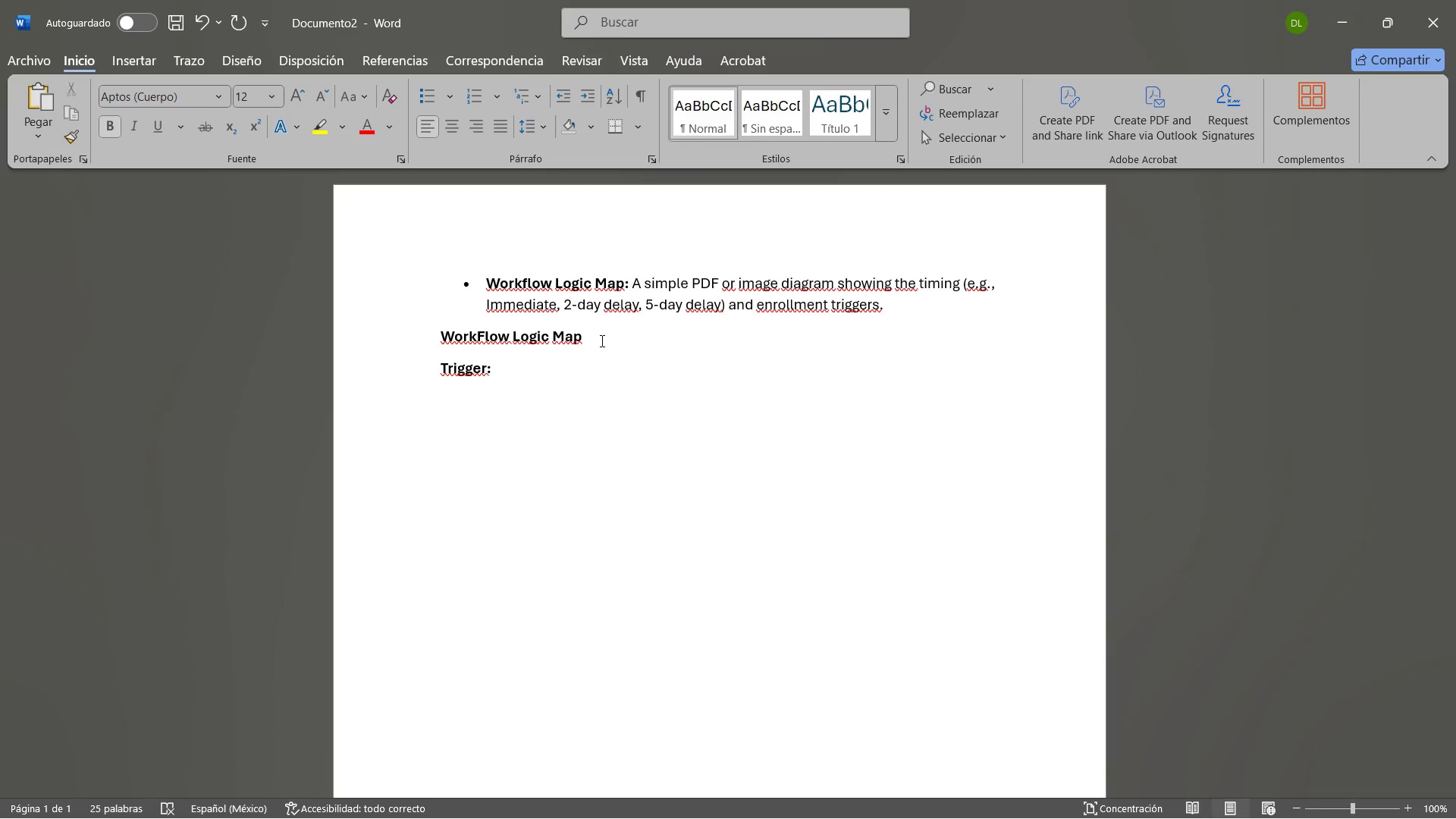 
key(Control+B)
 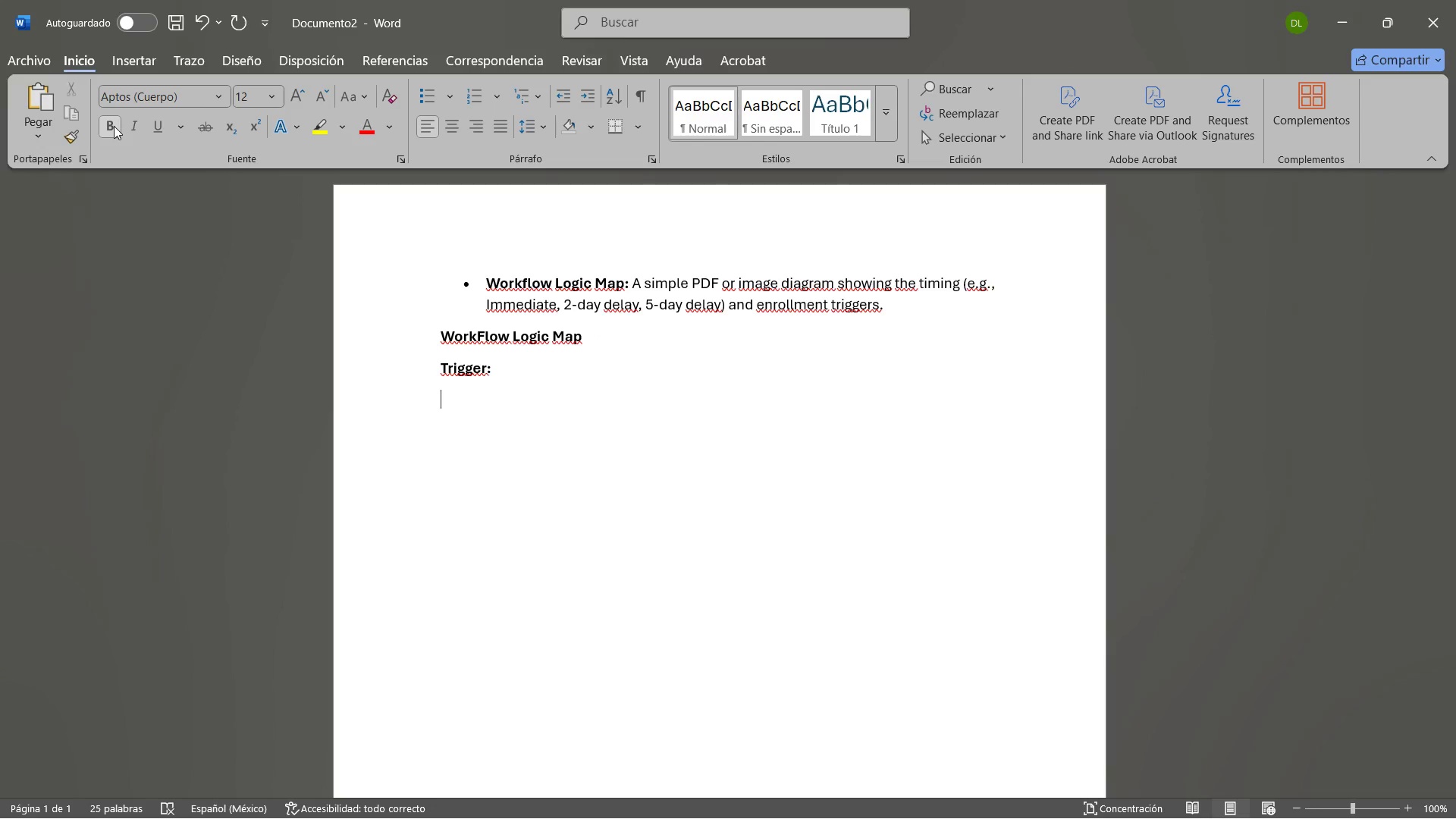 
left_click([114, 126])
 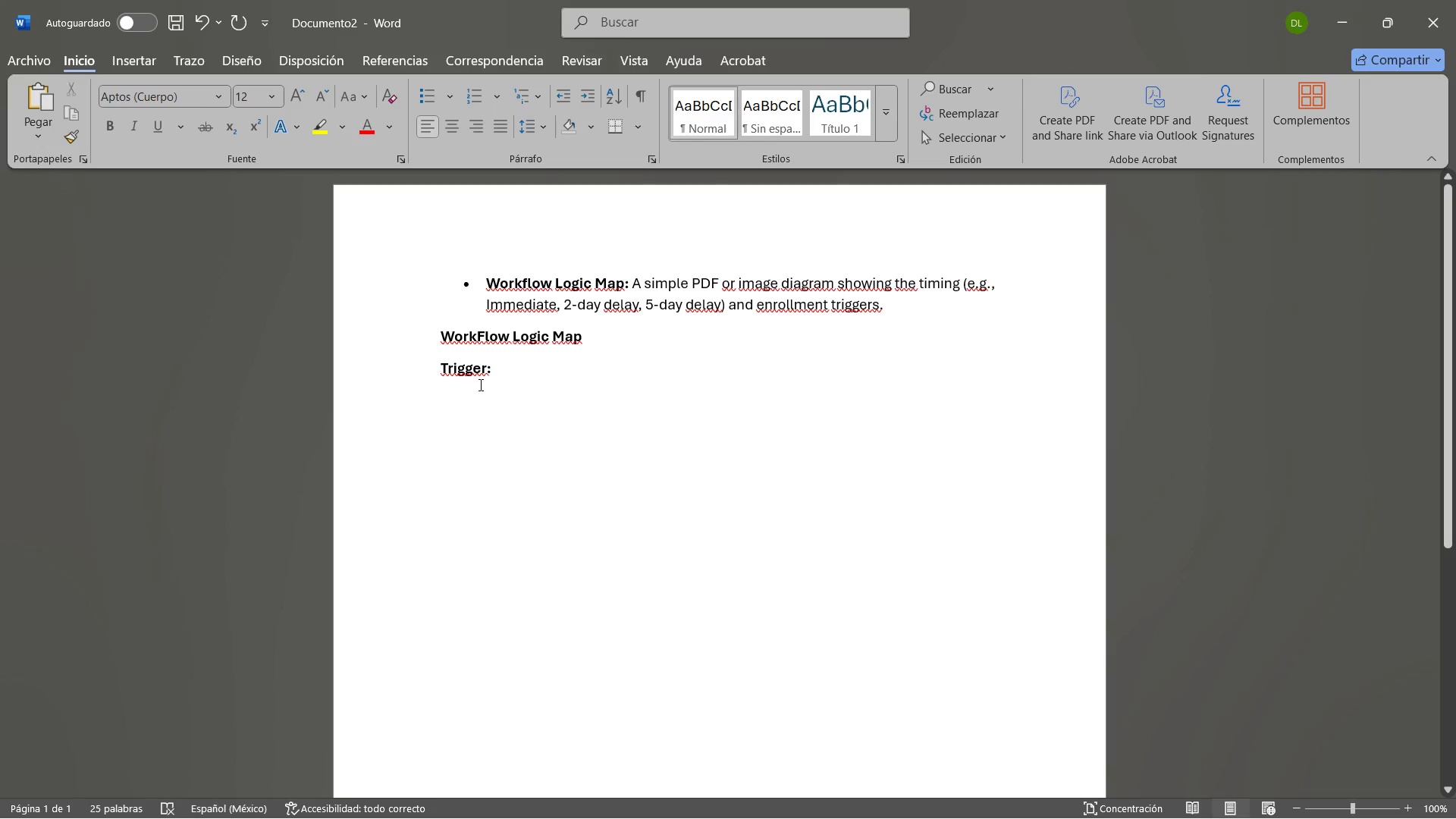 
type(Contact)
 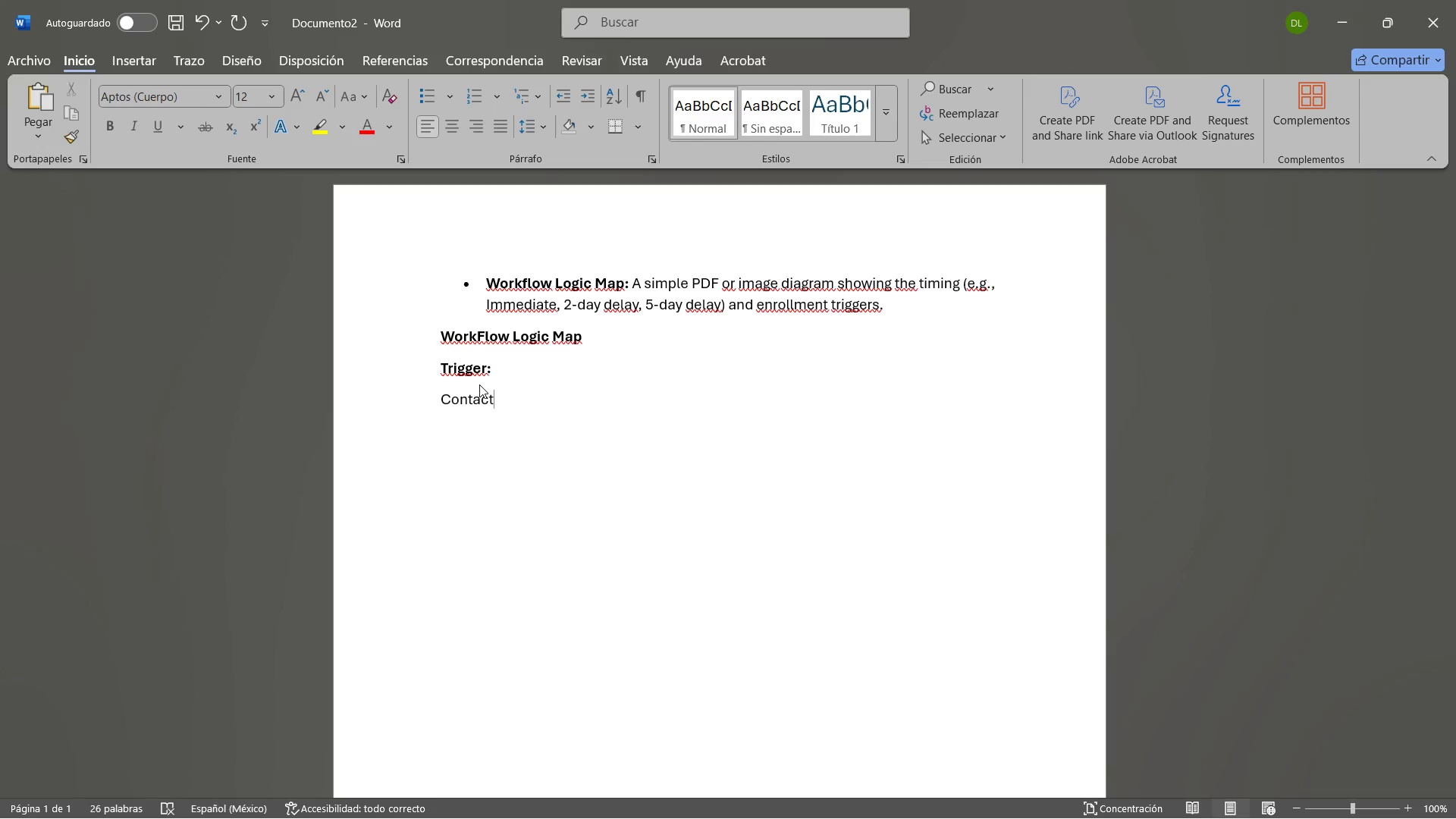 
wait(9.42)
 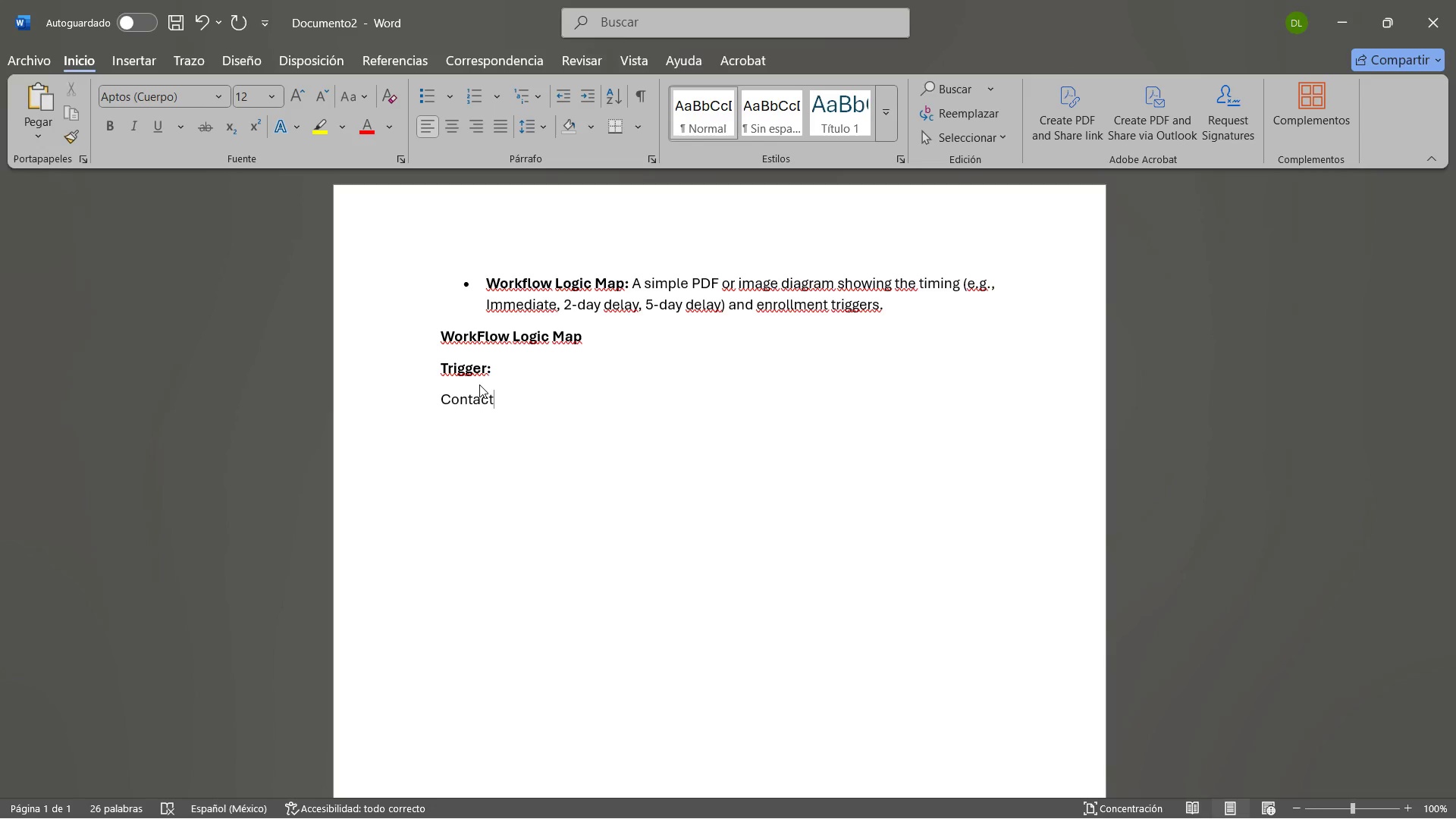 
type( downloads> @Ultimate late night Recovery Menu Guide@)
 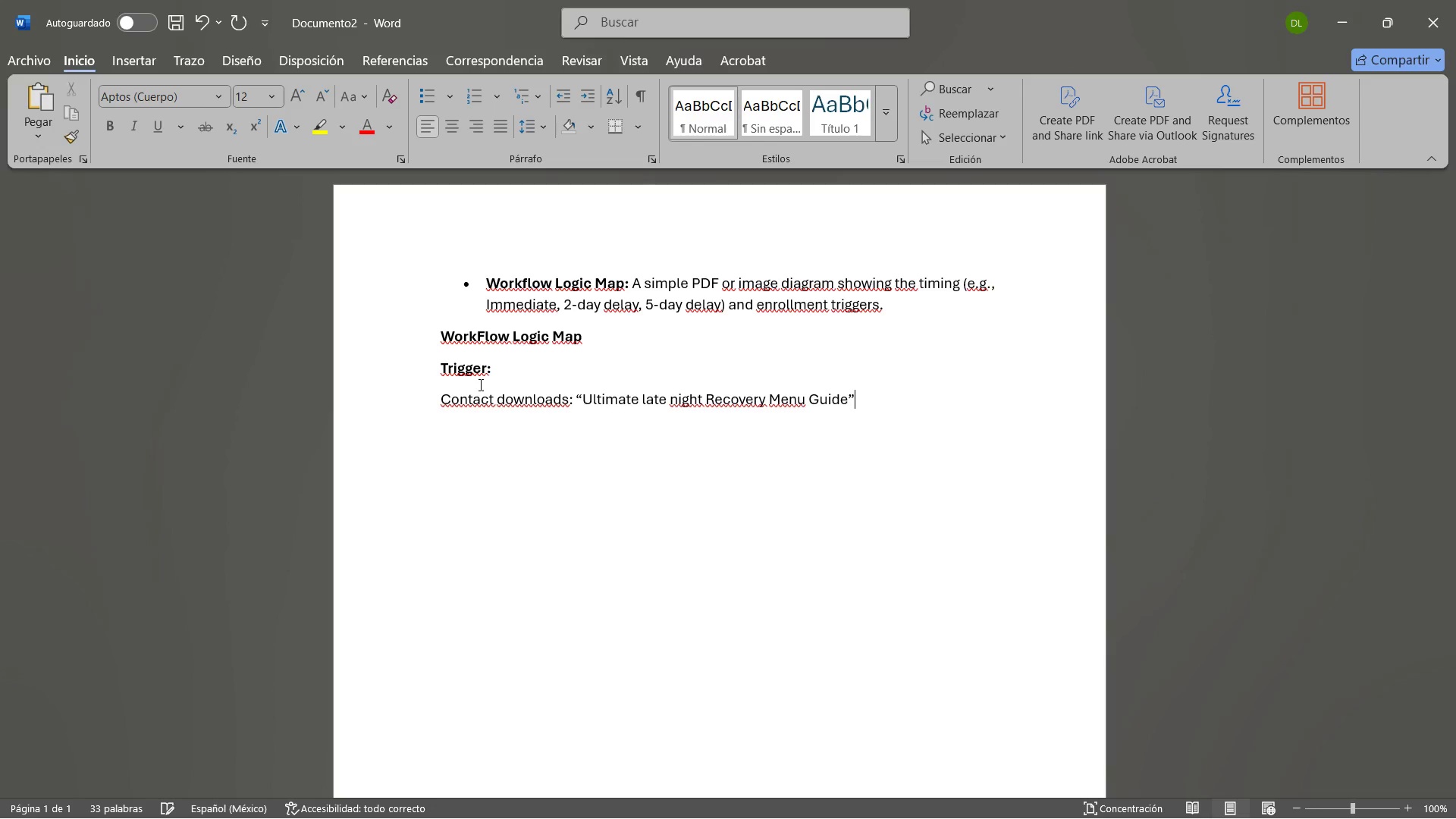 
wait(7.14)
 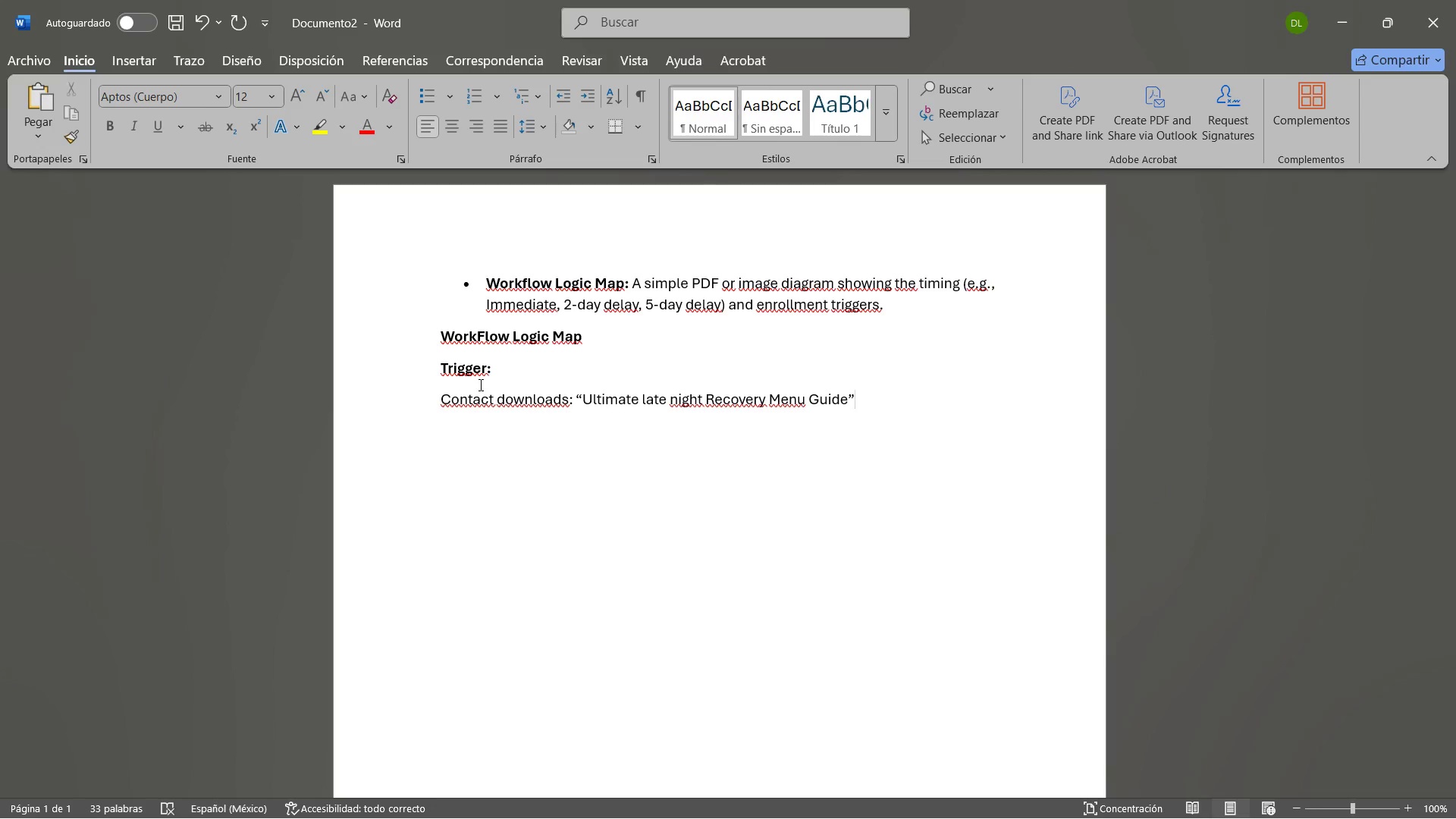 
type( or  Late night l)
key(Backspace)
type(Leads)
 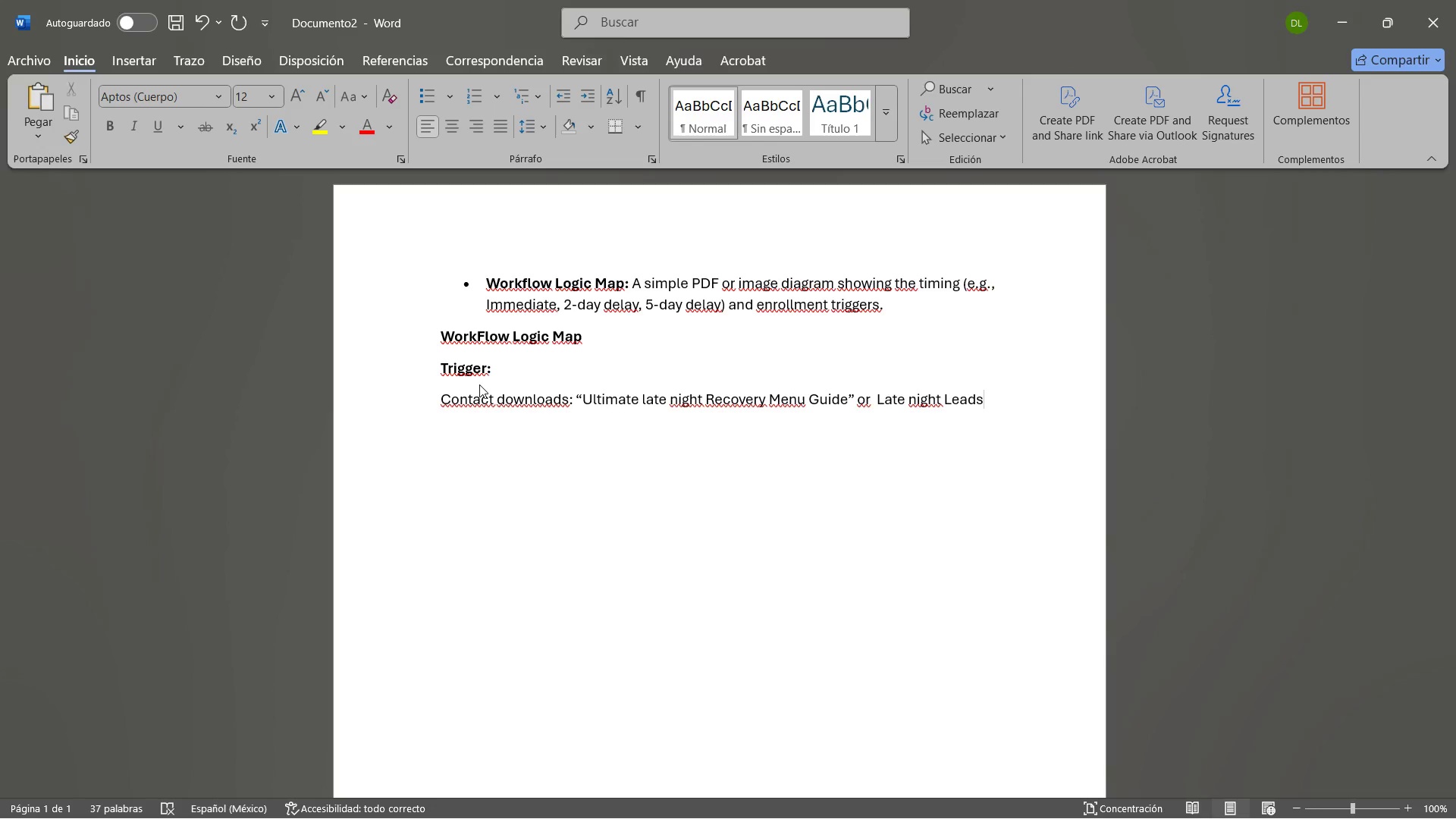 
key(Enter)
 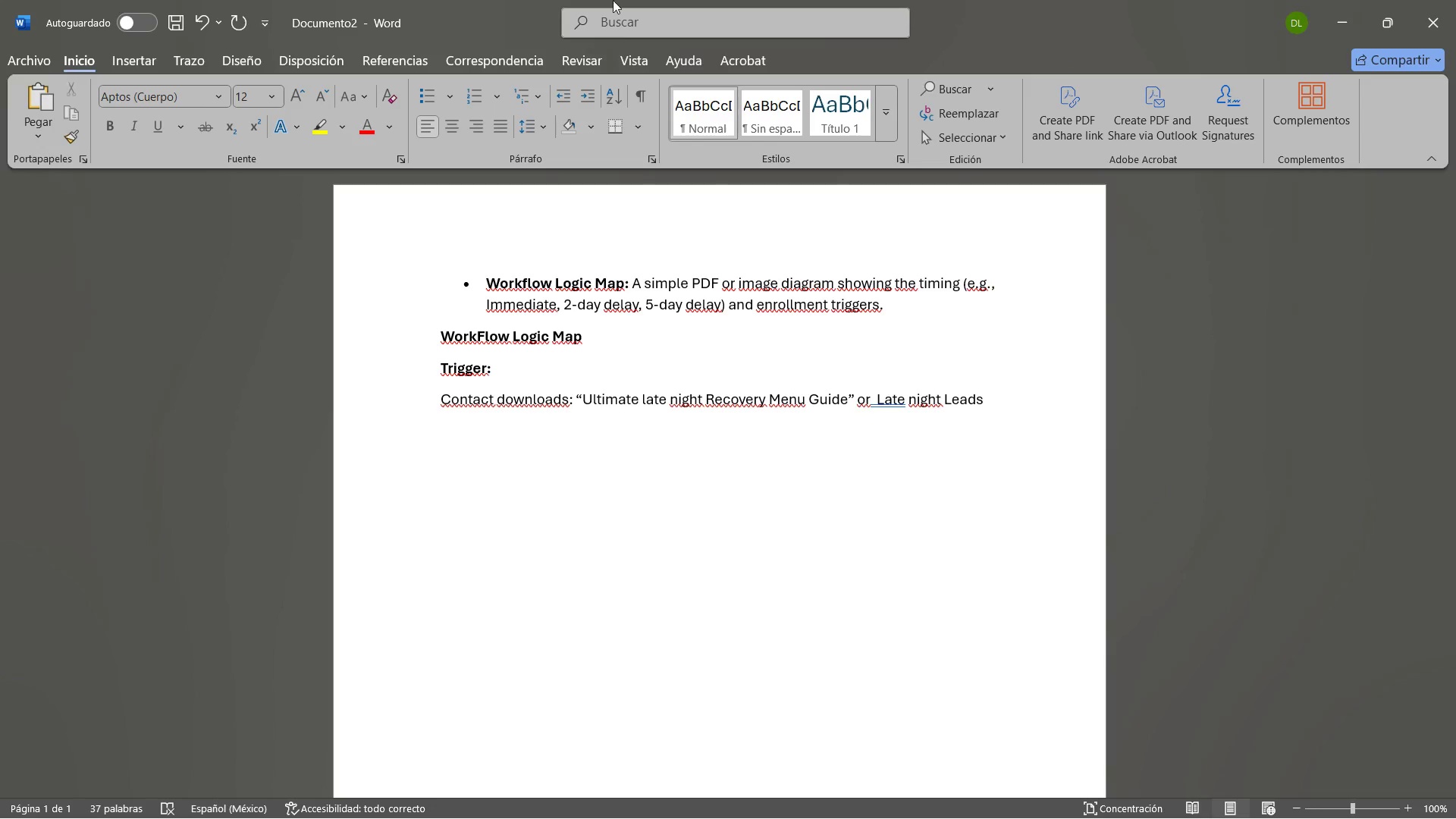 
wait(17.7)
 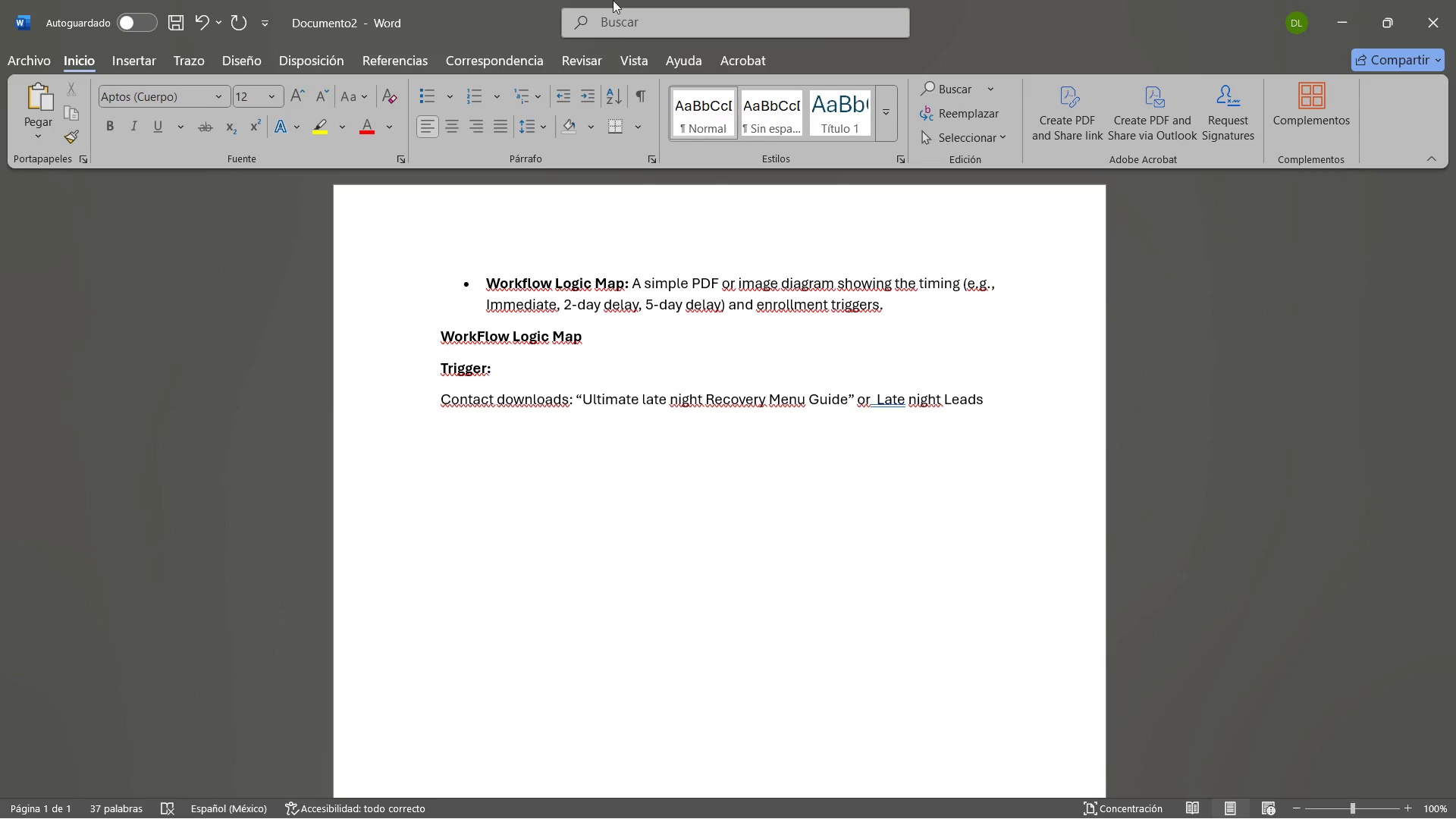 
left_click([192, 58])
 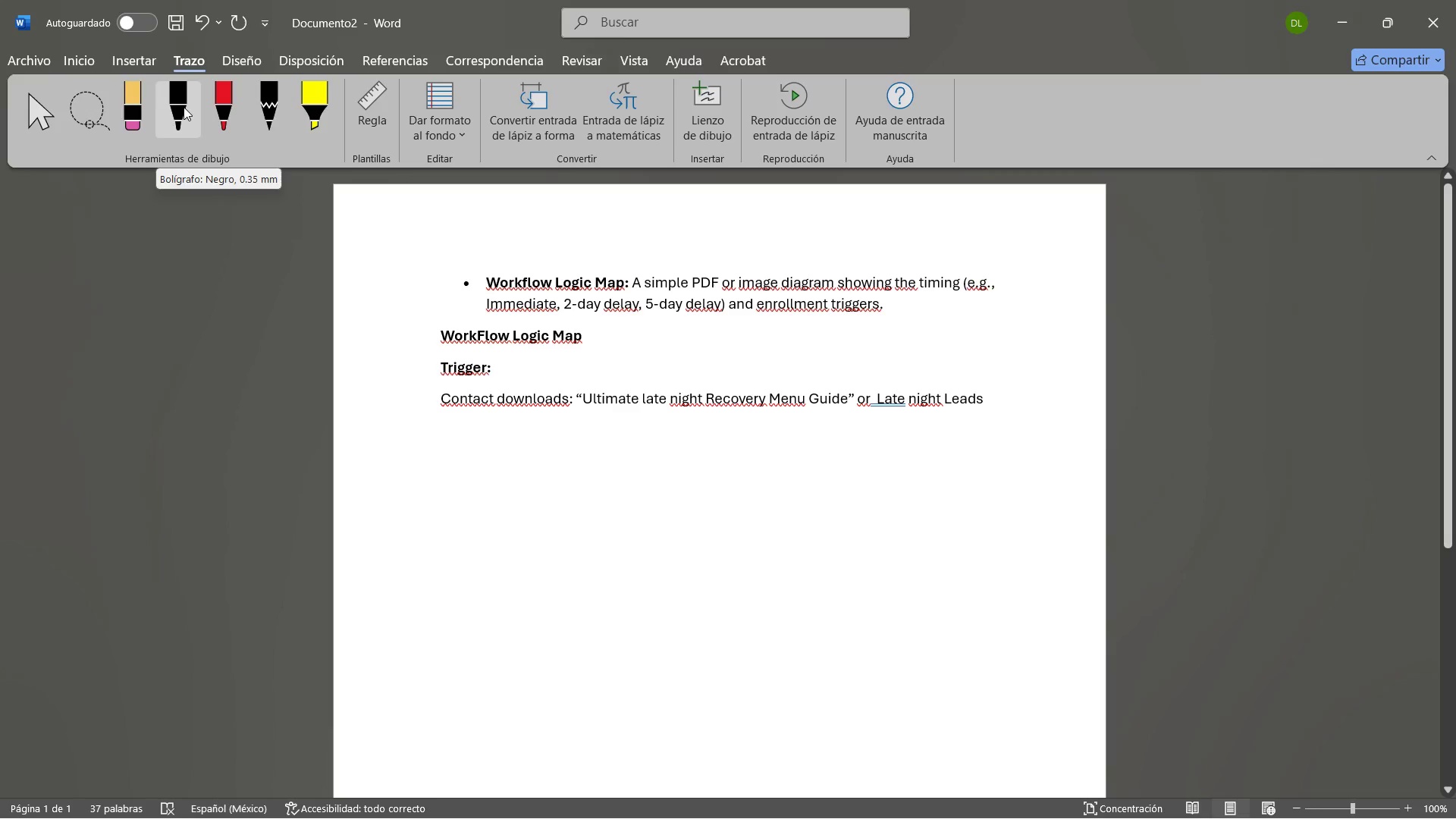 
left_click([184, 108])
 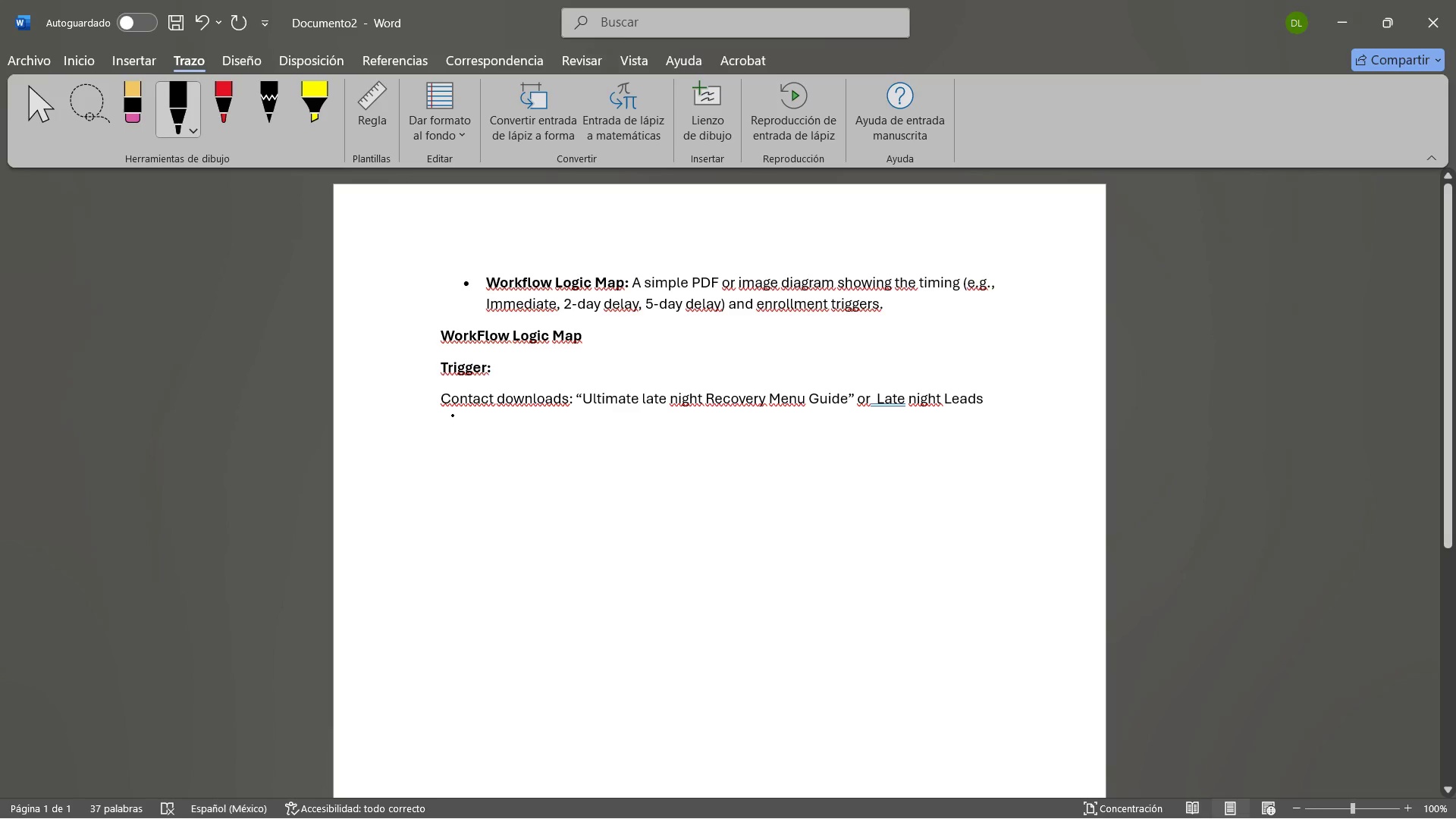 
left_click_drag(start_coordinate=[450, 416], to_coordinate=[450, 450])
 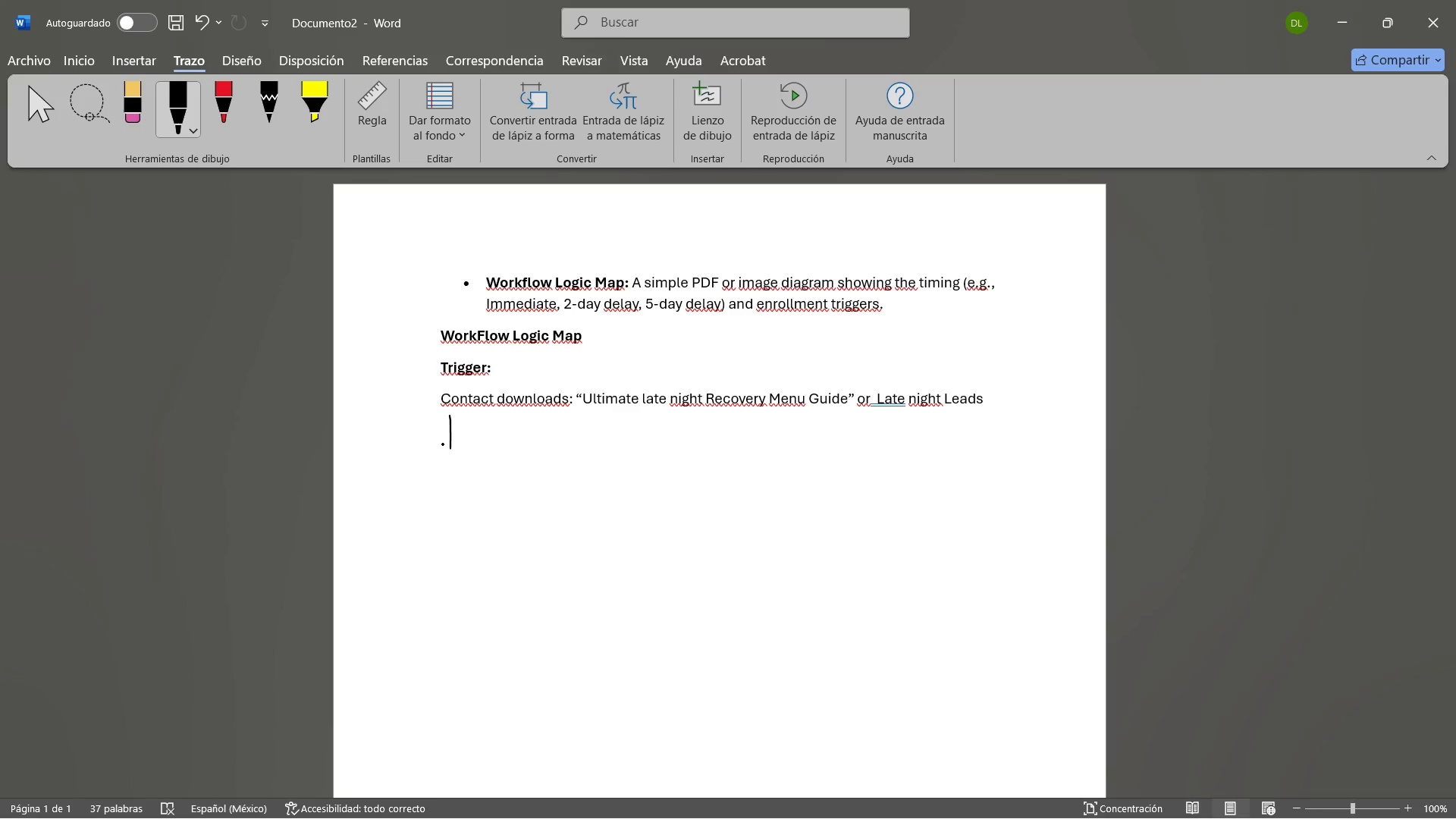 
left_click_drag(start_coordinate=[441, 437], to_coordinate=[457, 441])
 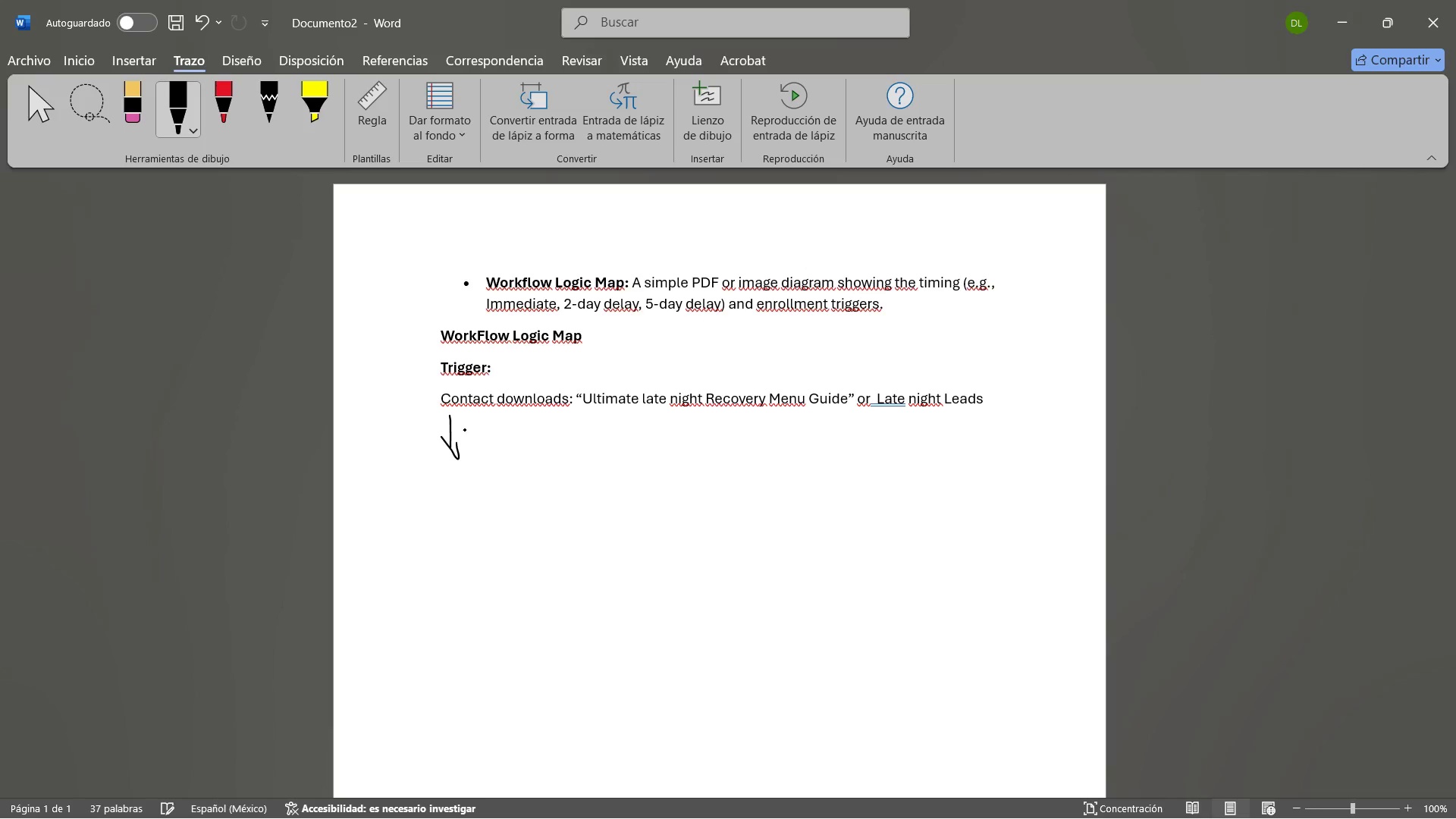 
key(Control+ControlLeft)
 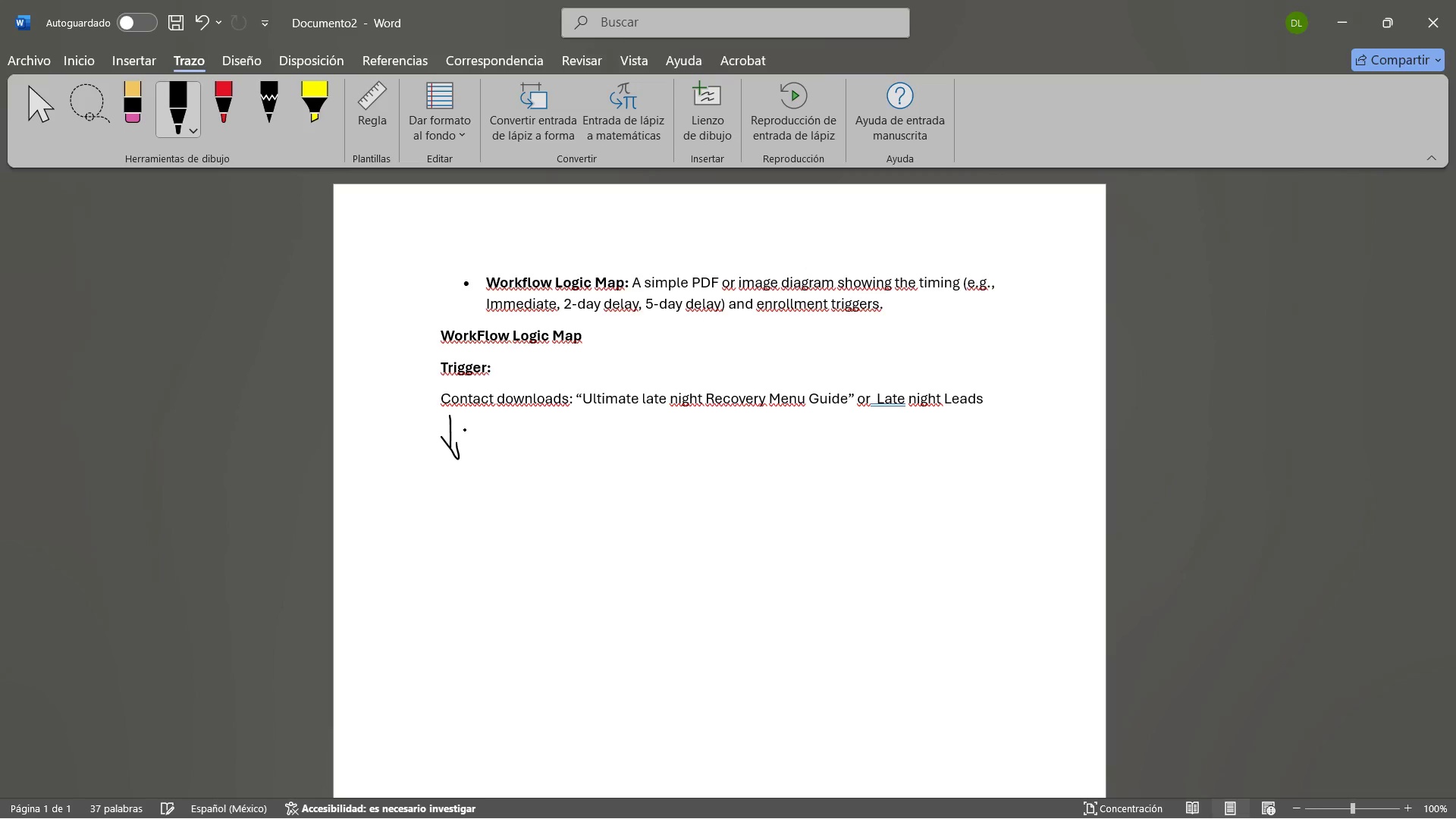 
key(Control+Z)
 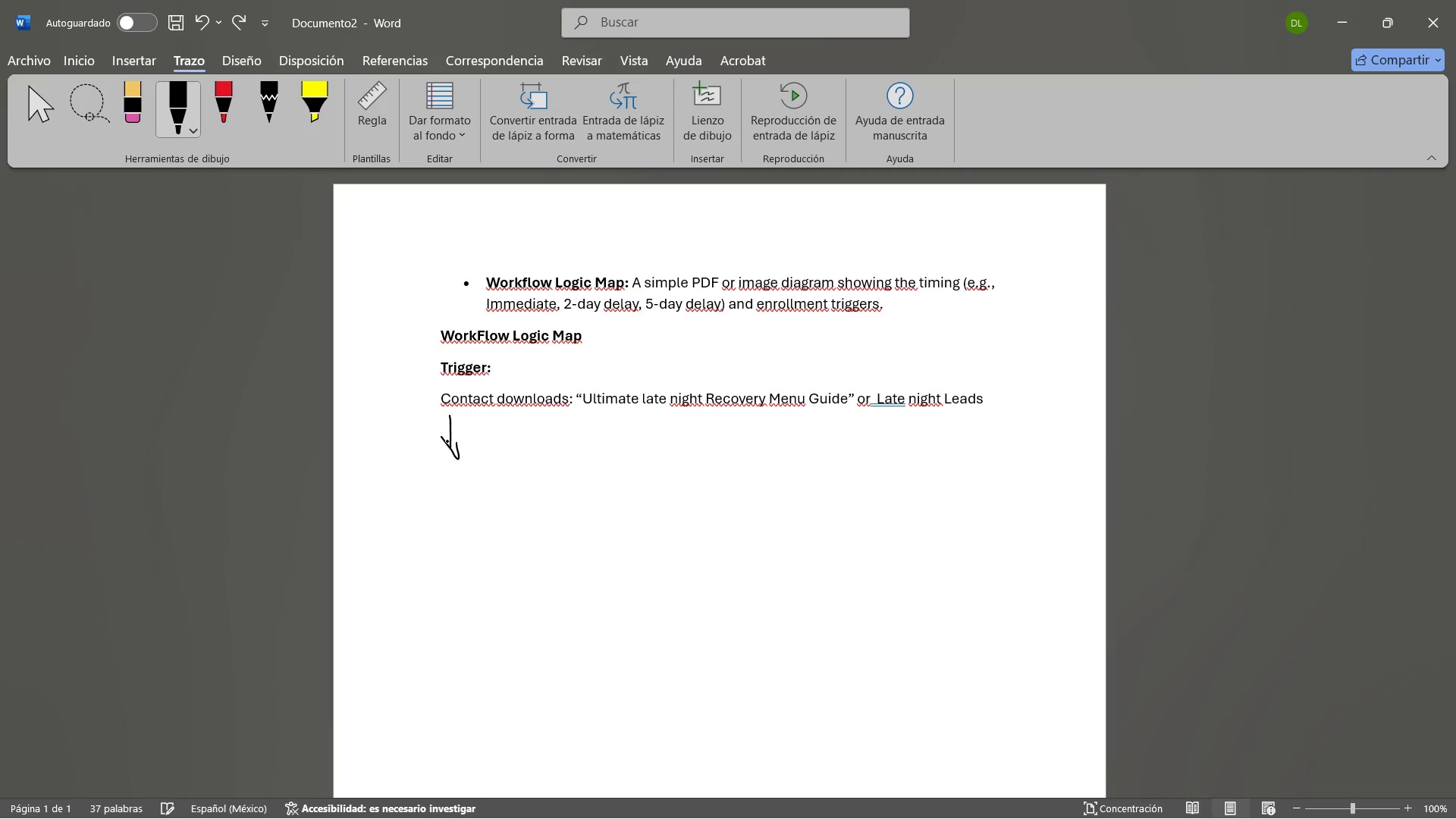 
key(Control+Z)
 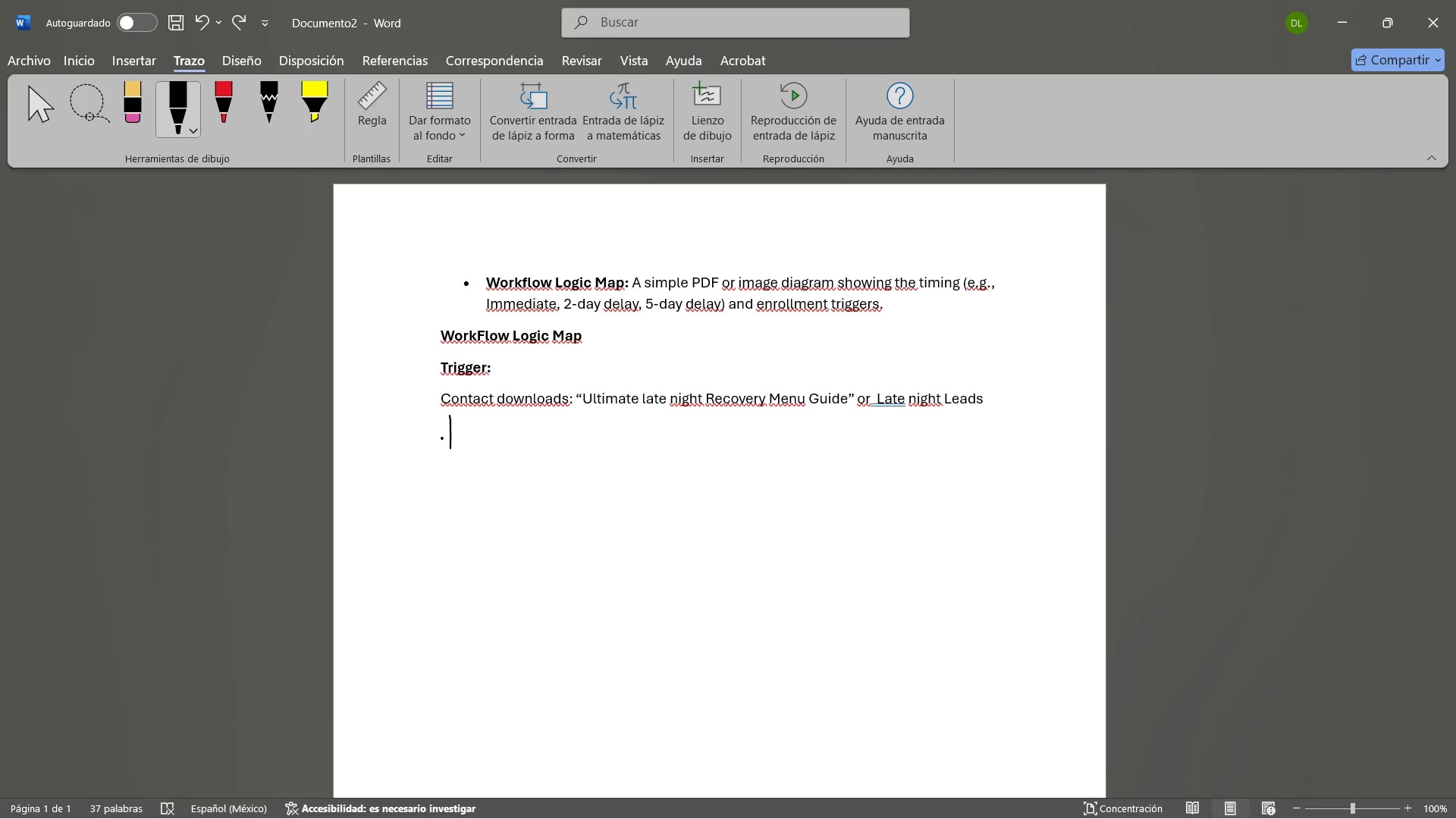 
left_click_drag(start_coordinate=[442, 438], to_coordinate=[470, 444])
 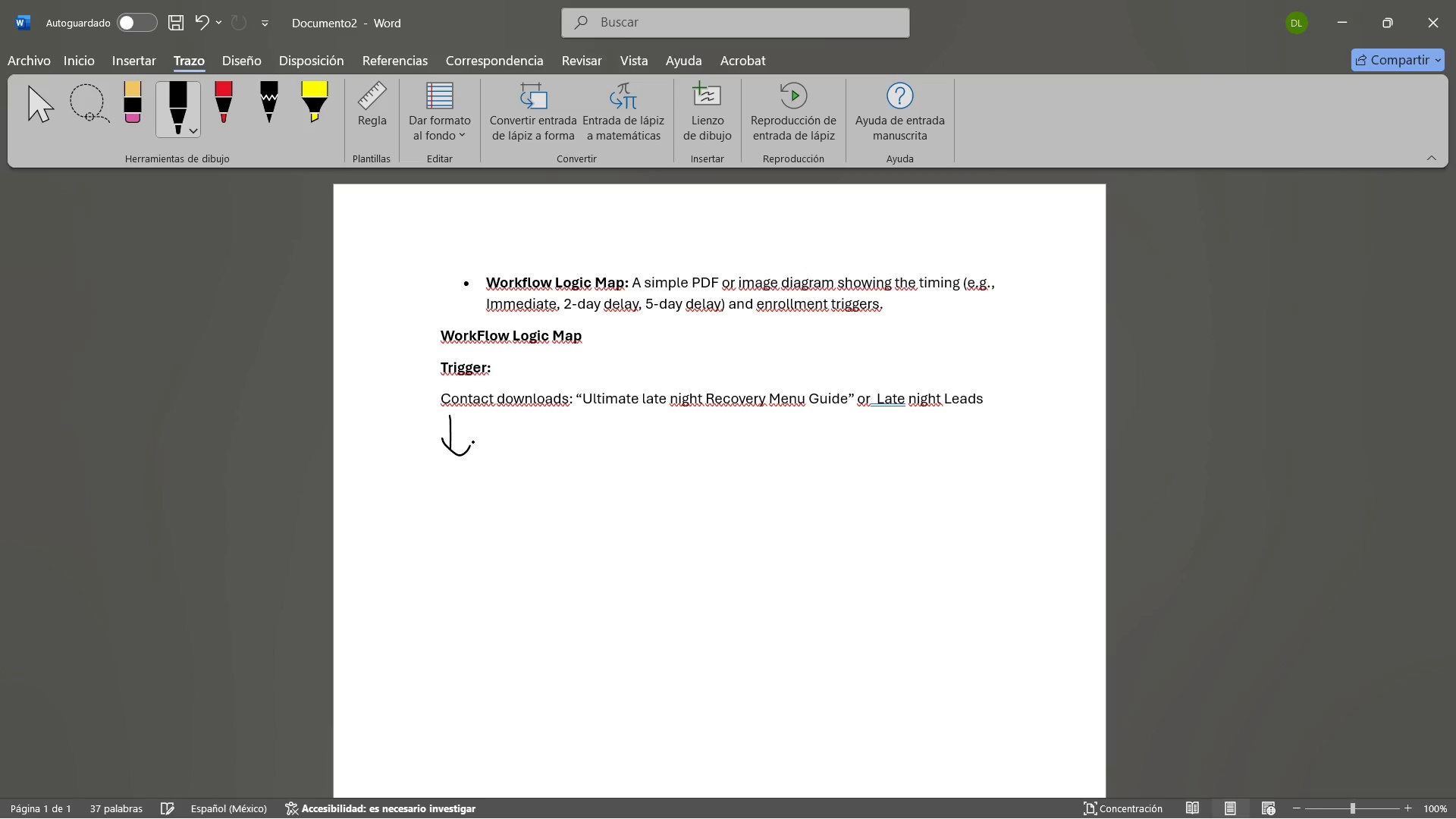 
key(Control+Z)
 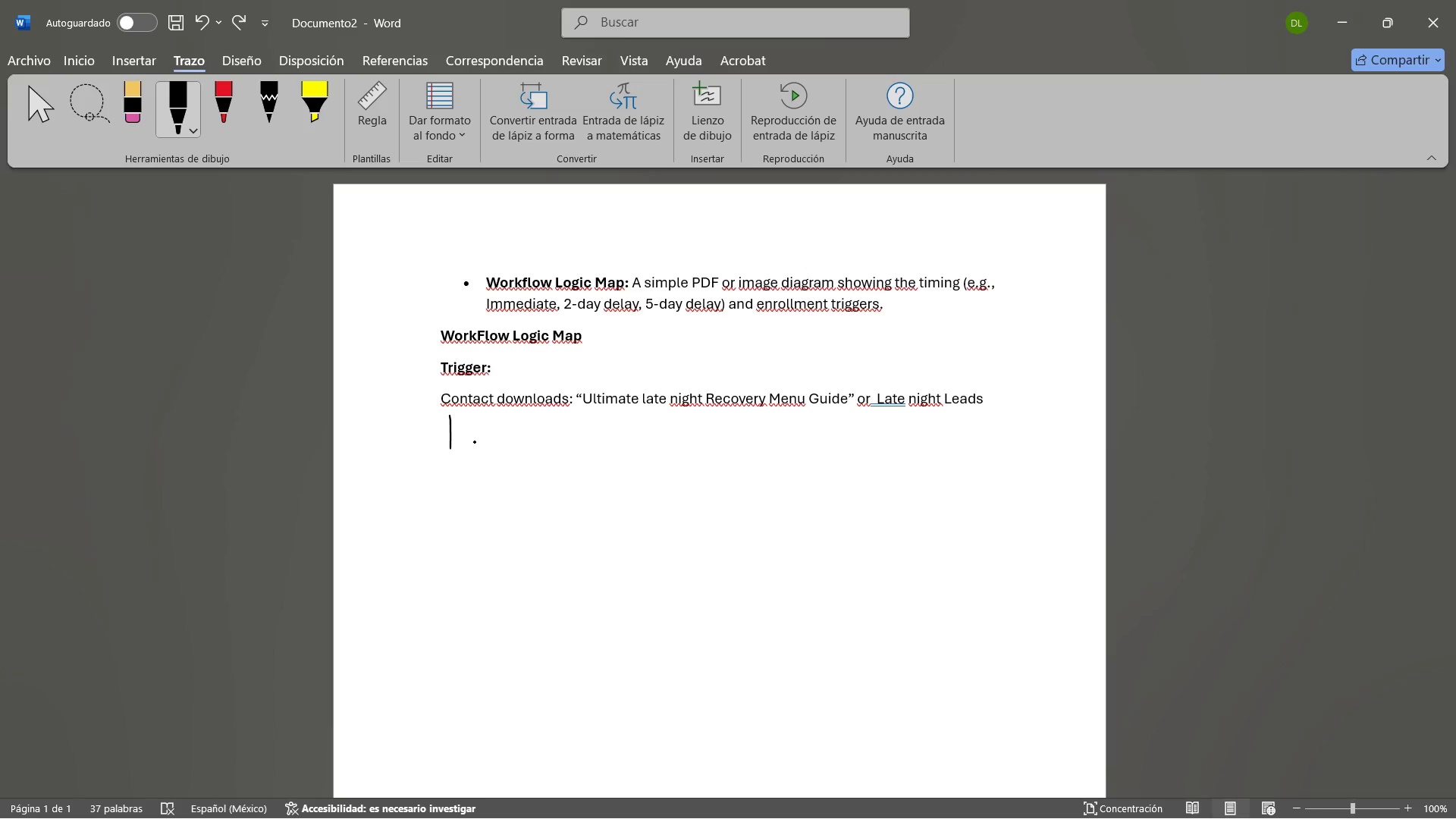 
key(Control+Z)
 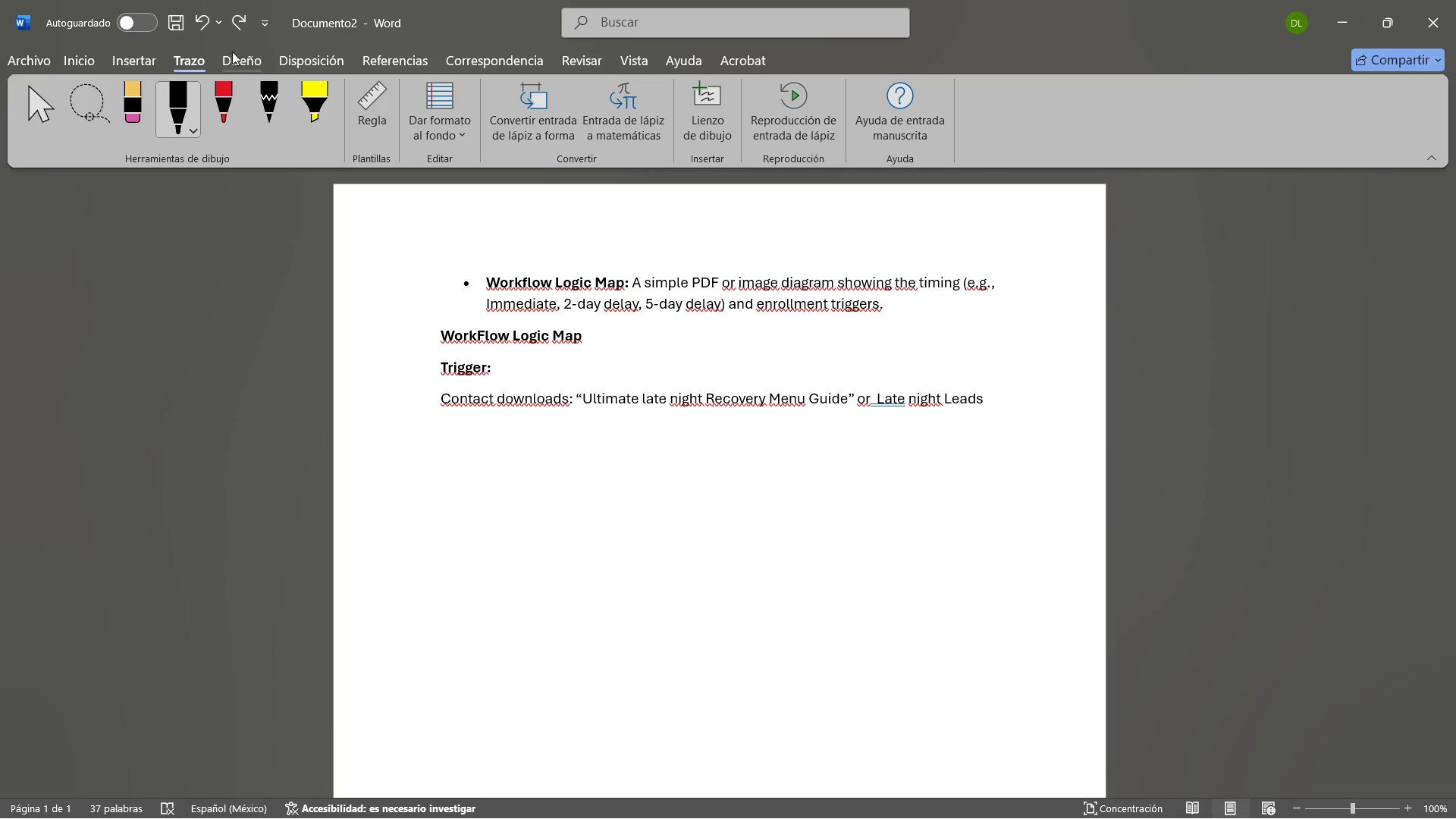 
left_click([152, 54])
 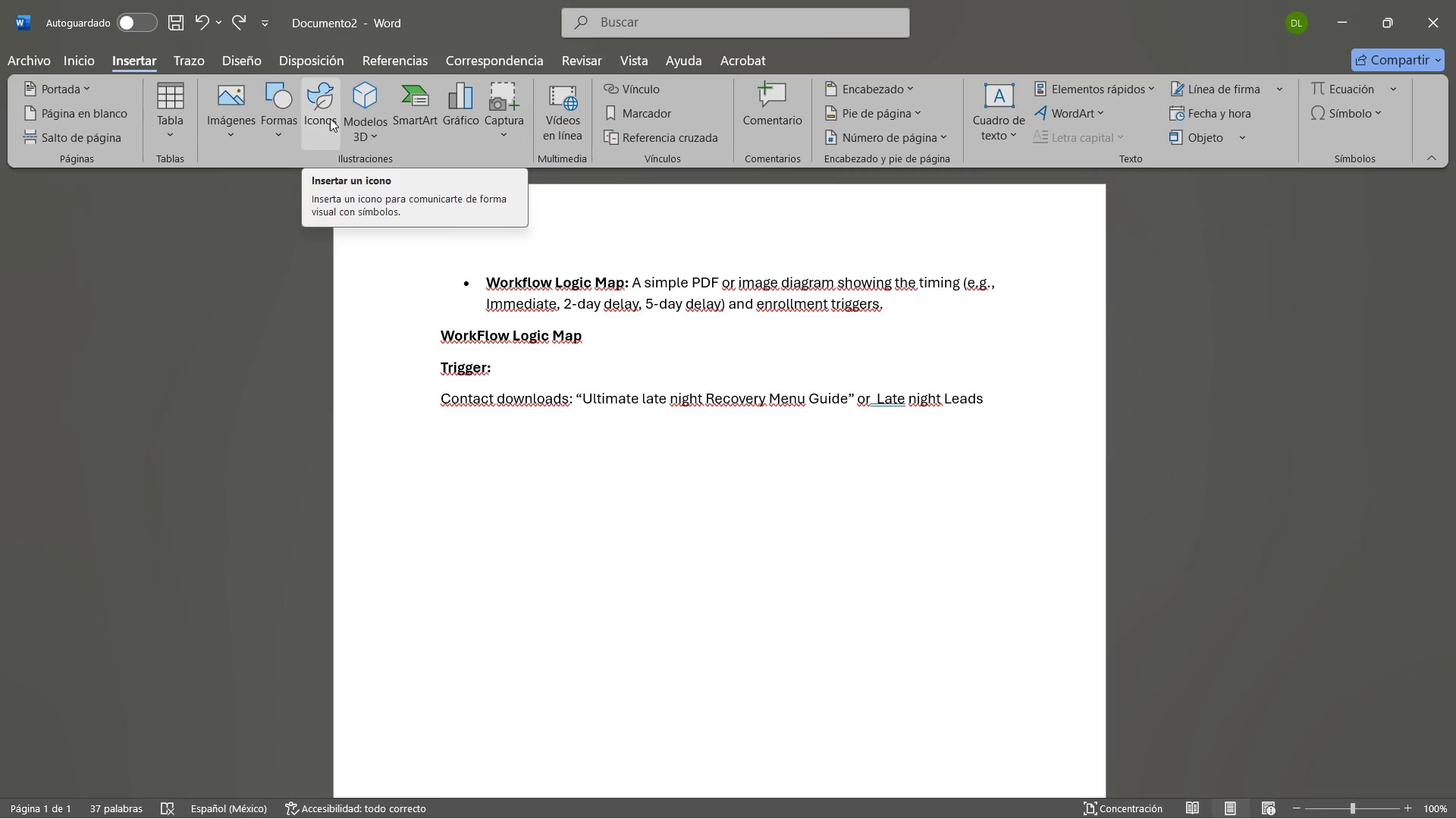 
wait(5.64)
 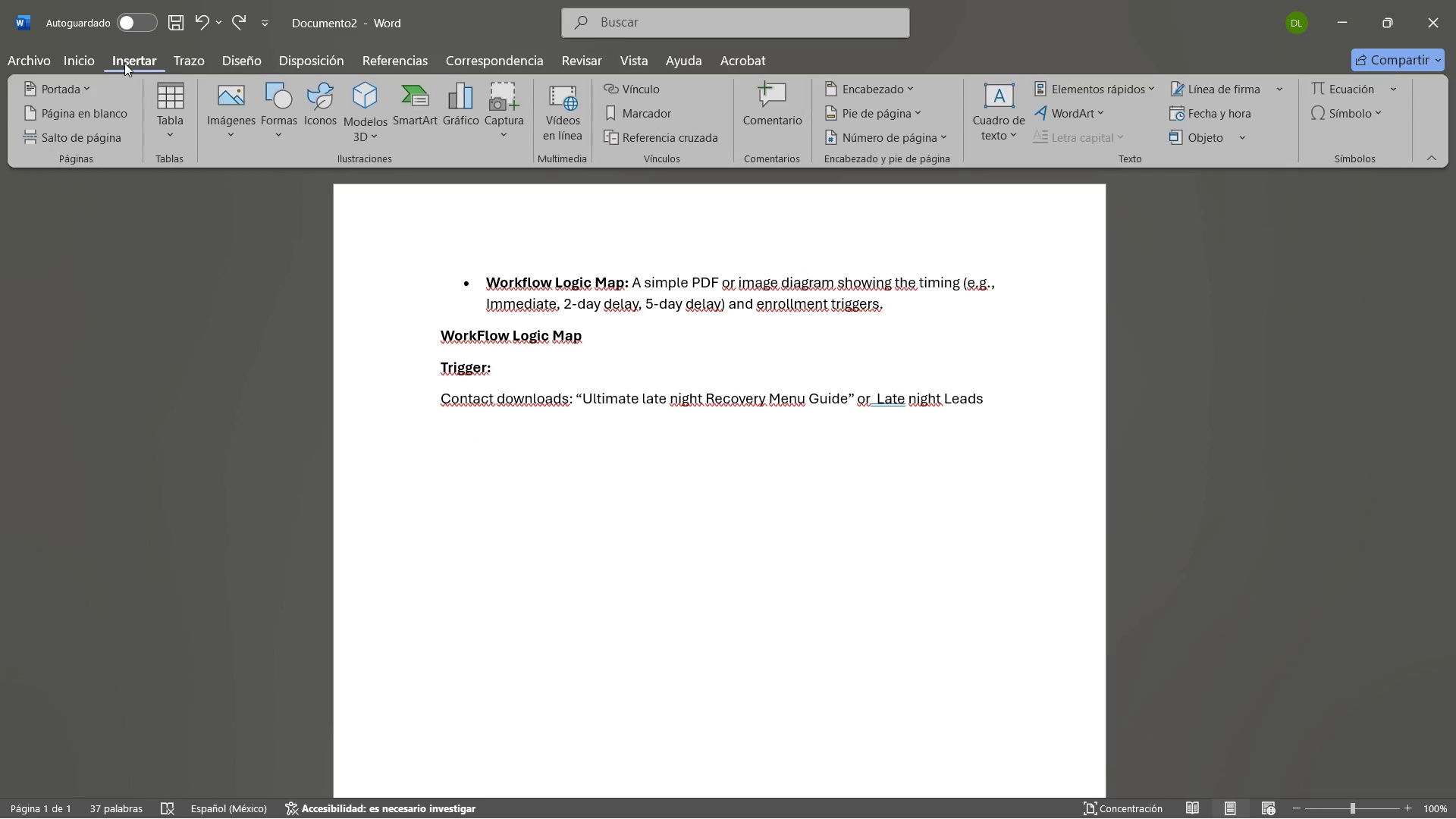 
left_click([322, 117])
 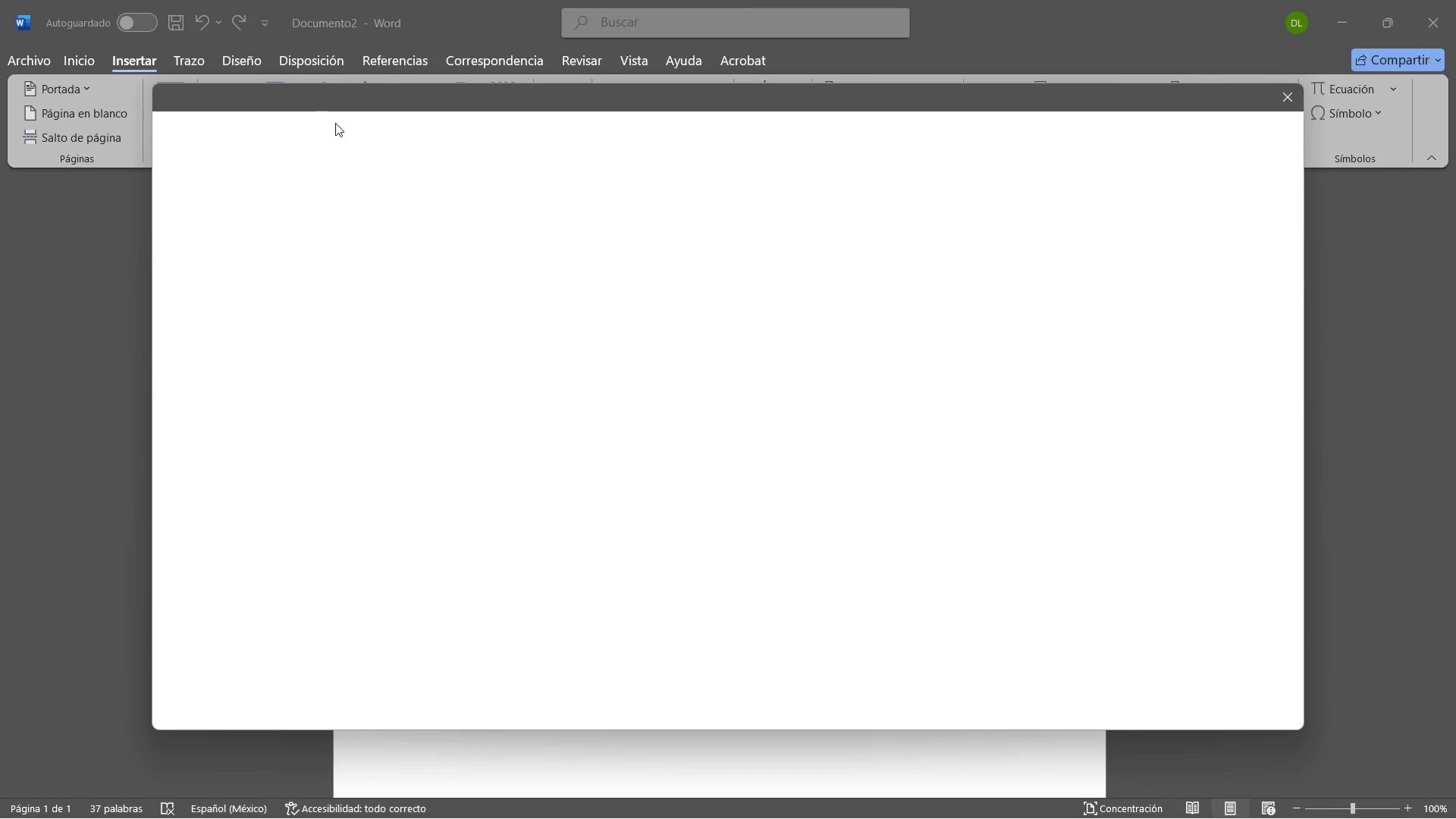 
mouse_move([397, 165])
 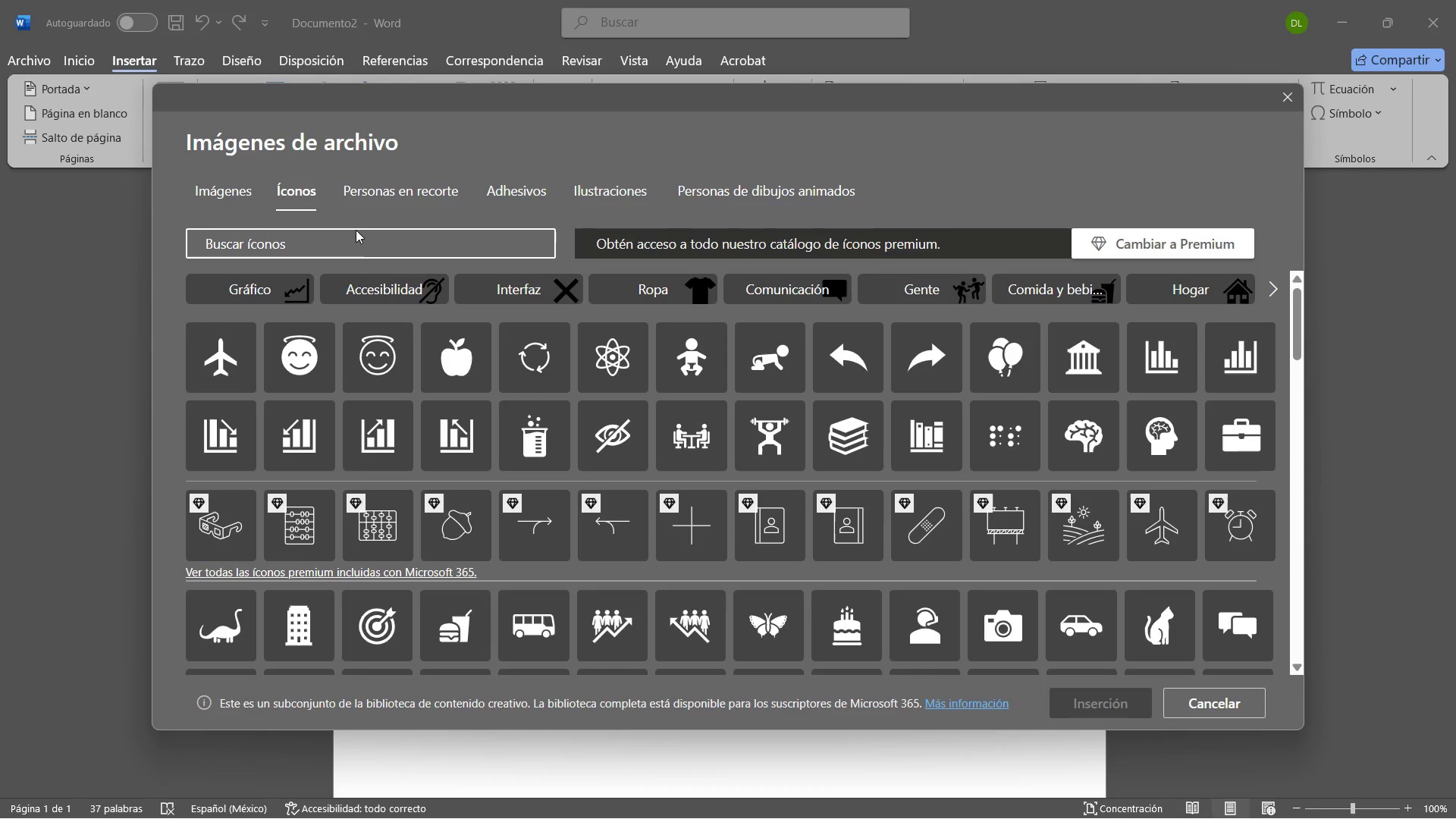 
type(arrow)
key(Backspace)
key(Backspace)
key(Backspace)
key(Backspace)
key(Backspace)
type(flecha)
 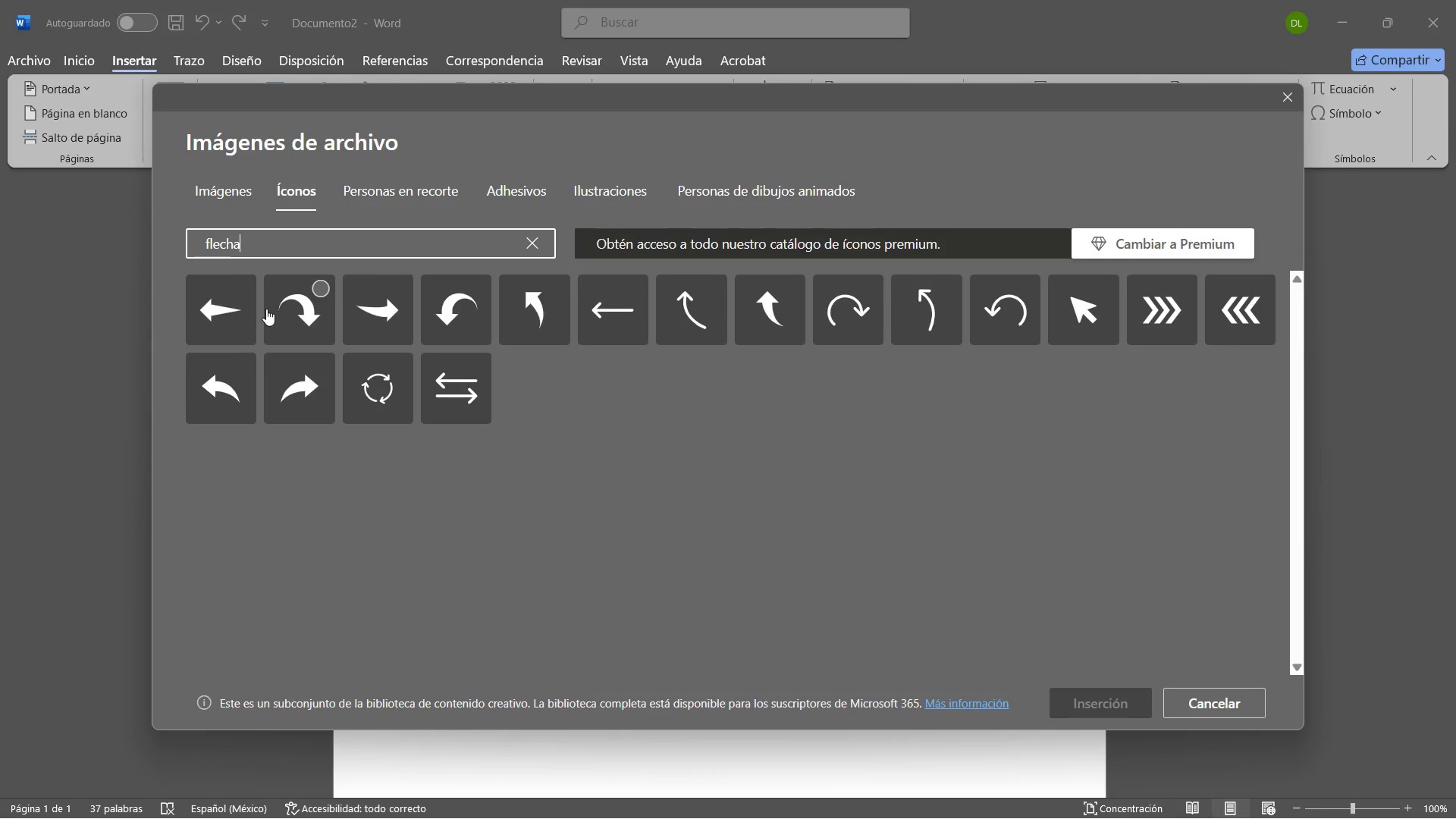 
wait(12.77)
 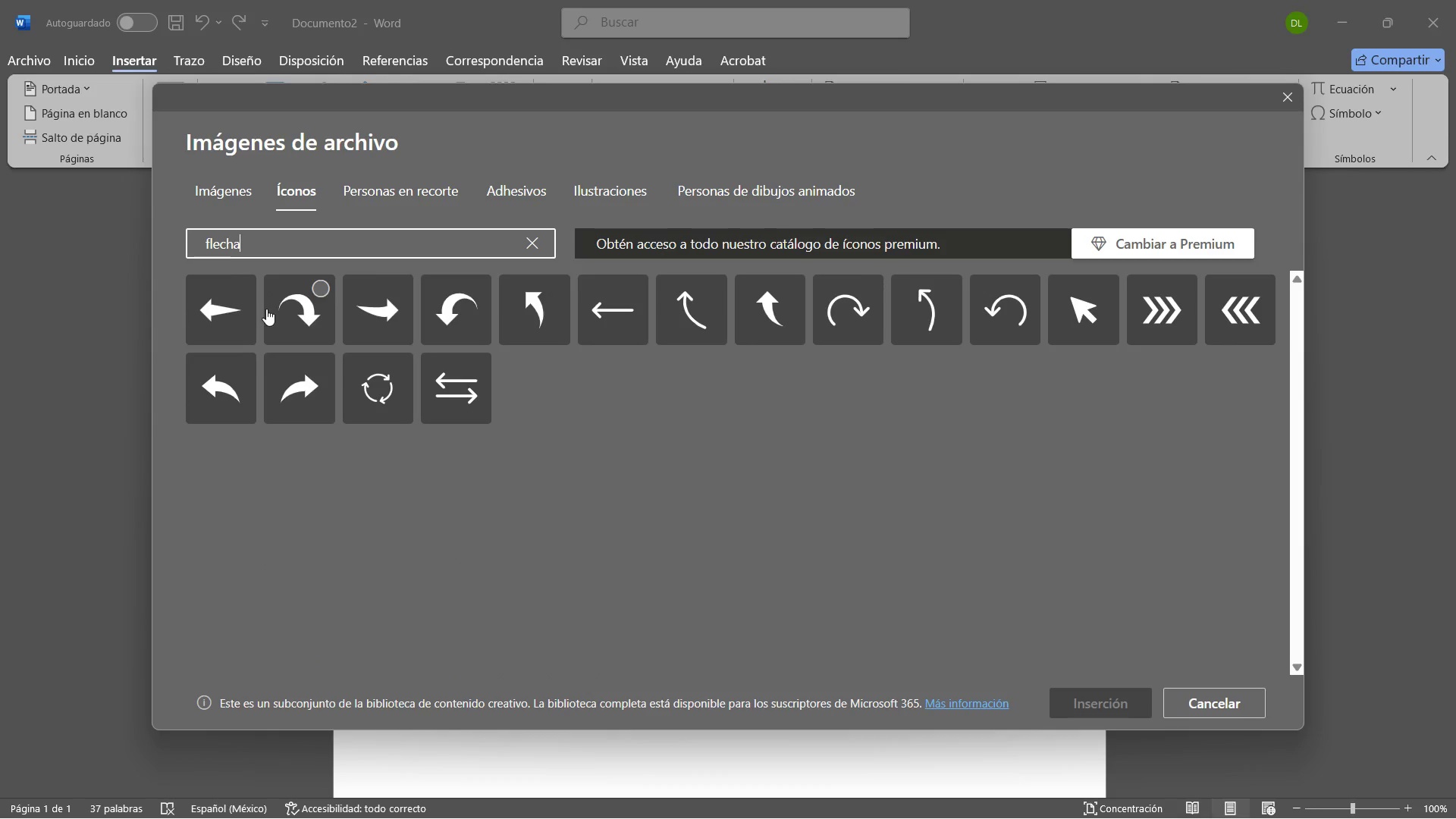 
left_click([212, 311])
 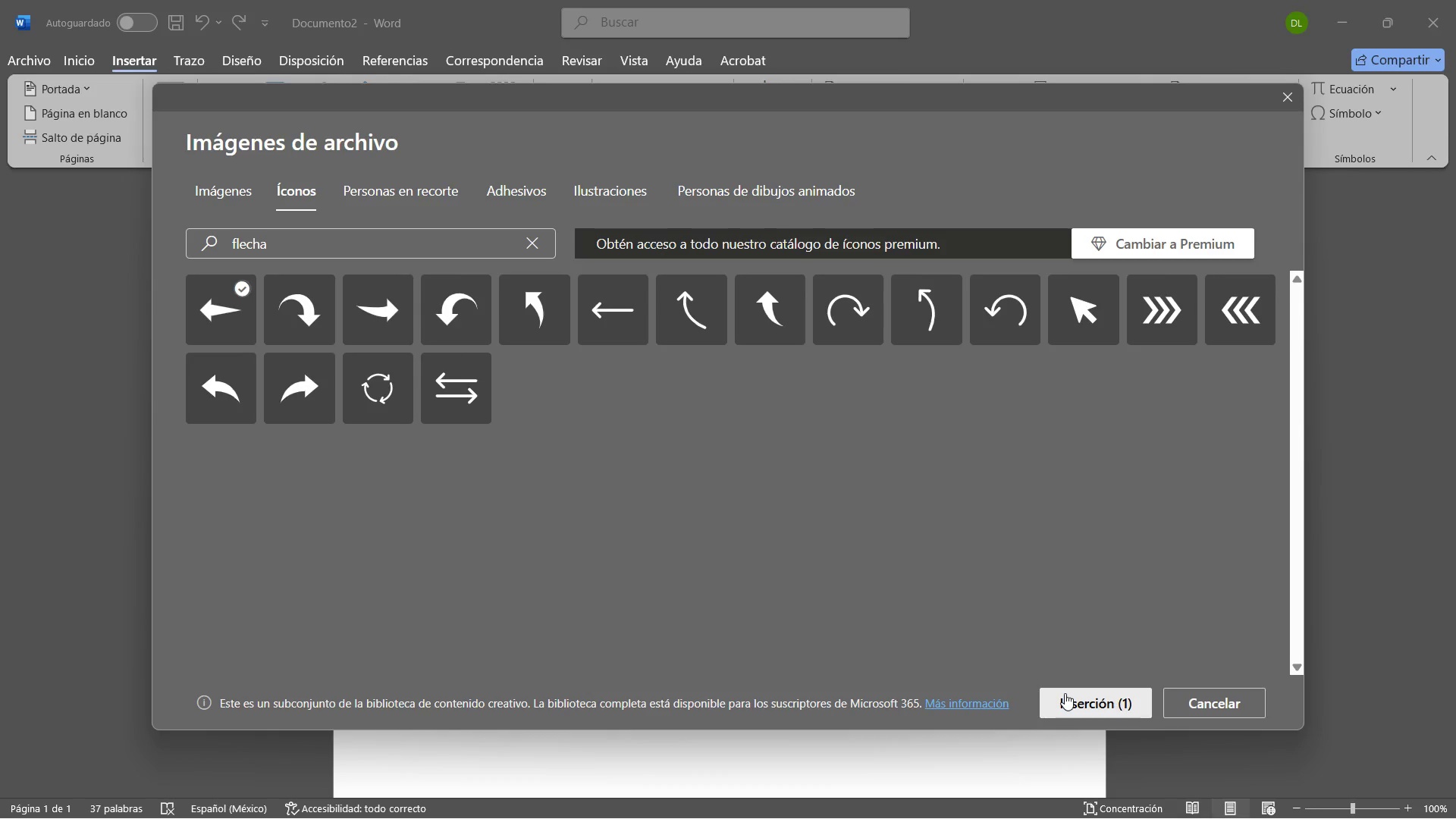 
left_click([1065, 693])
 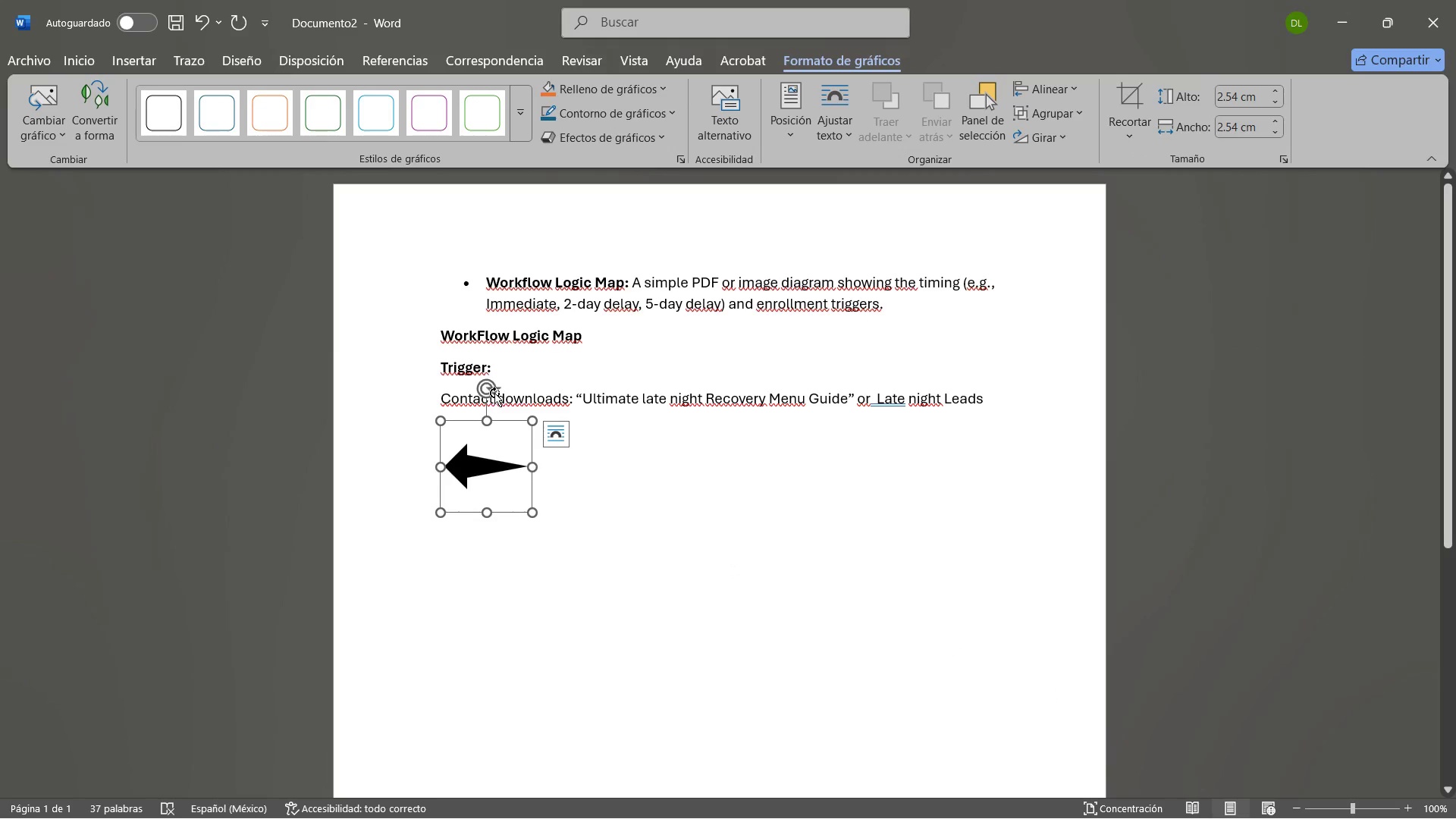 
left_click_drag(start_coordinate=[484, 383], to_coordinate=[377, 467])
 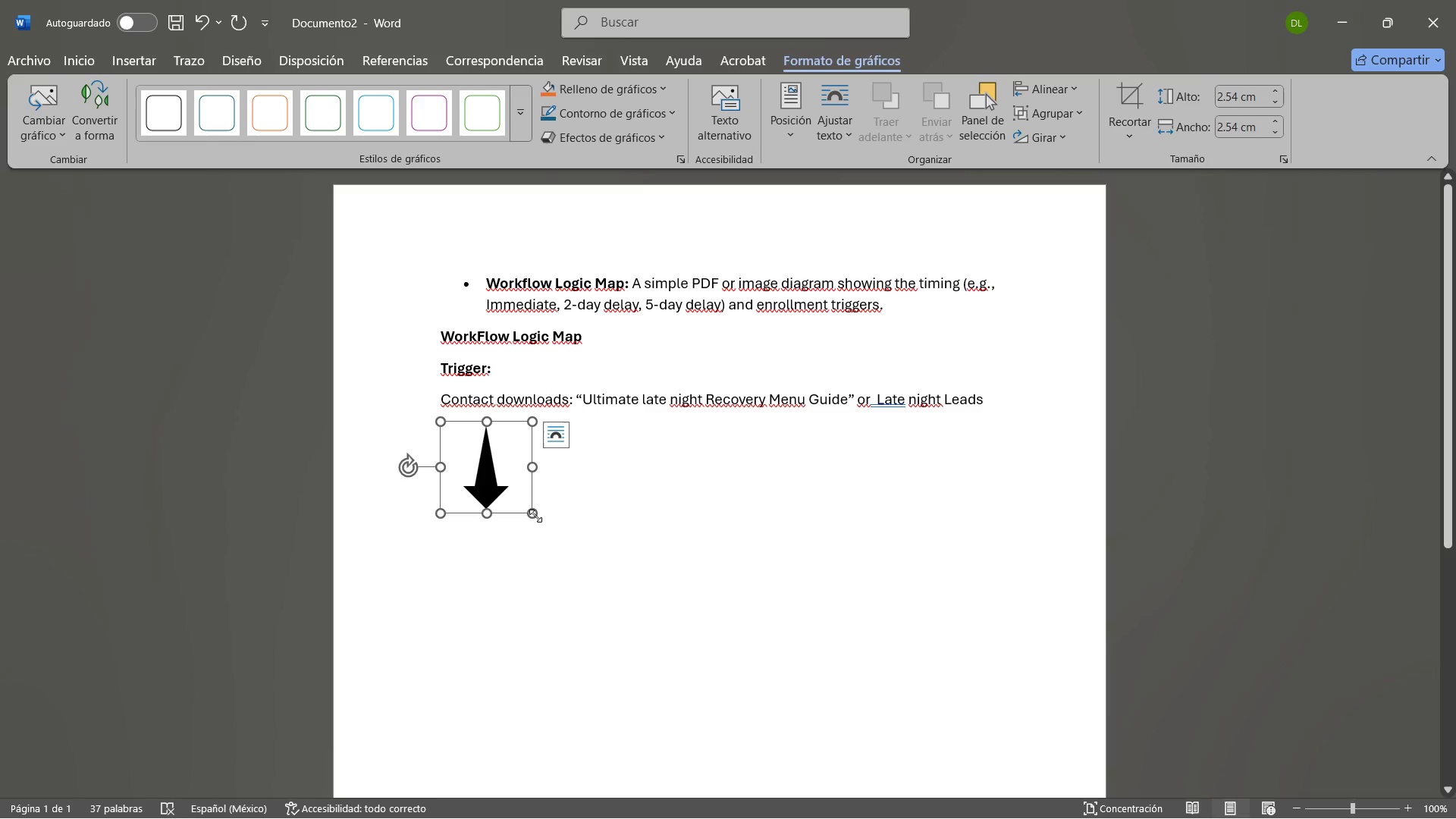 
left_click_drag(start_coordinate=[535, 516], to_coordinate=[497, 468])
 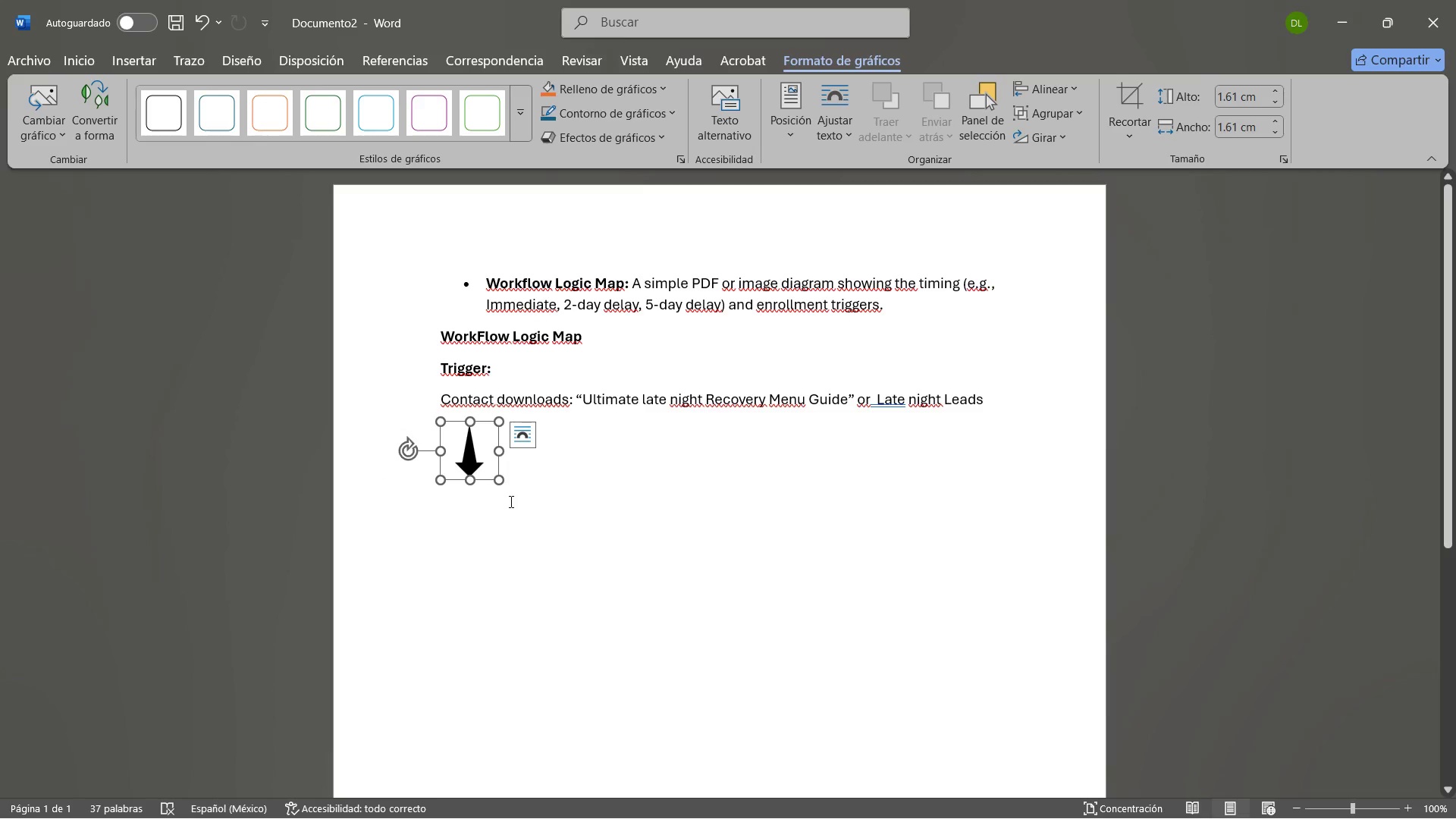 
left_click([508, 501])
 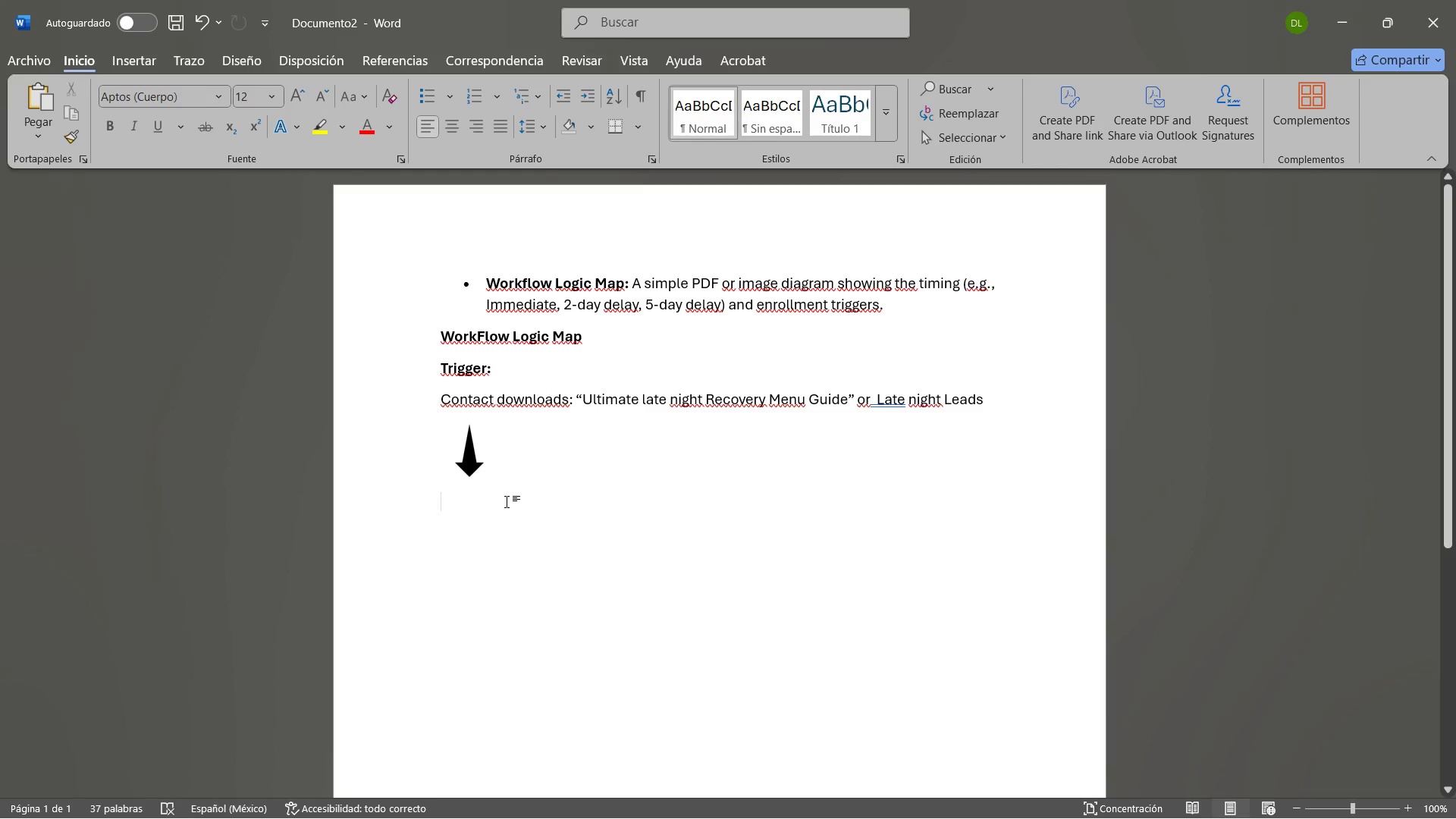 
type(Email 1 )
key(Backspace)
type(-)
key(Backspace)
type( - Welcome&Download)
 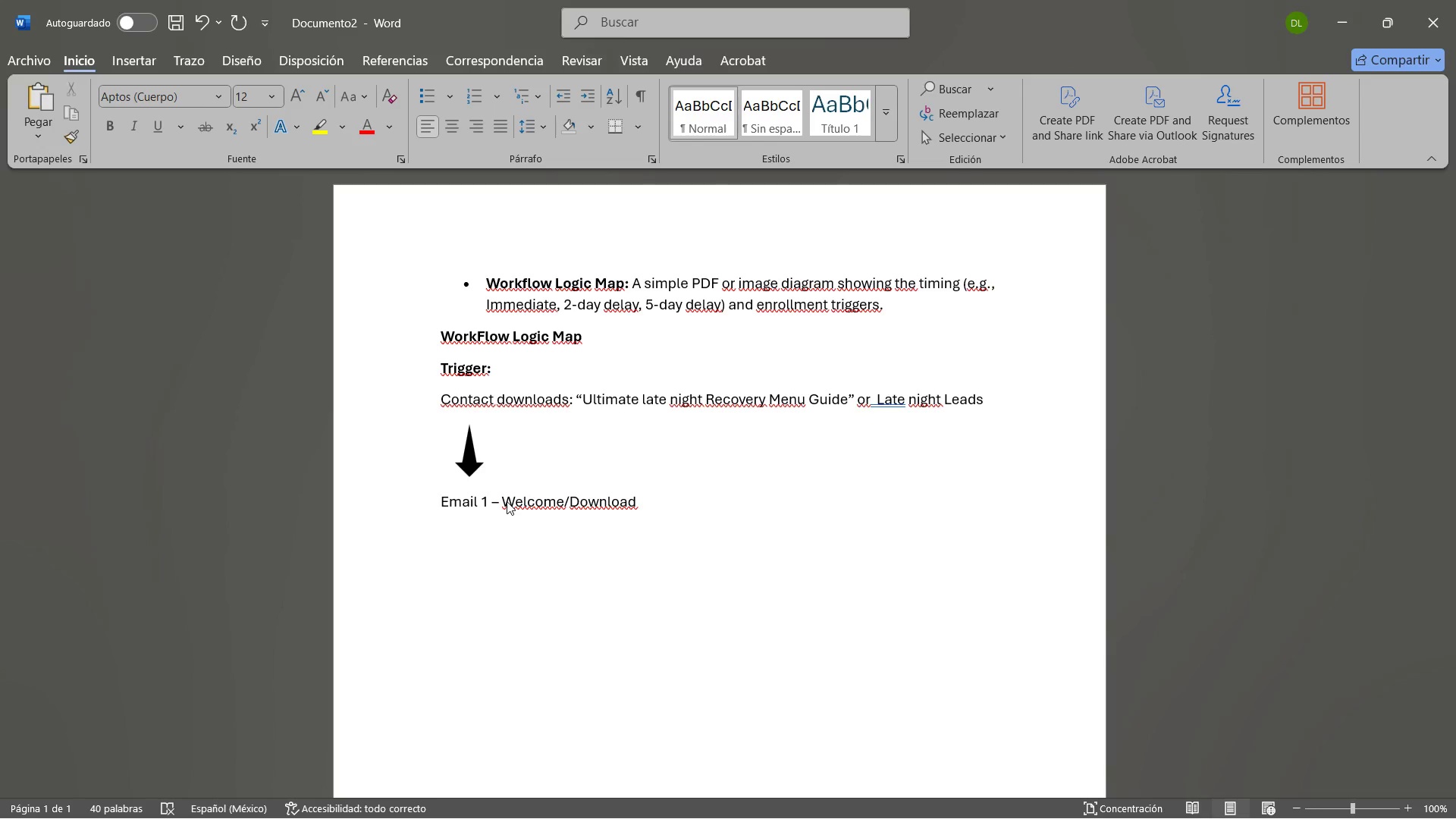 
key(Enter)
 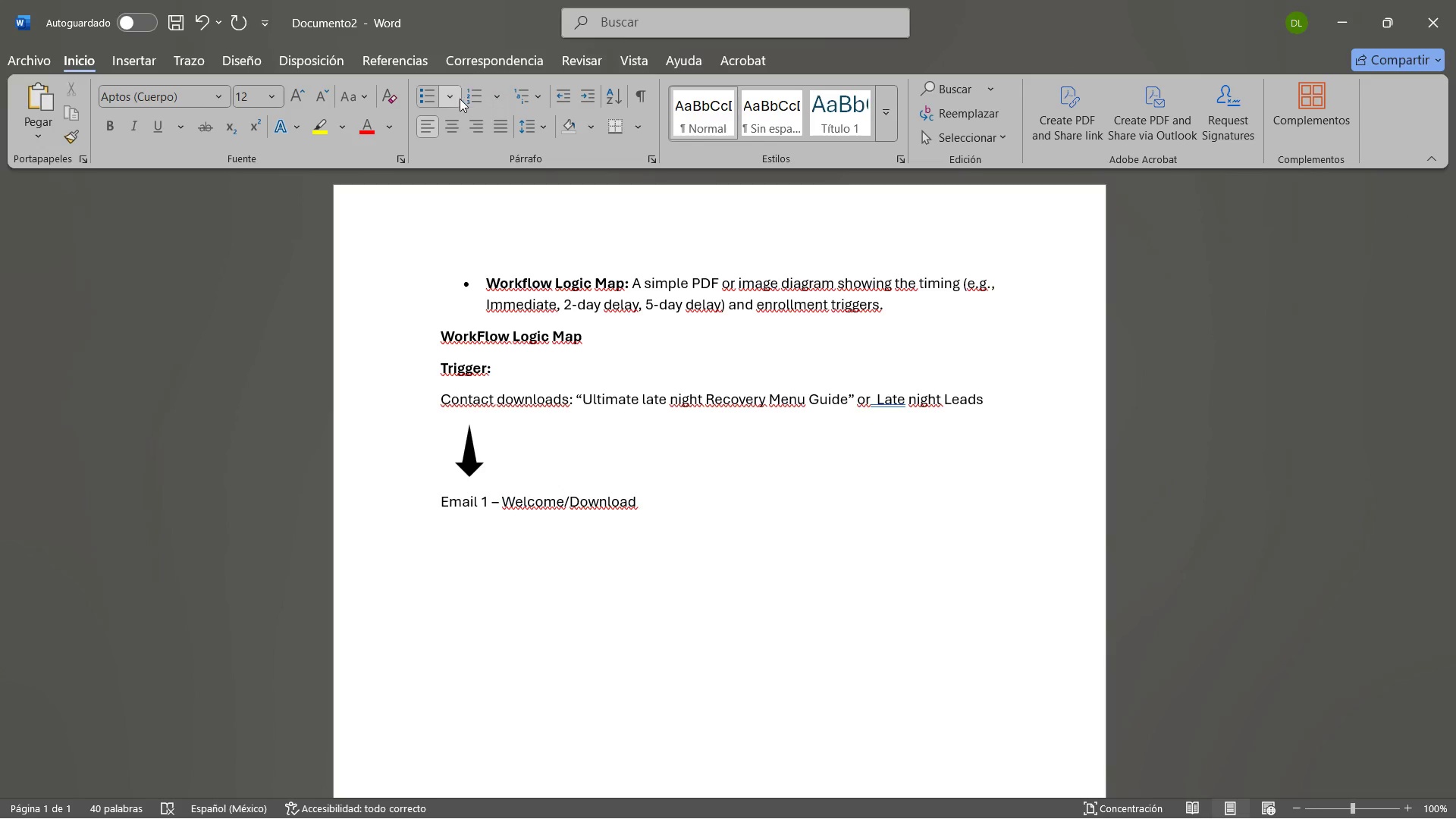 
left_click([430, 97])
 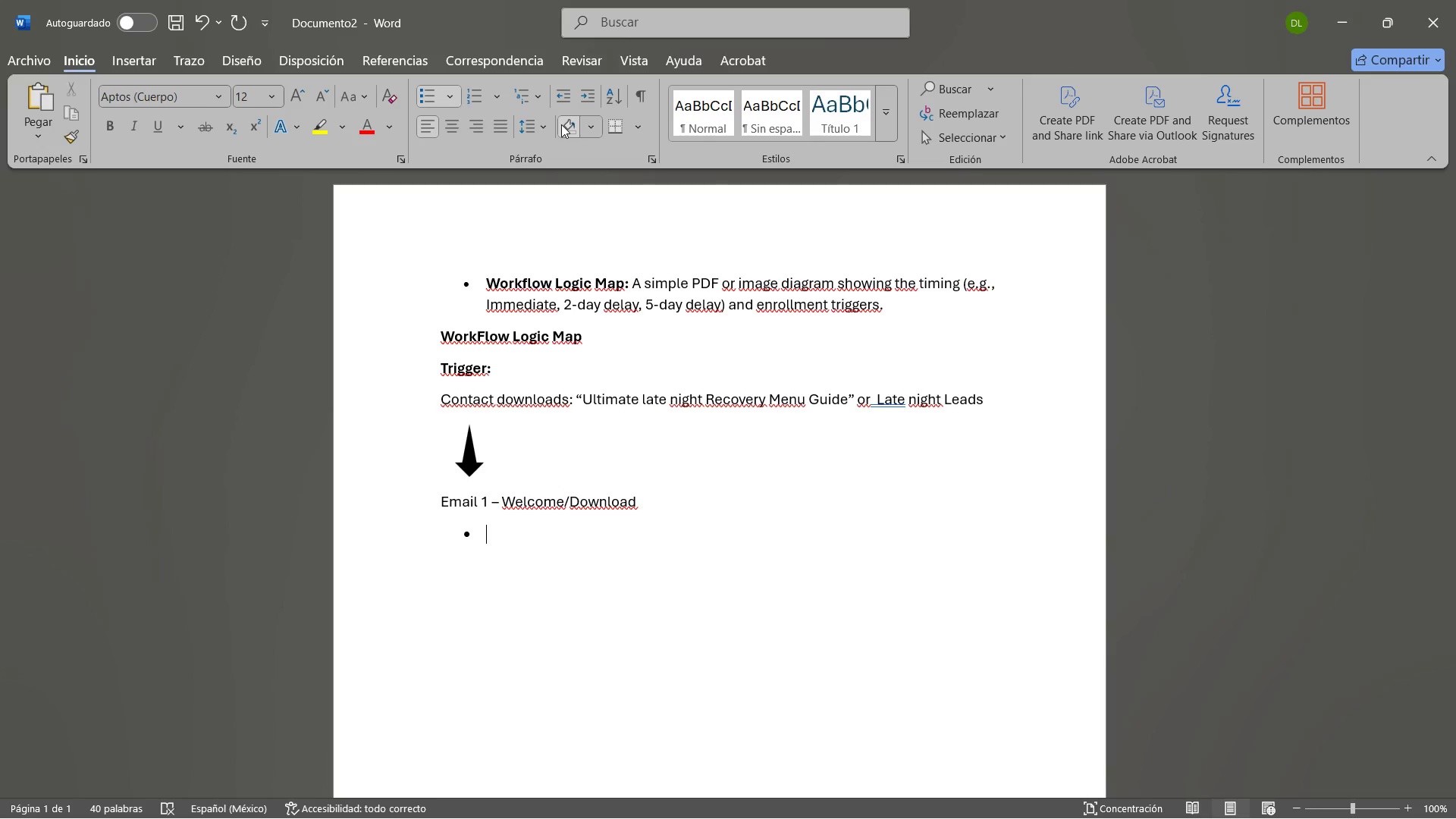 
type(Sent inmeditely after enrollment)
 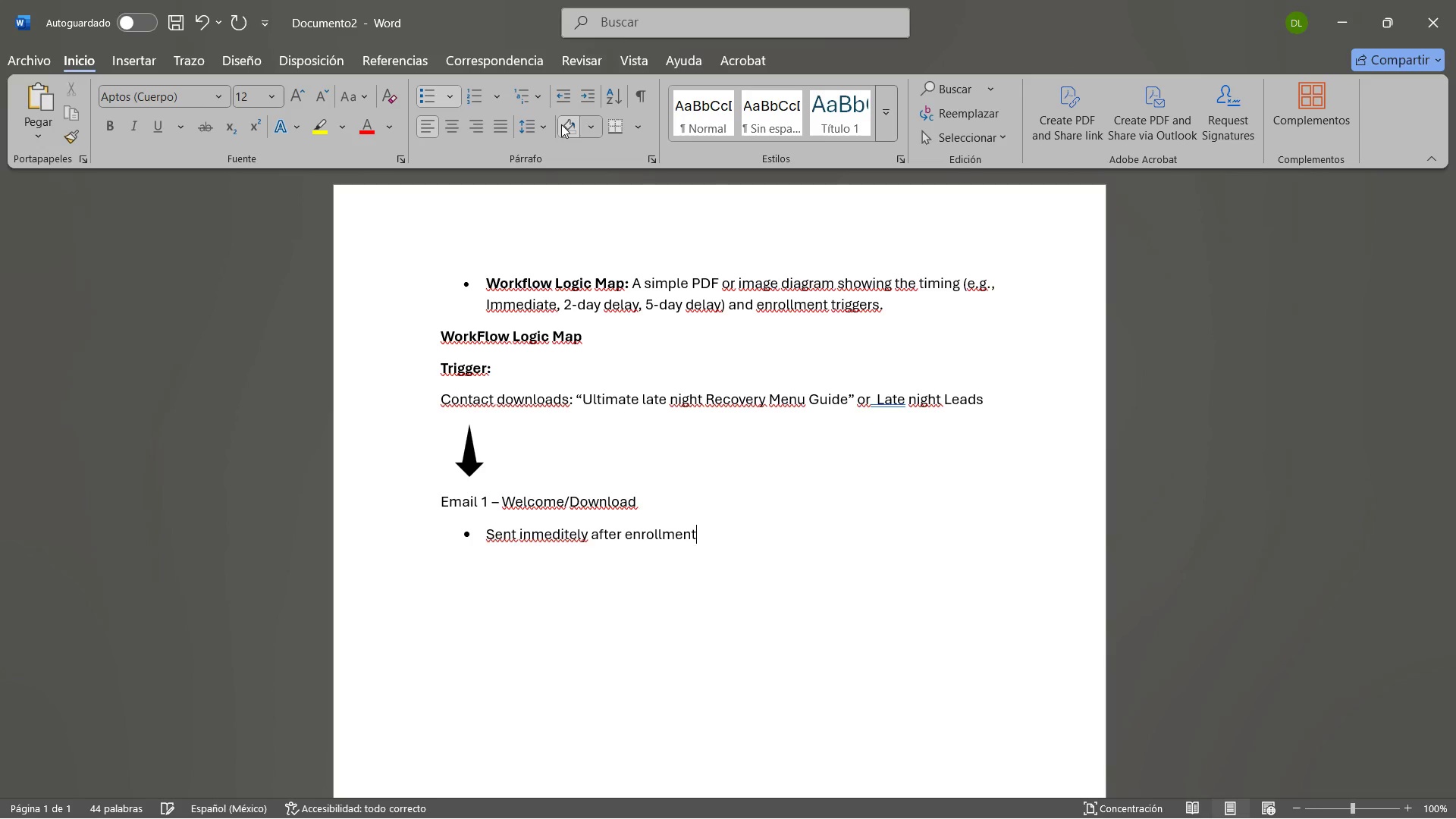 
key(Enter)
 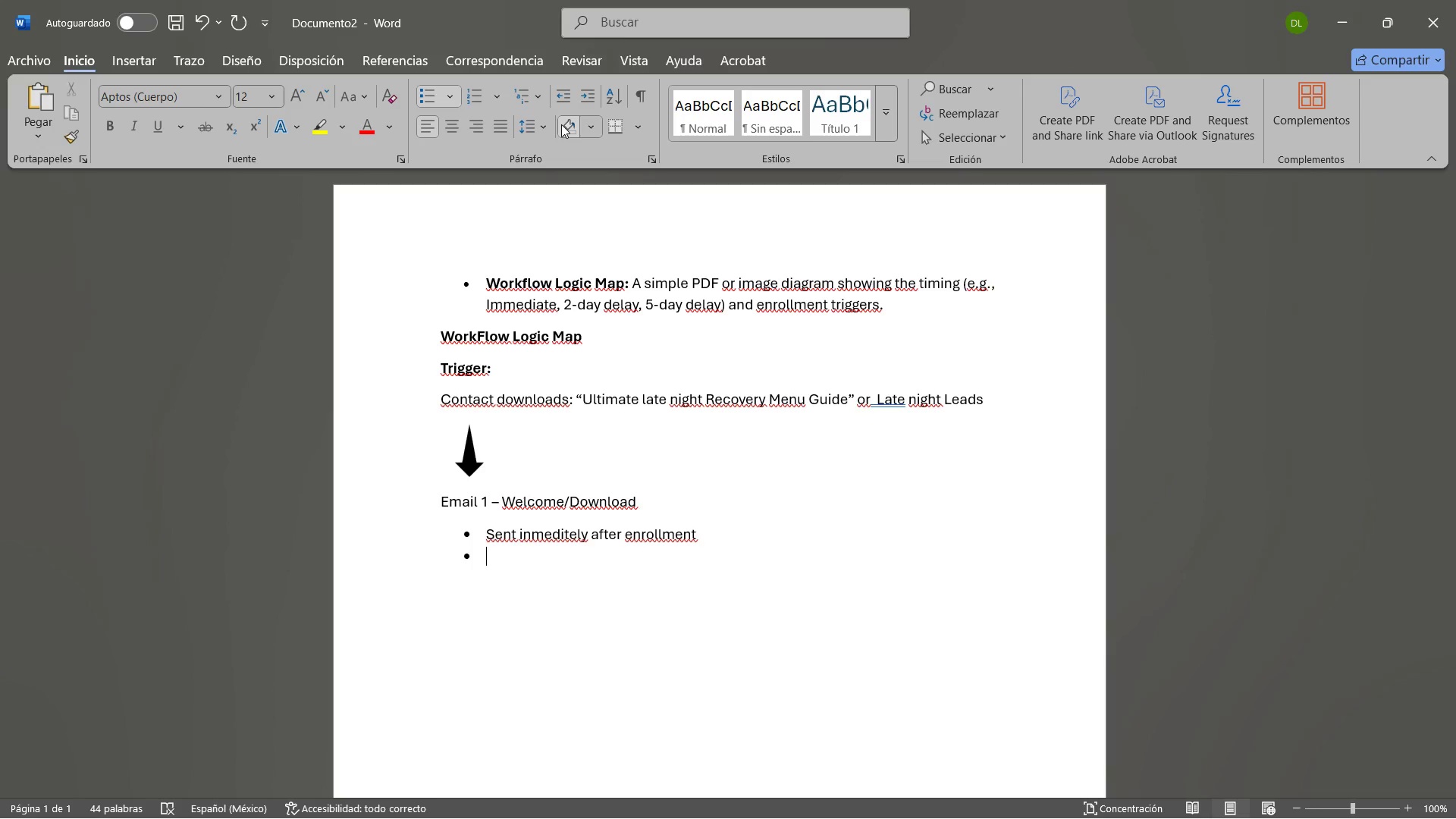 
type(Goal> Deliver guide)
 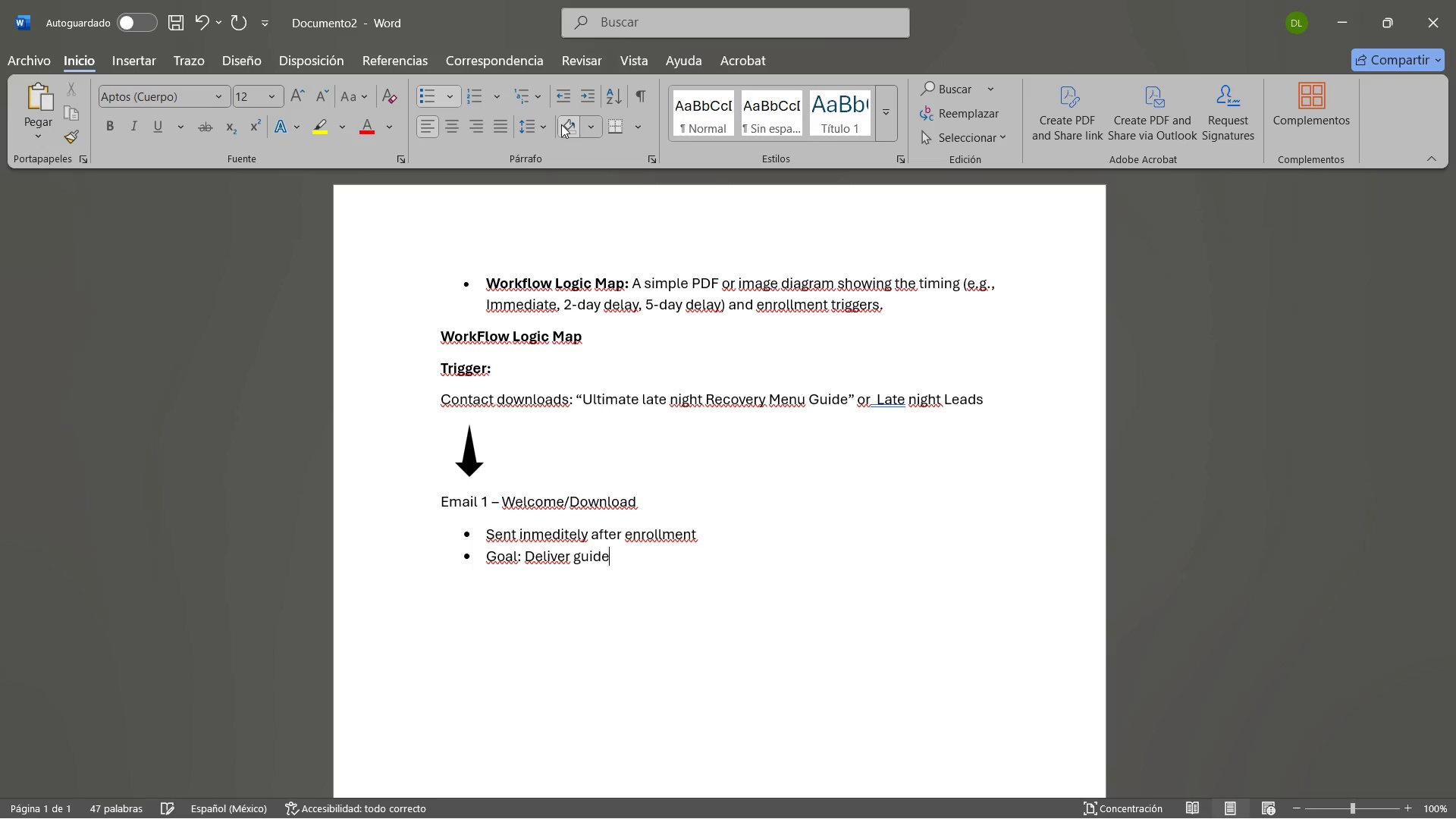 
wait(5.56)
 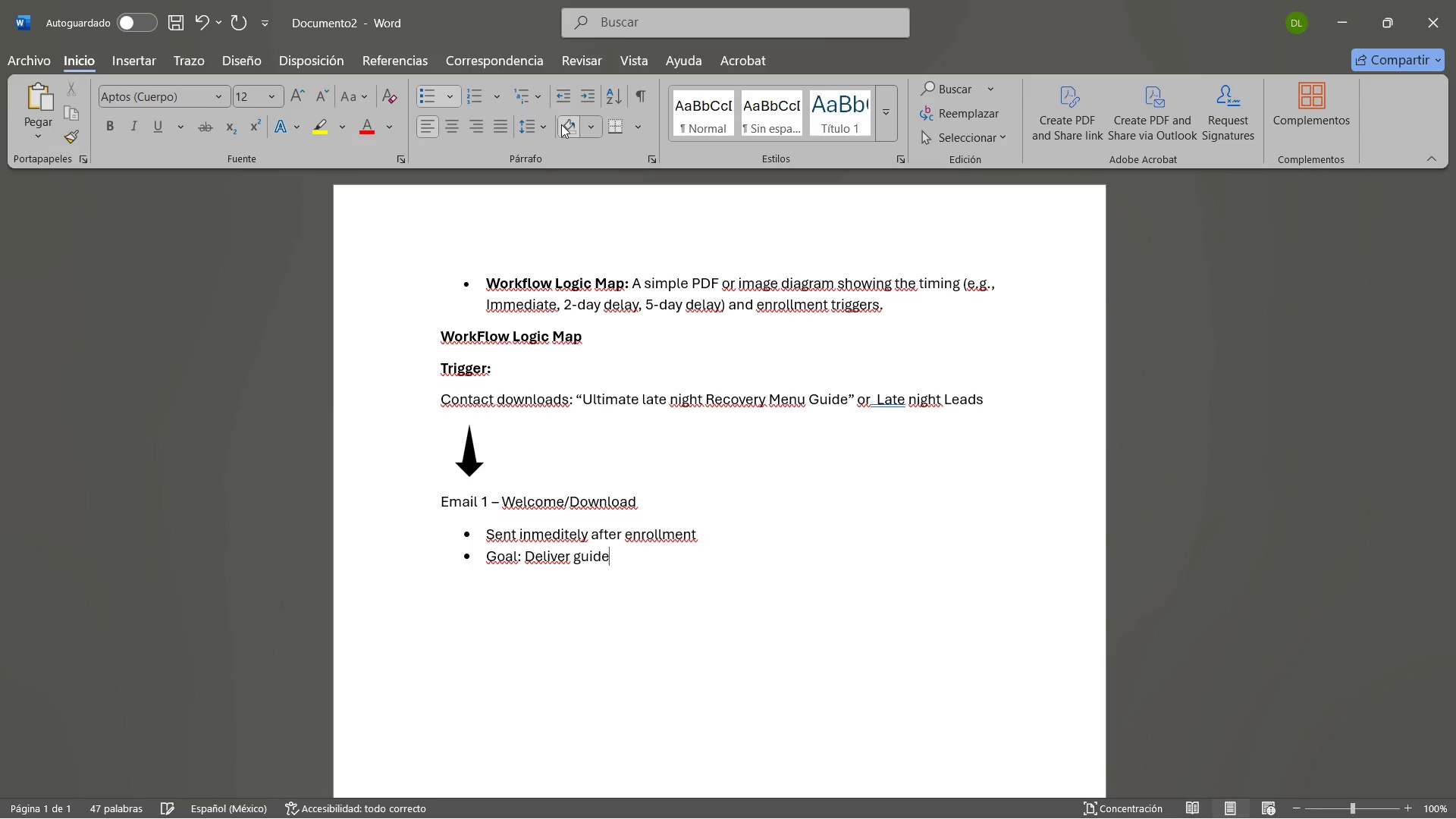 
type( + Introduce the brand vak)
key(Backspace)
type(lue)
 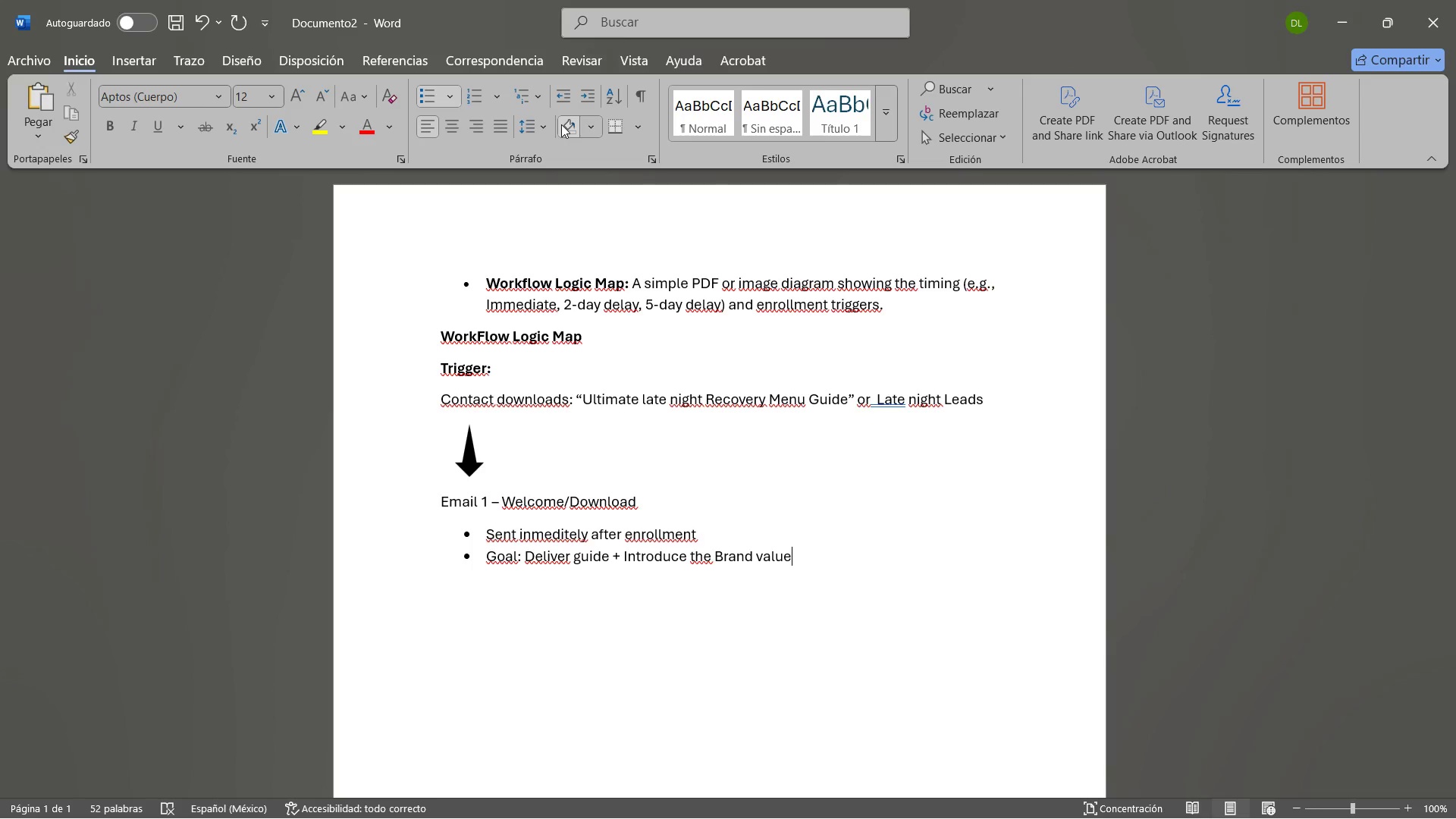 
key(Enter)
 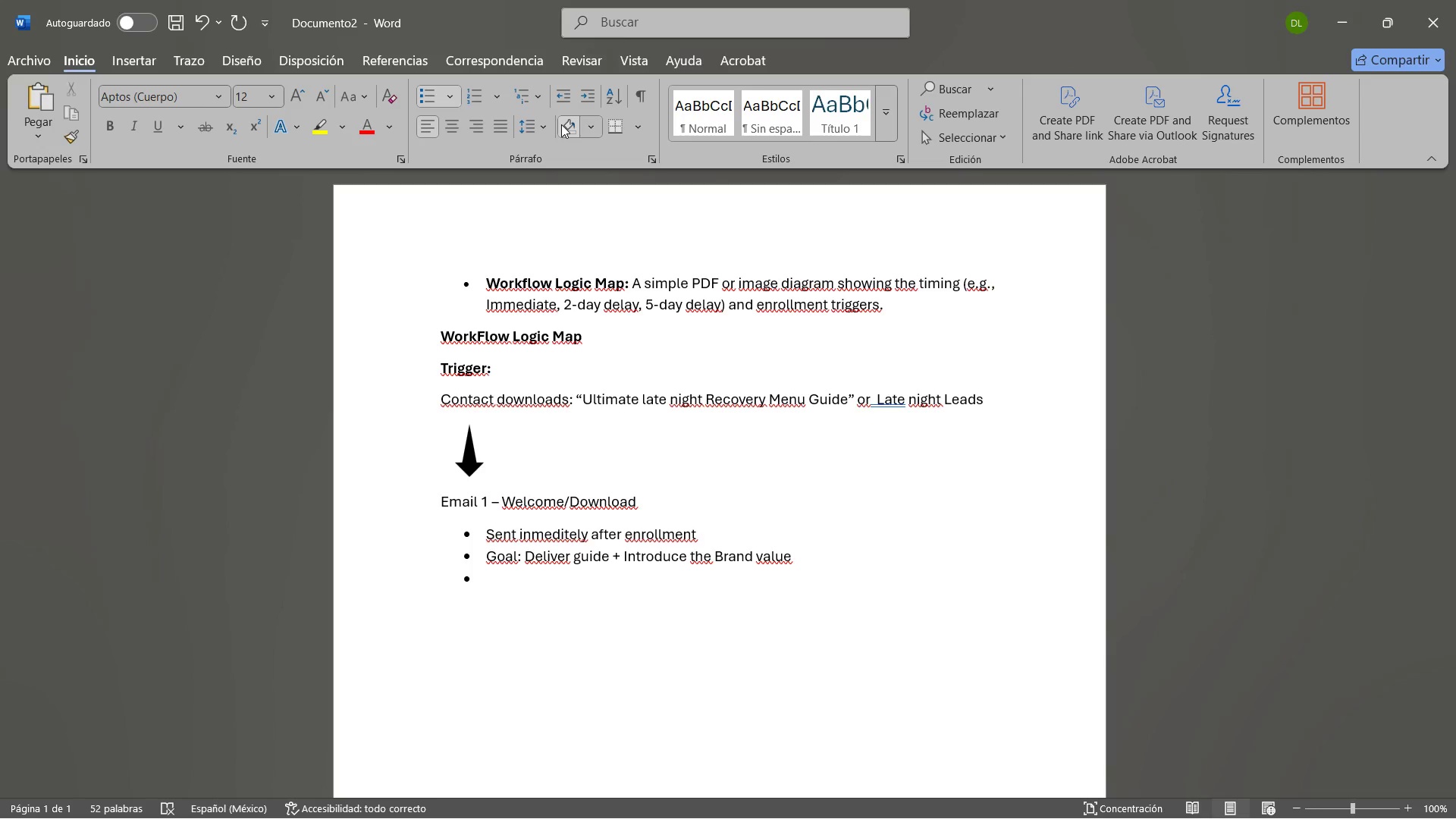 
key(Backspace)
 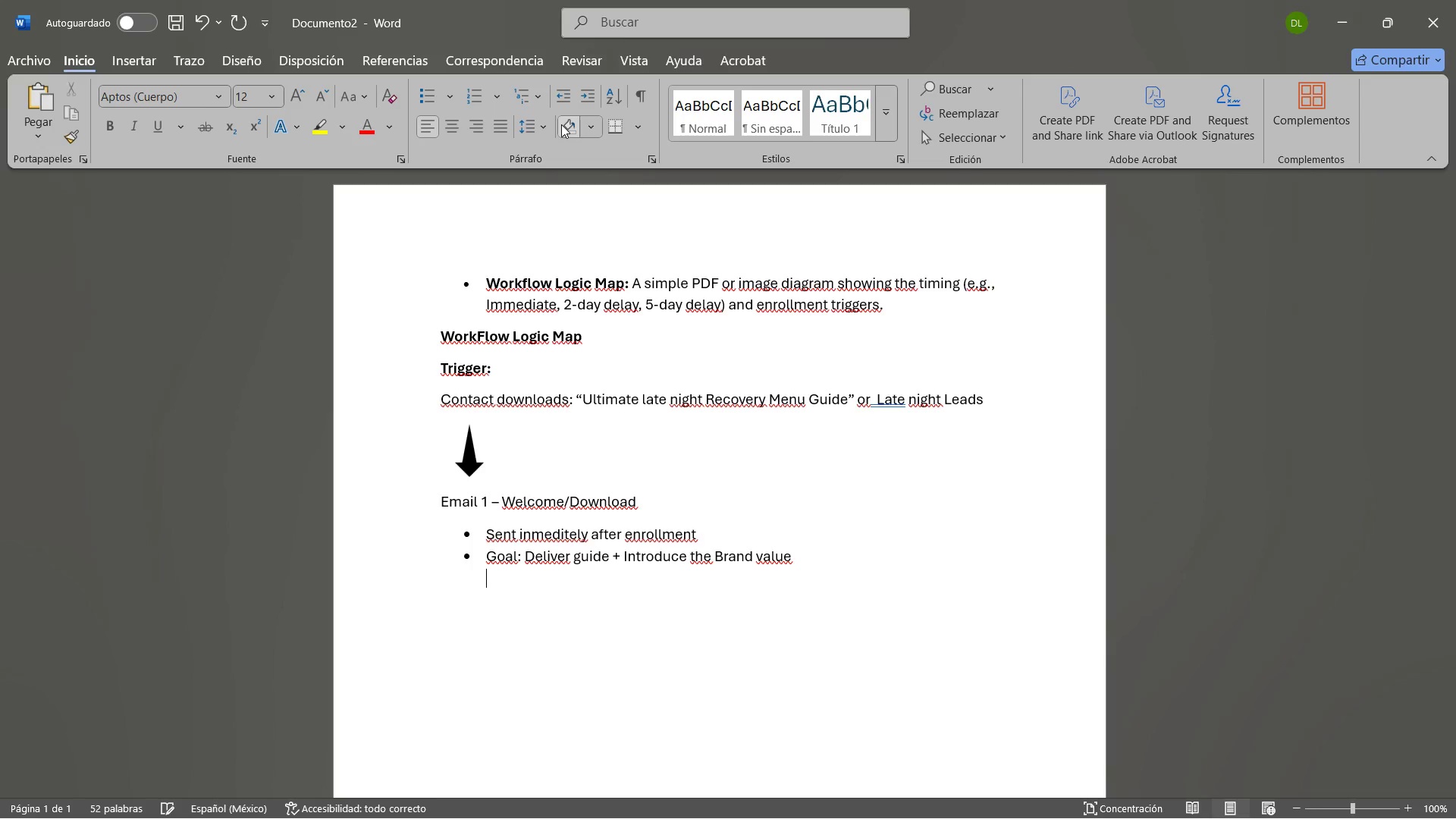 
key(Backspace)
 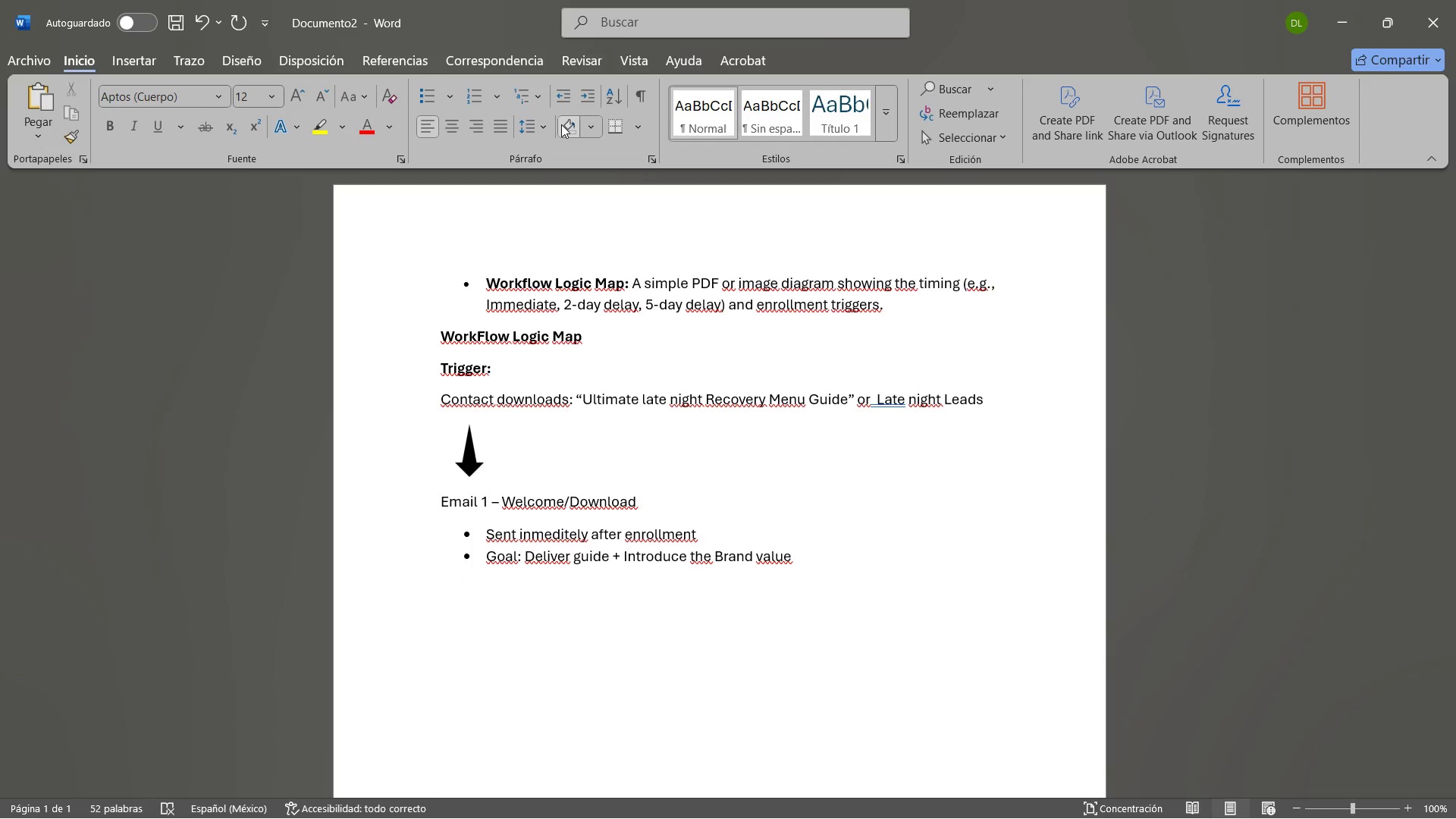 
key(Backspace)
 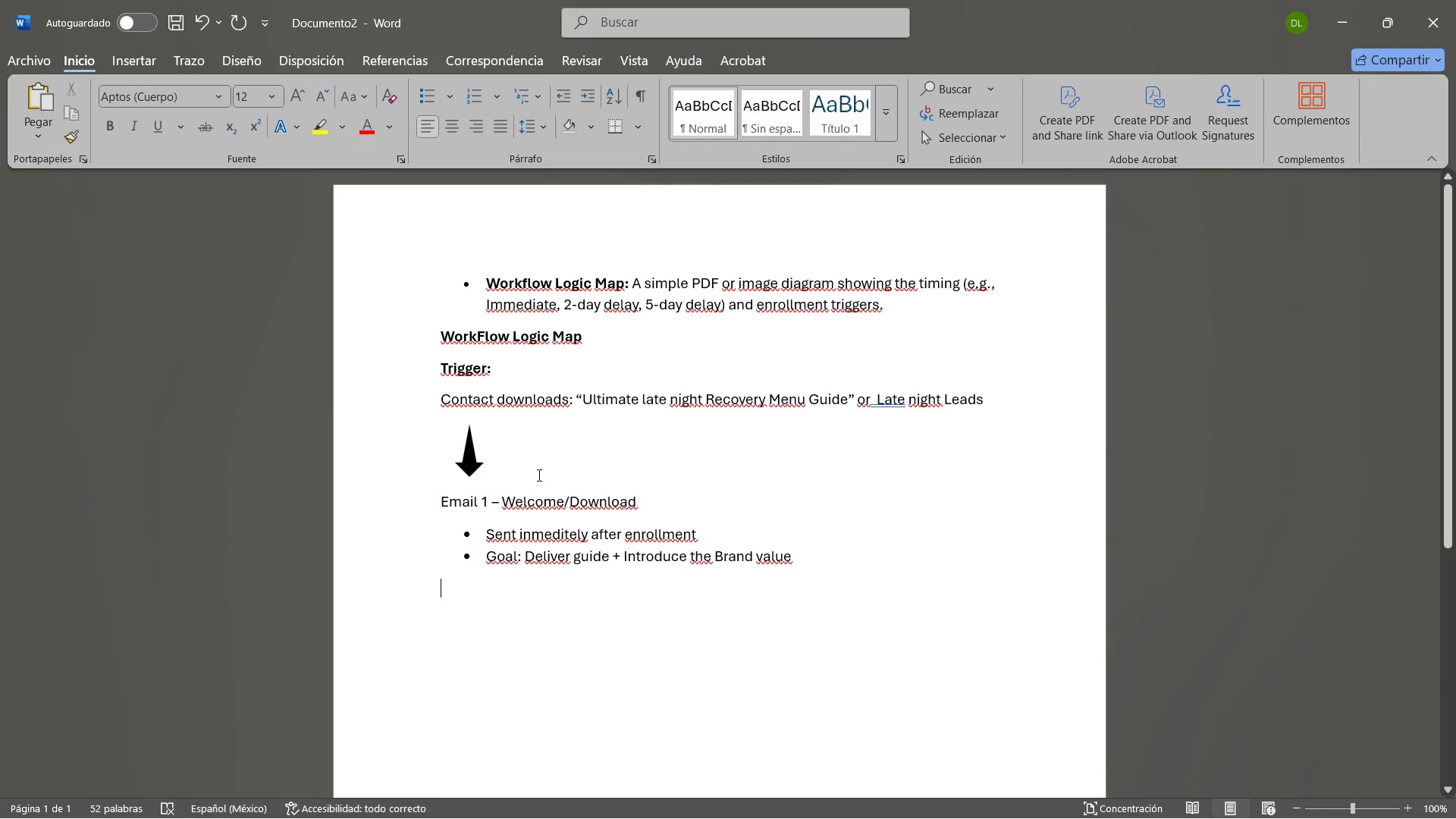 
left_click([476, 452])
 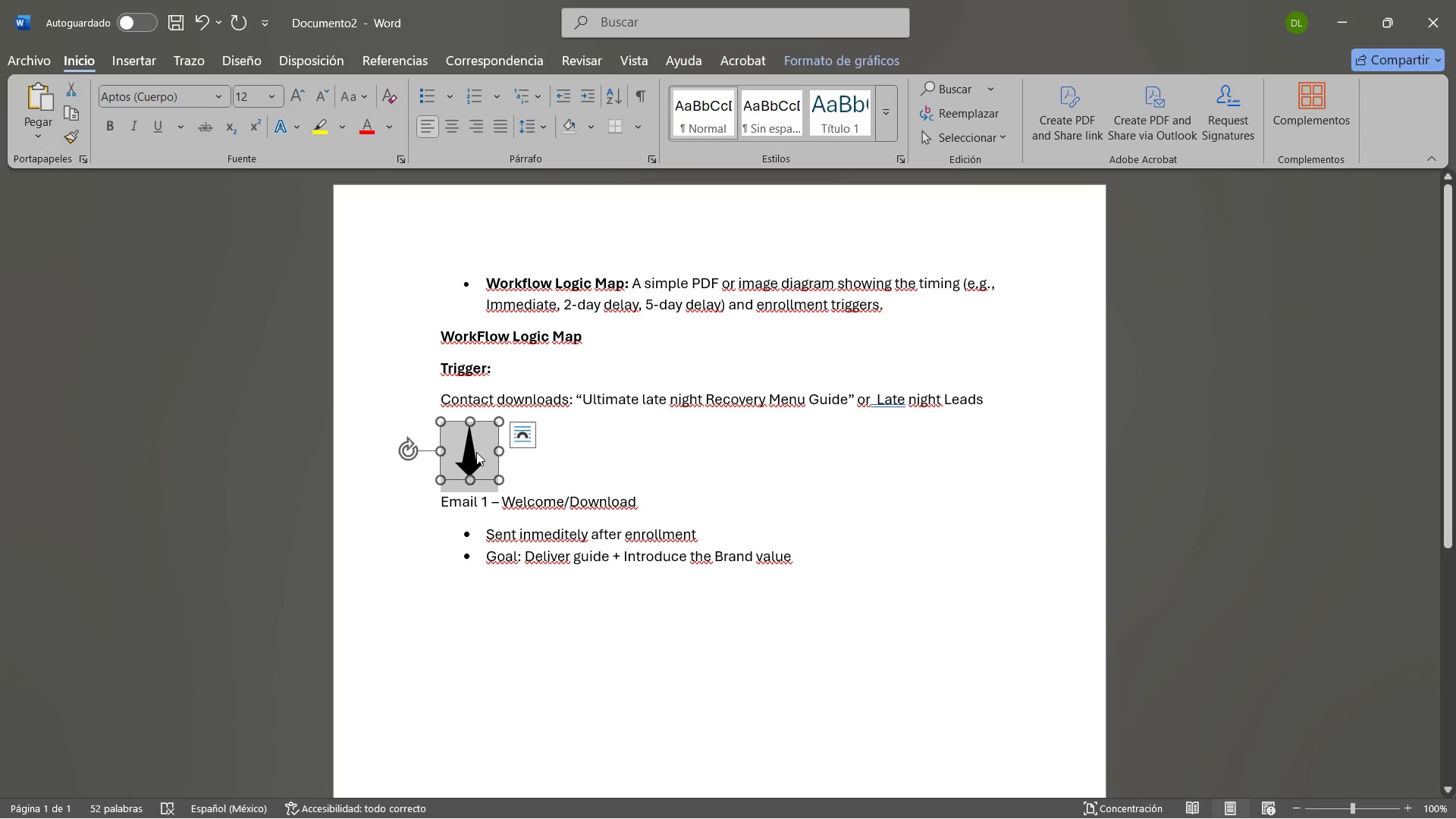 
key(Control+C)
 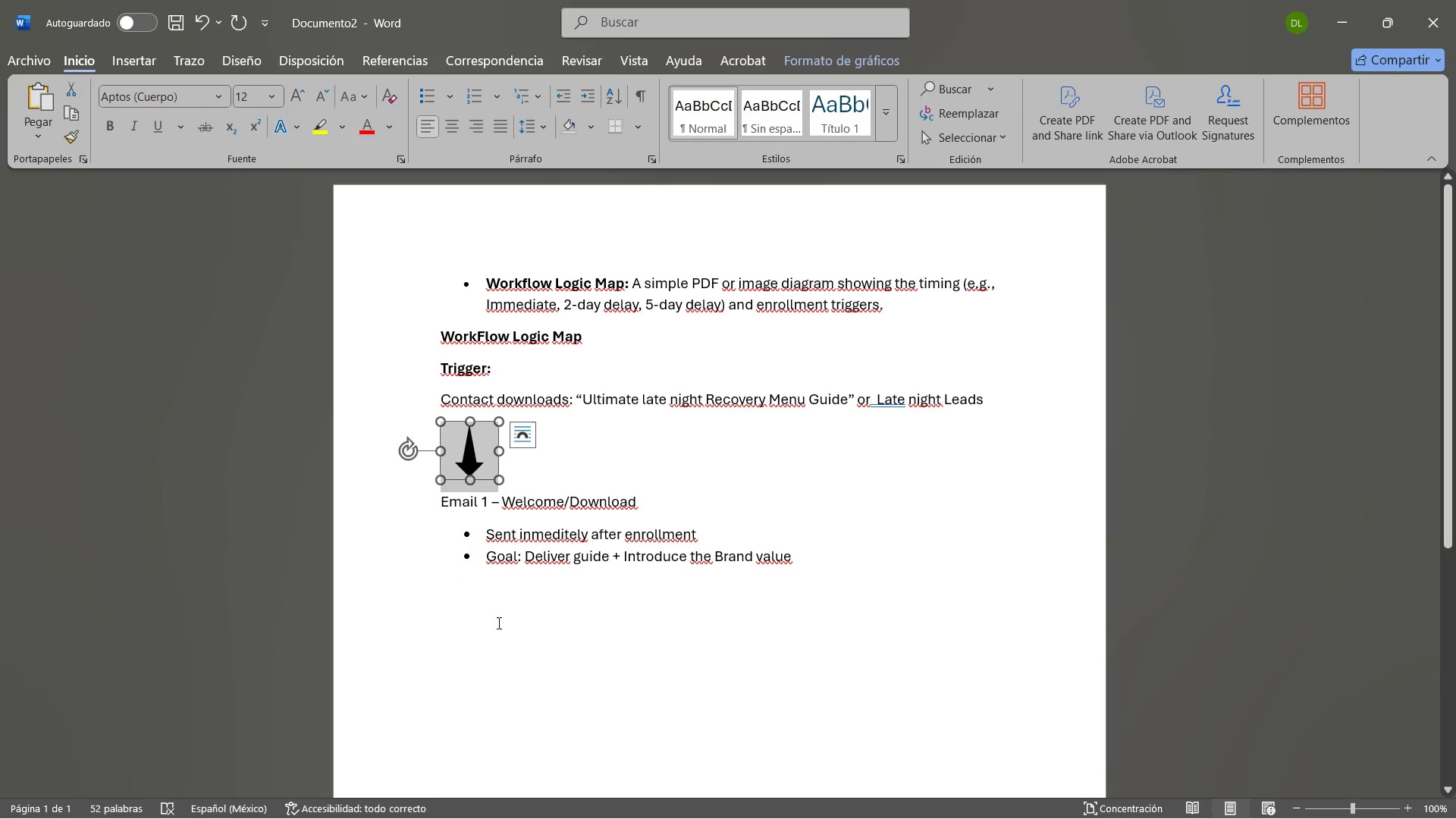 
left_click([488, 596])
 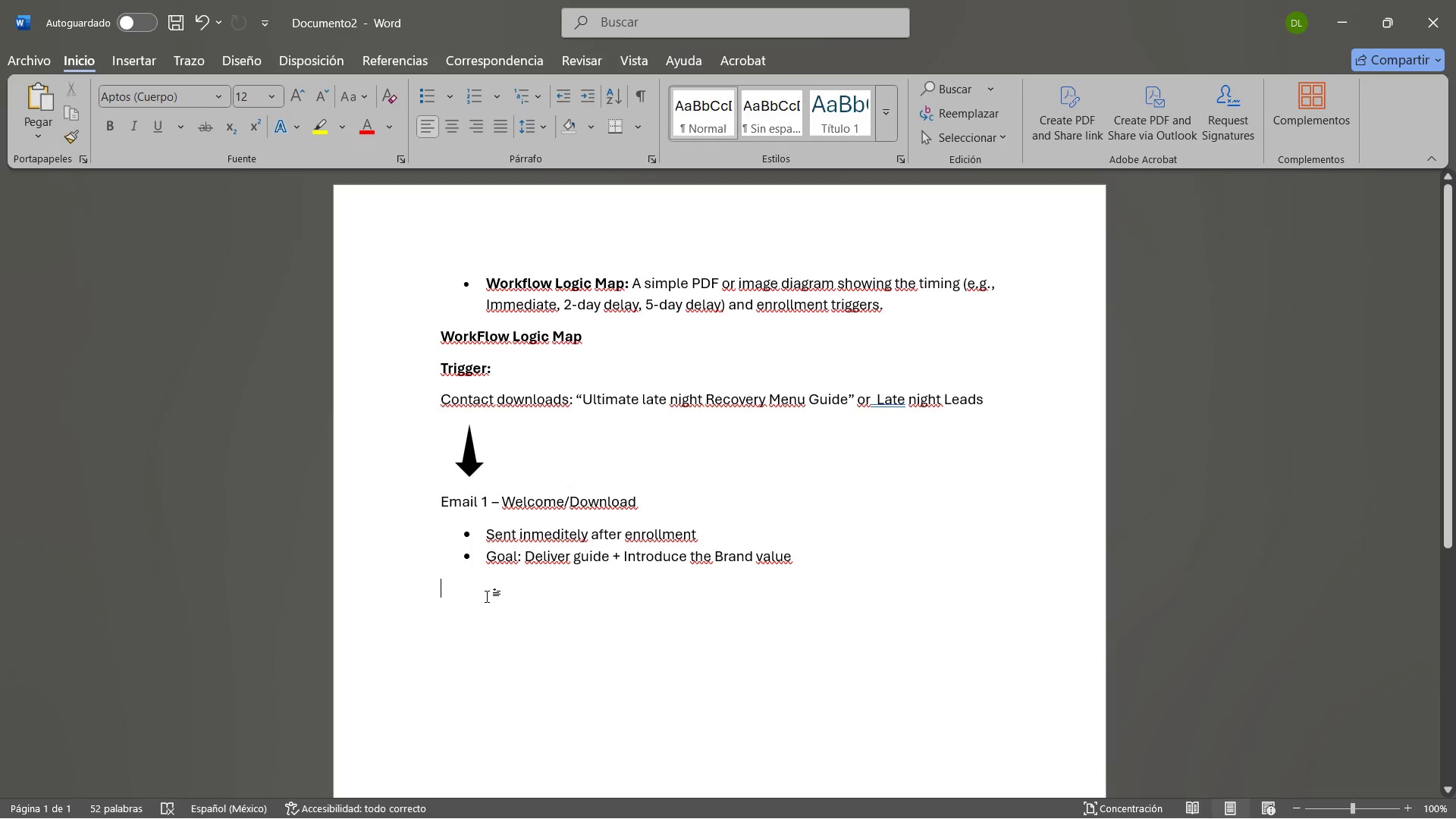 
key(Control+V)
 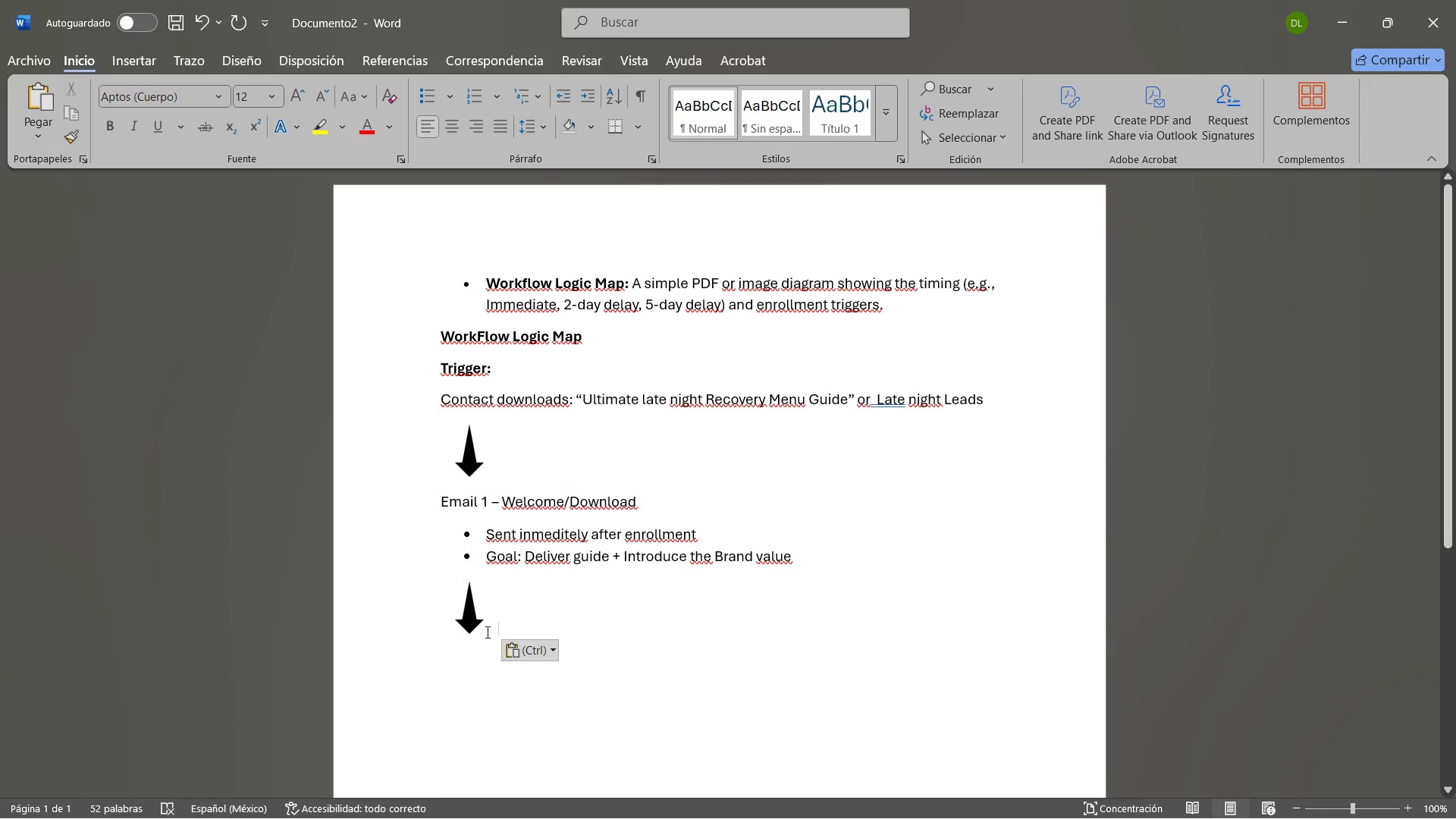 
key(Enter)
 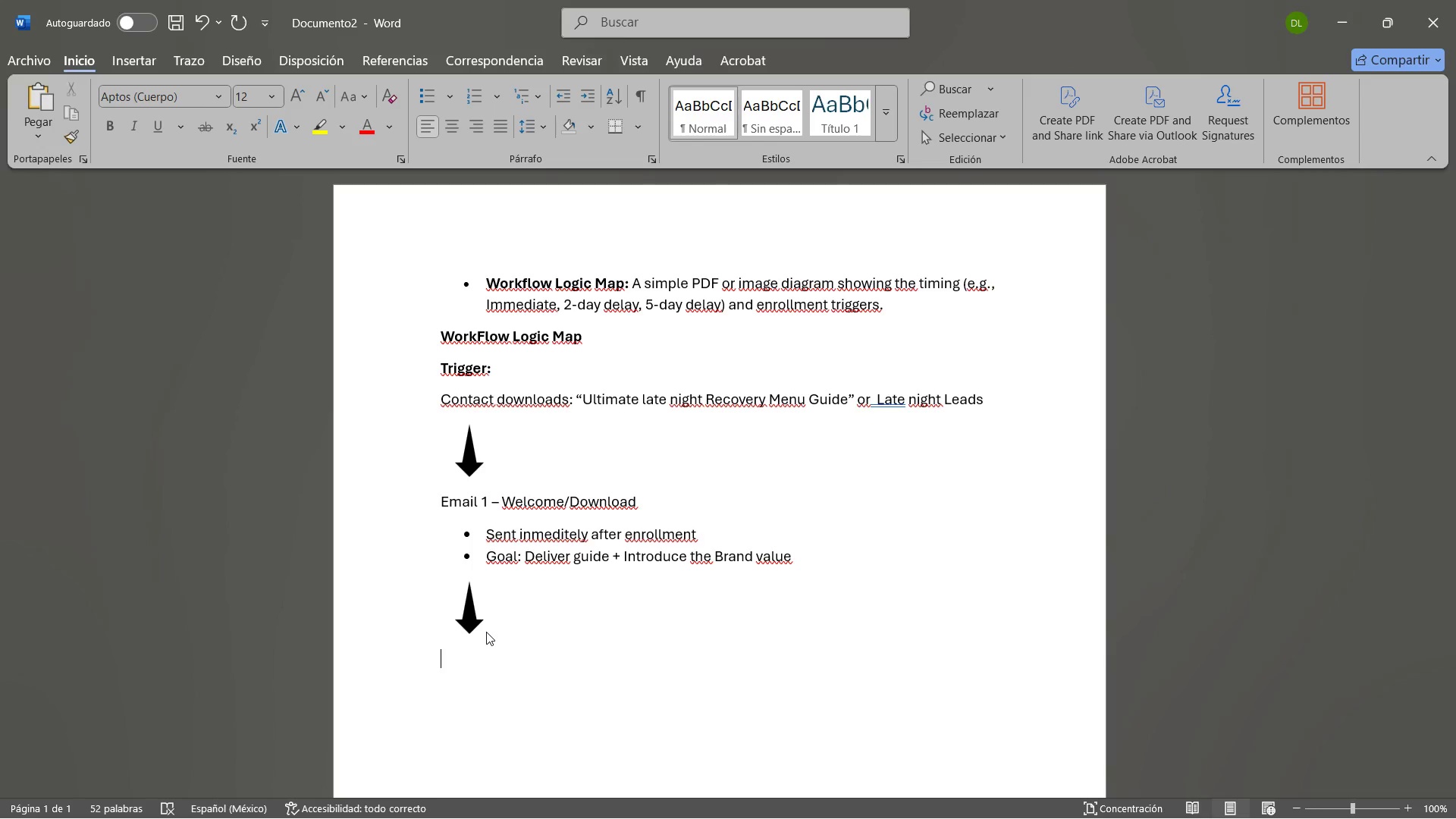 
type(Afte)
key(Backspace)
key(Backspace)
key(Backspace)
key(Backspace)
 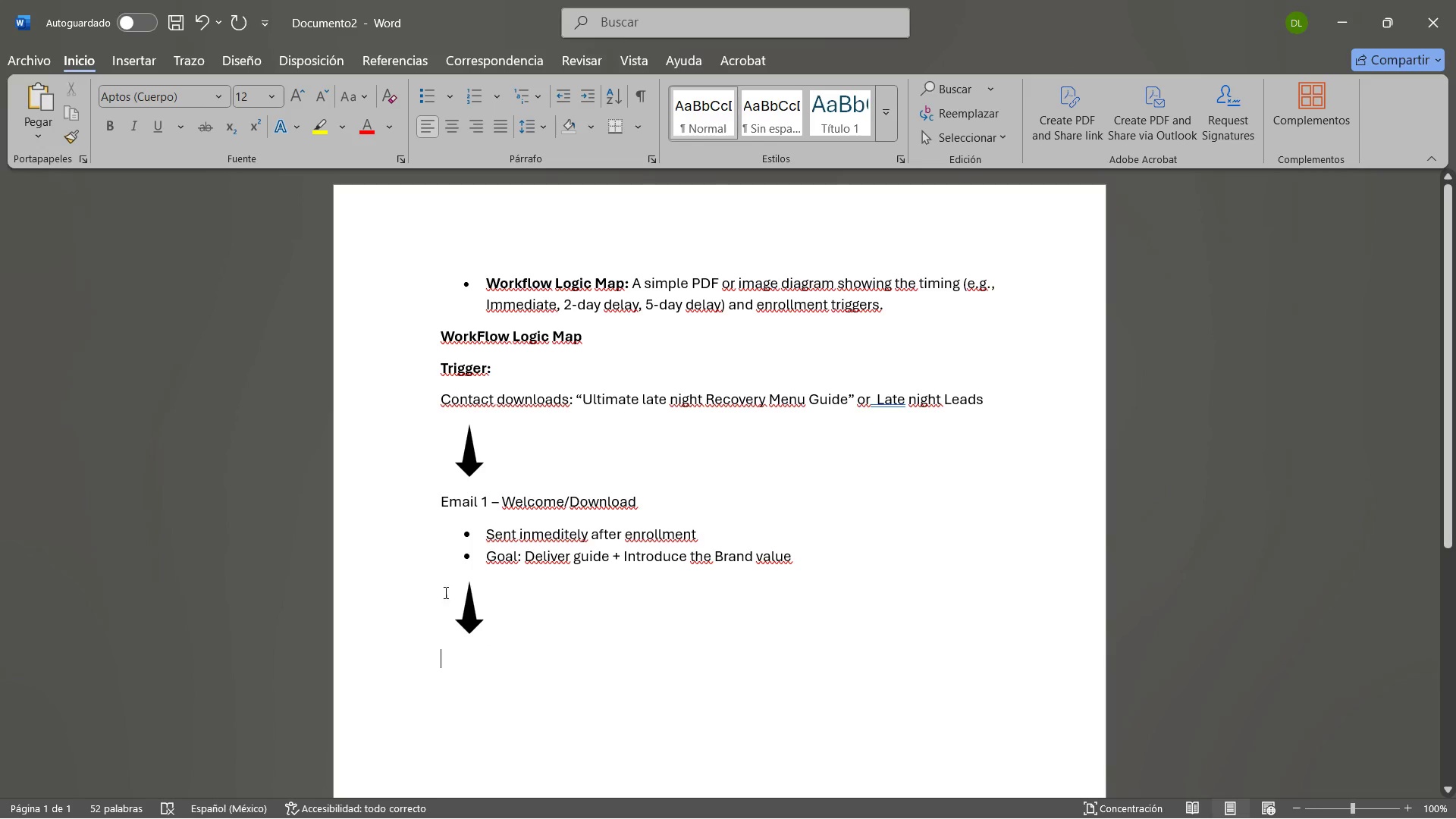 
left_click([520, 602])
 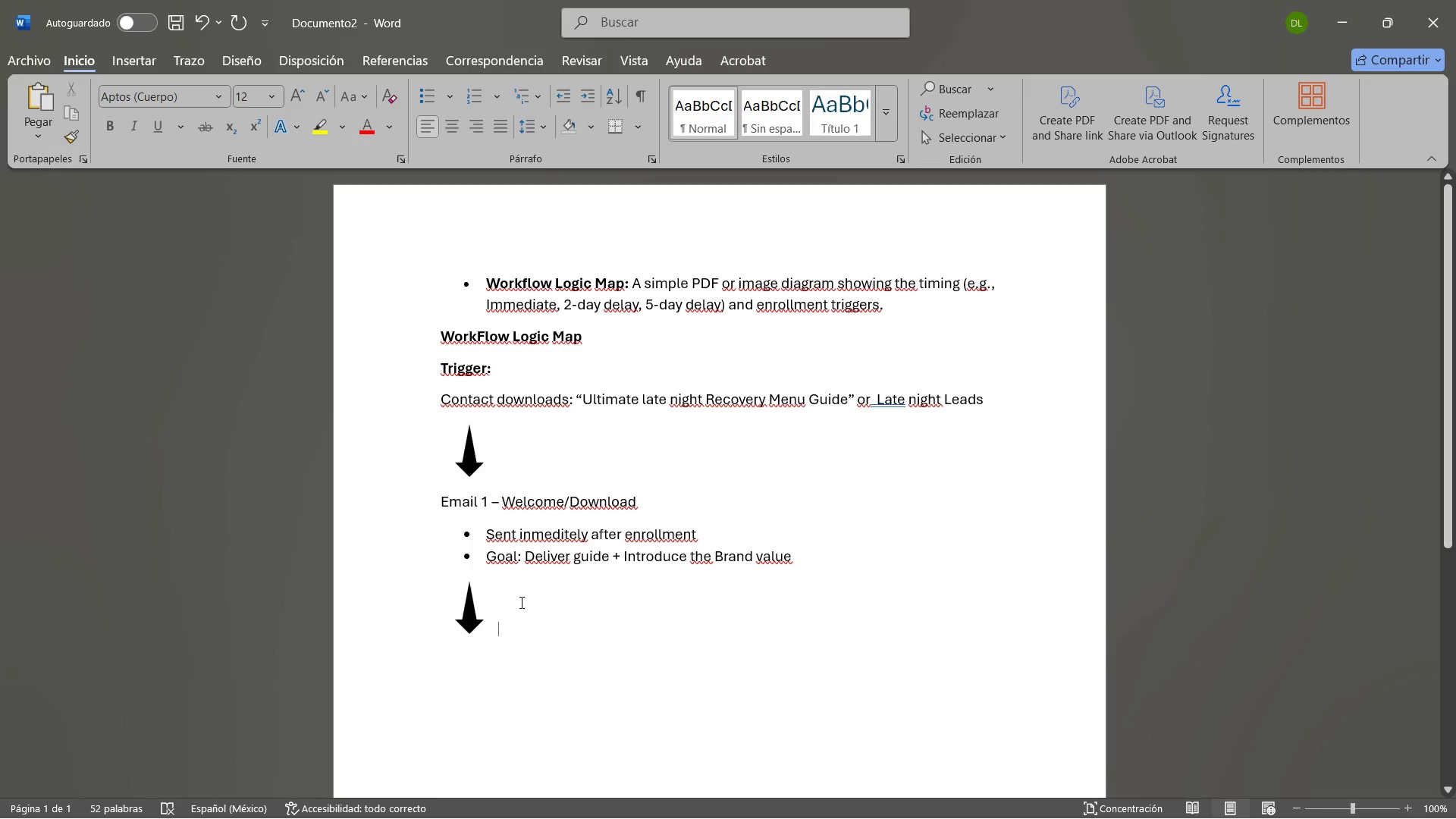 
key(Backspace)
 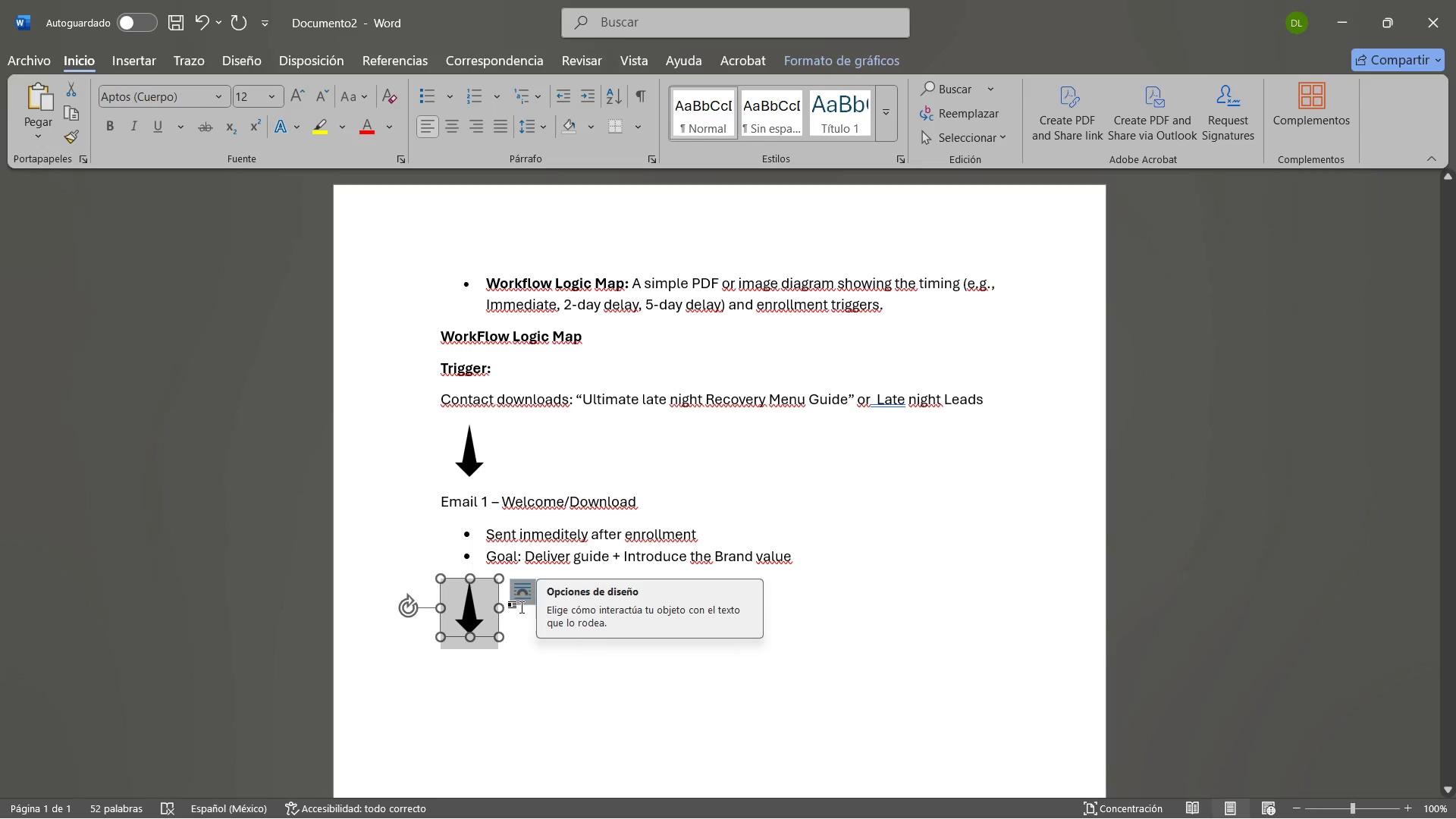 
left_click([520, 635])
 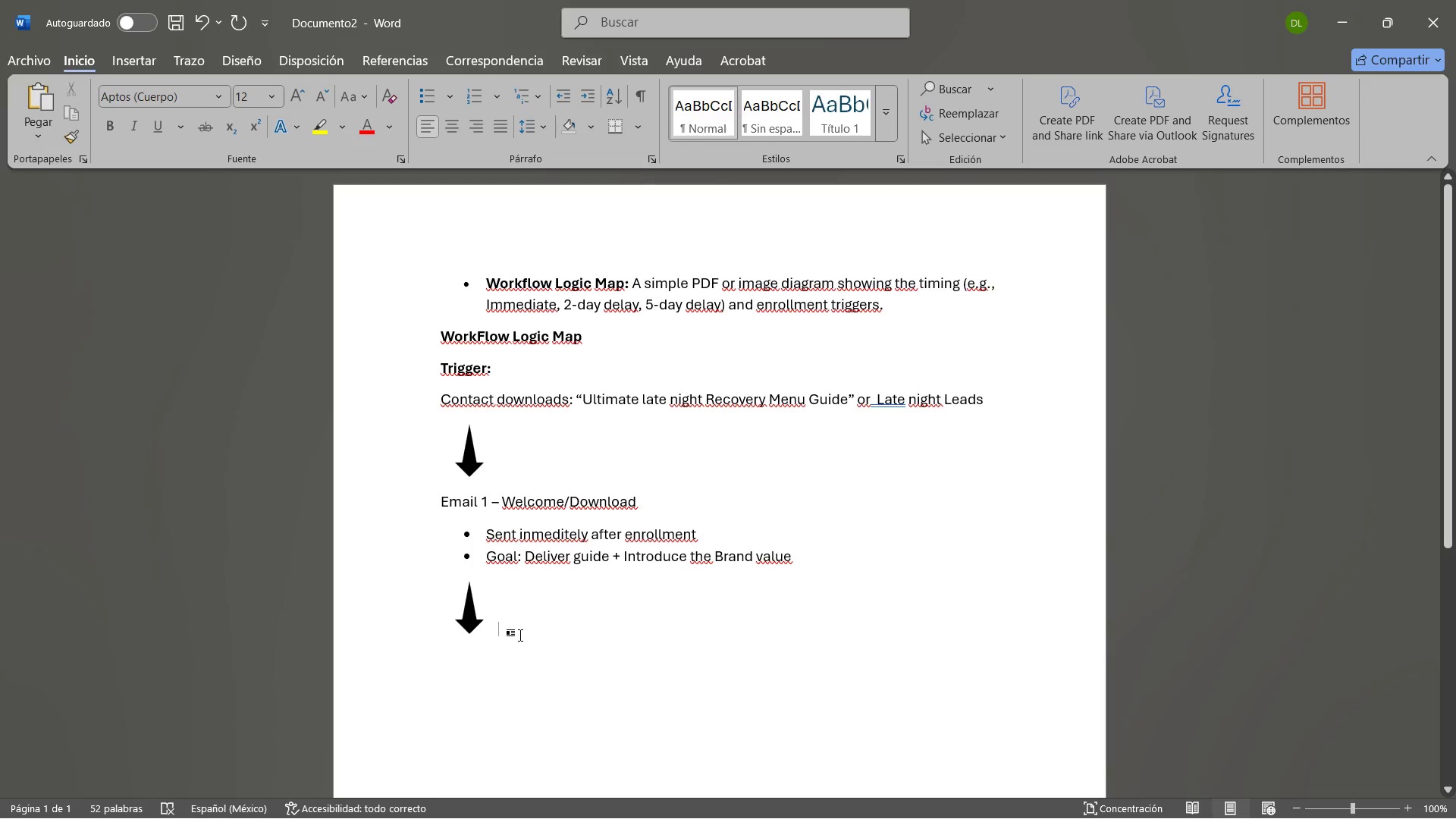 
key(Enter)
 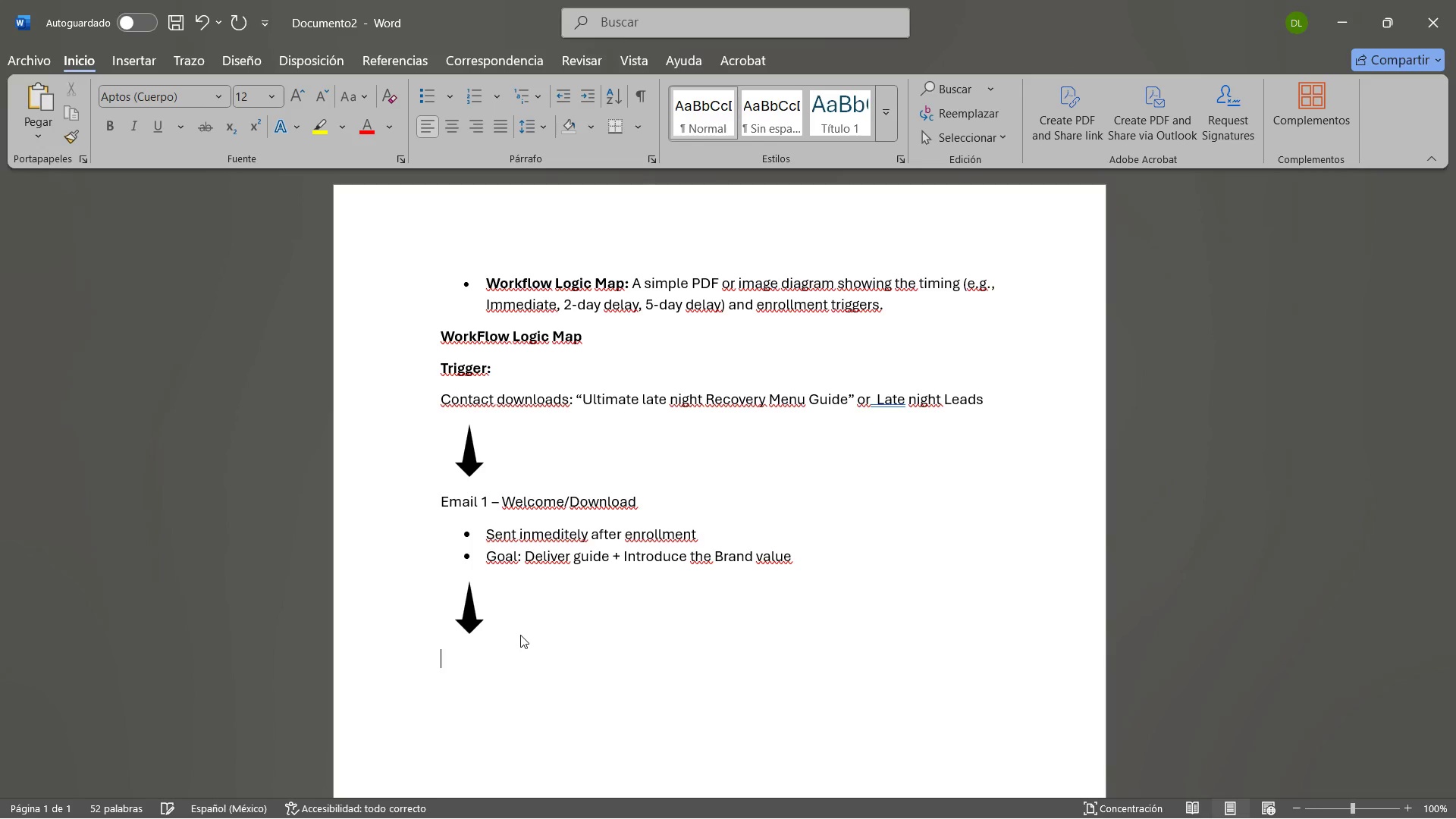 
type(After 2 o)
key(Backspace)
key(Backspace)
type( or 3 days)
 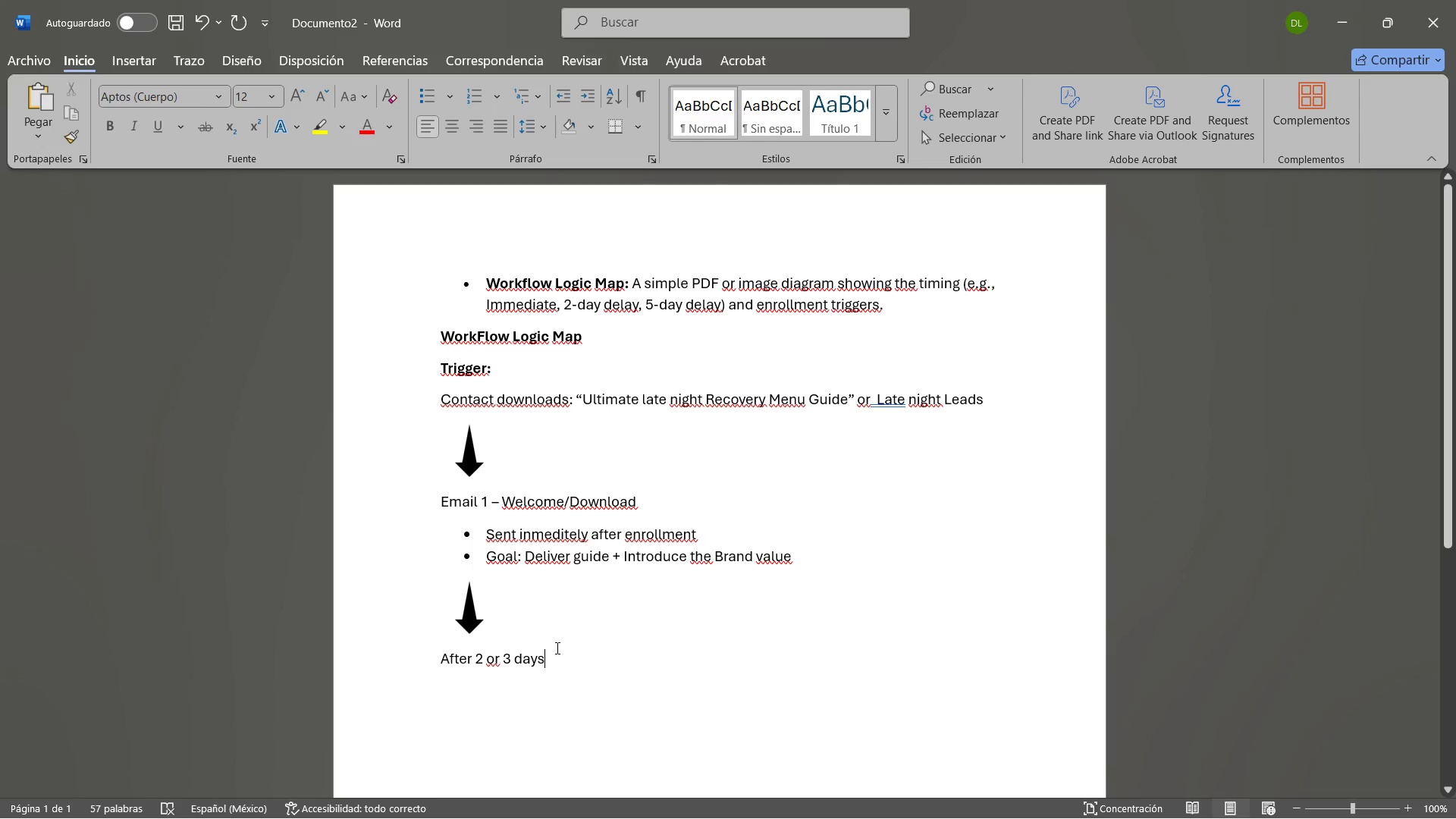 
key(Enter)
 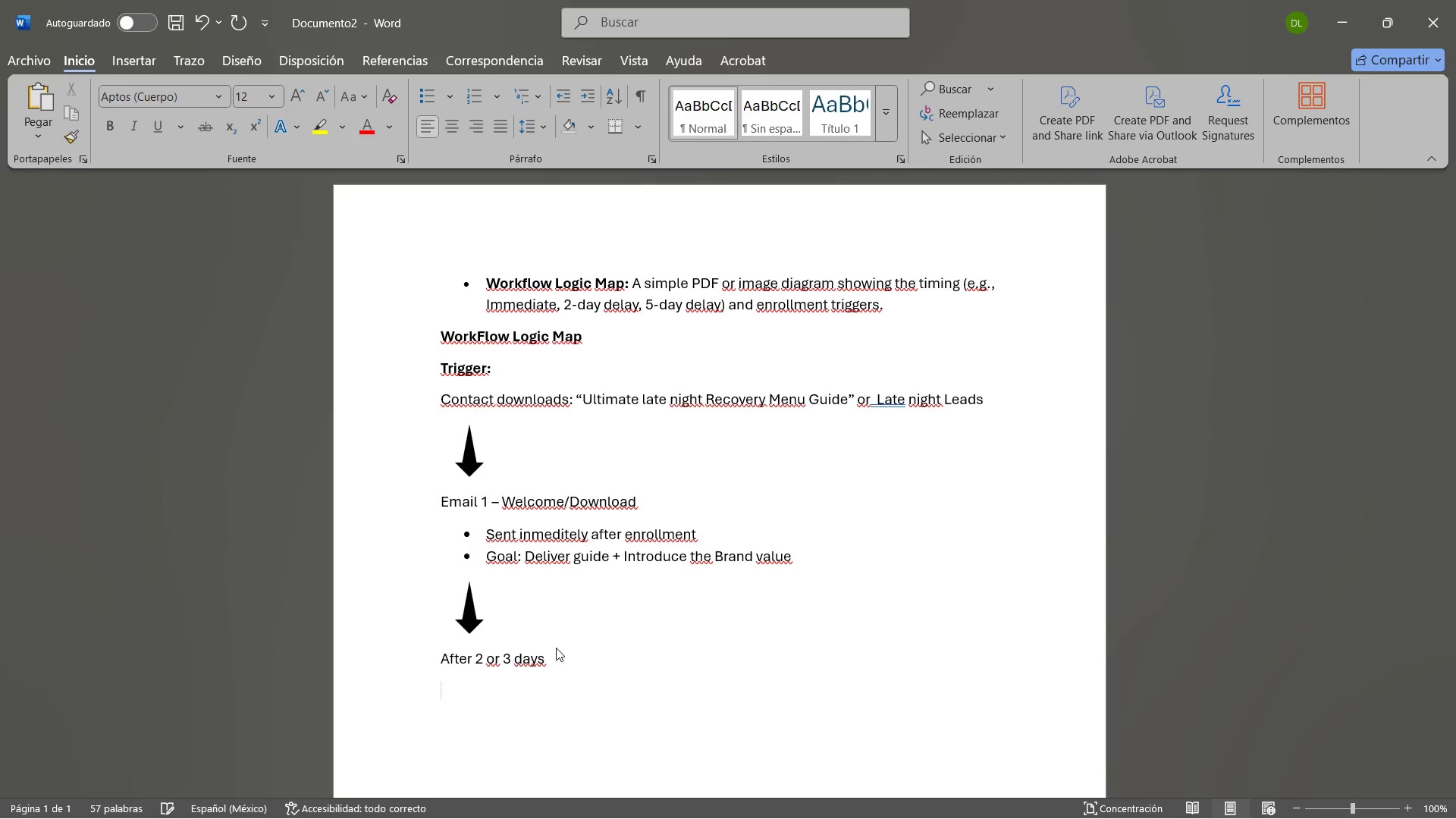 
key(Control+V)
 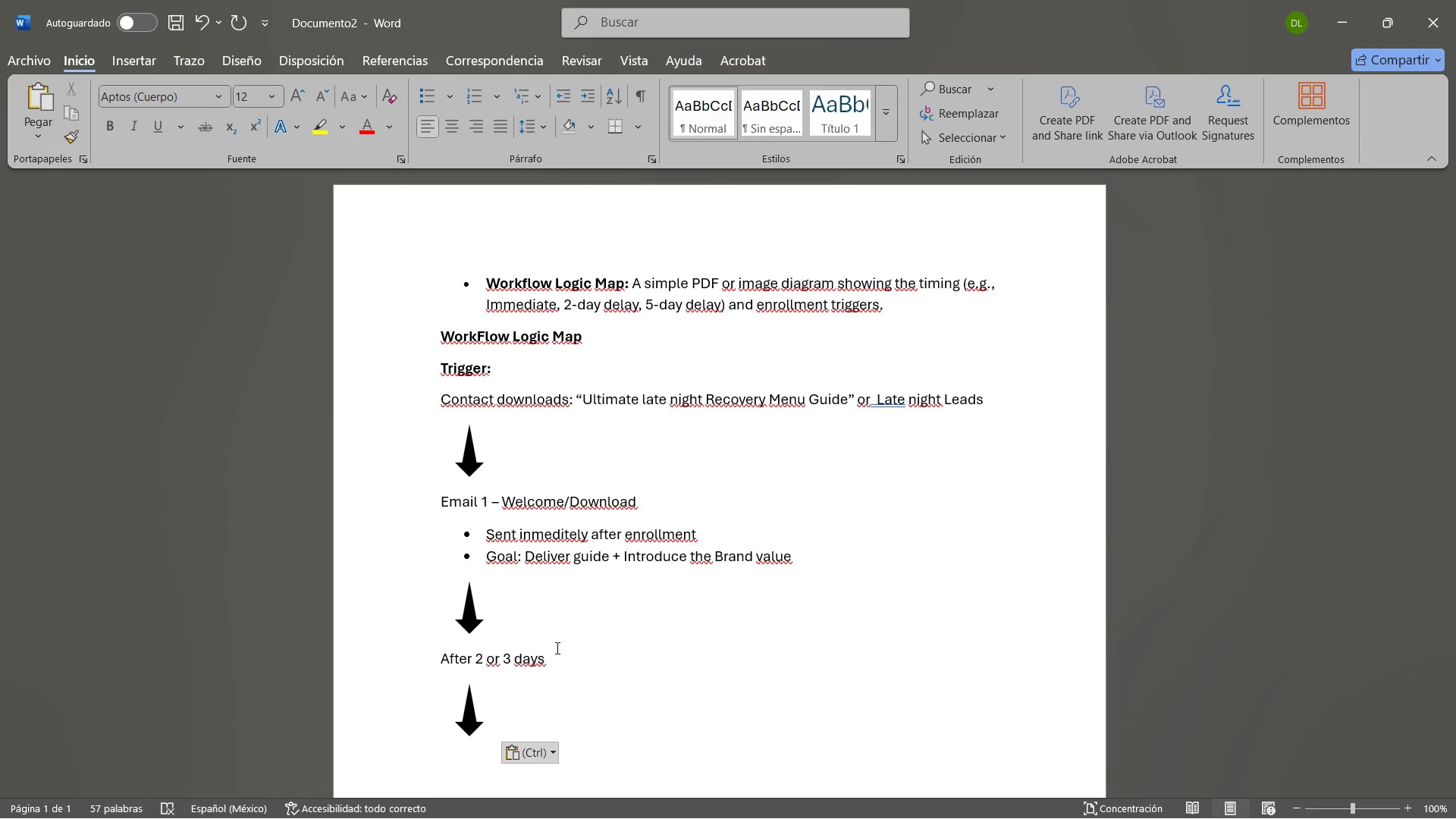 
key(Enter)
 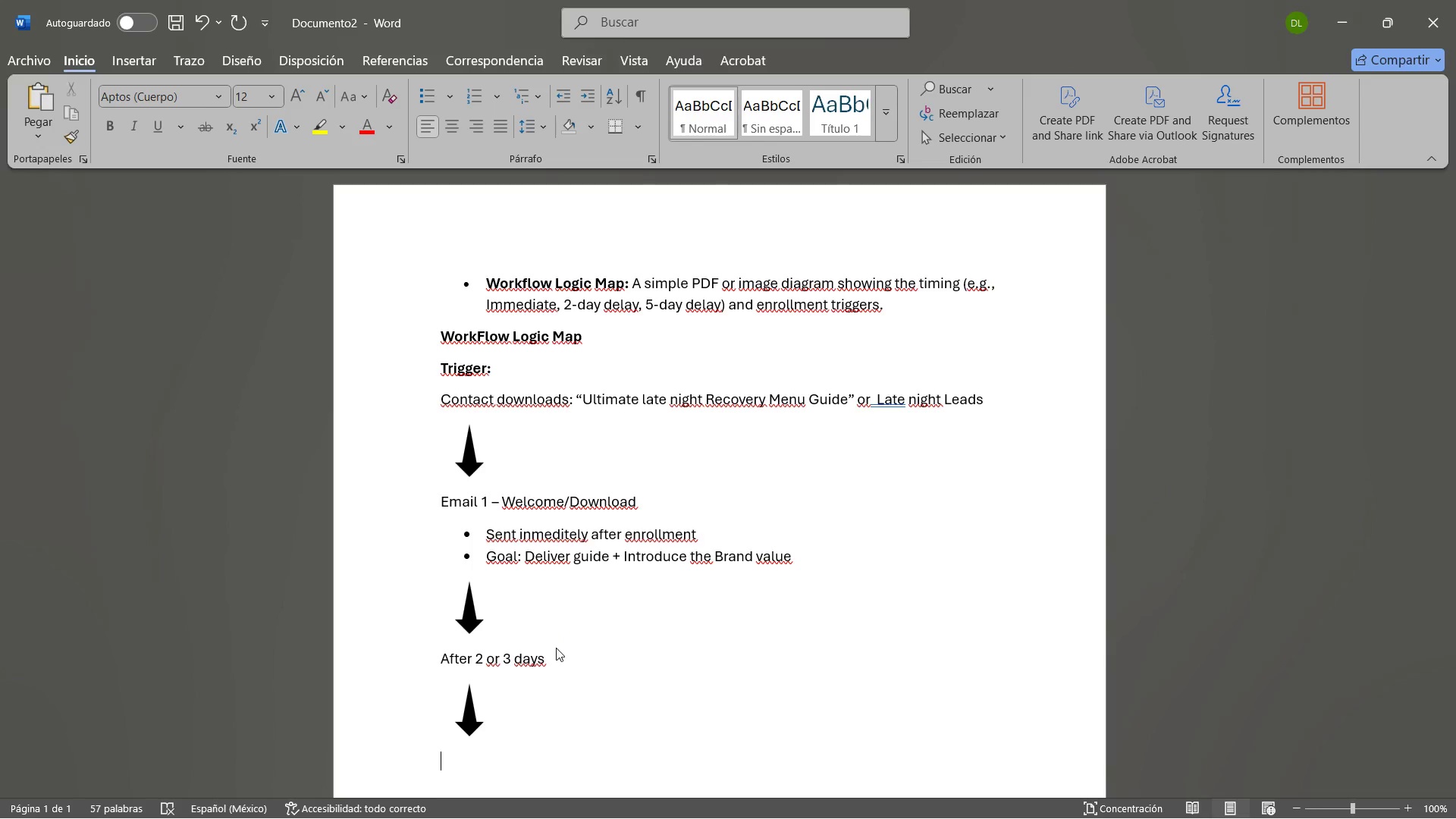 
type(Email 2)
 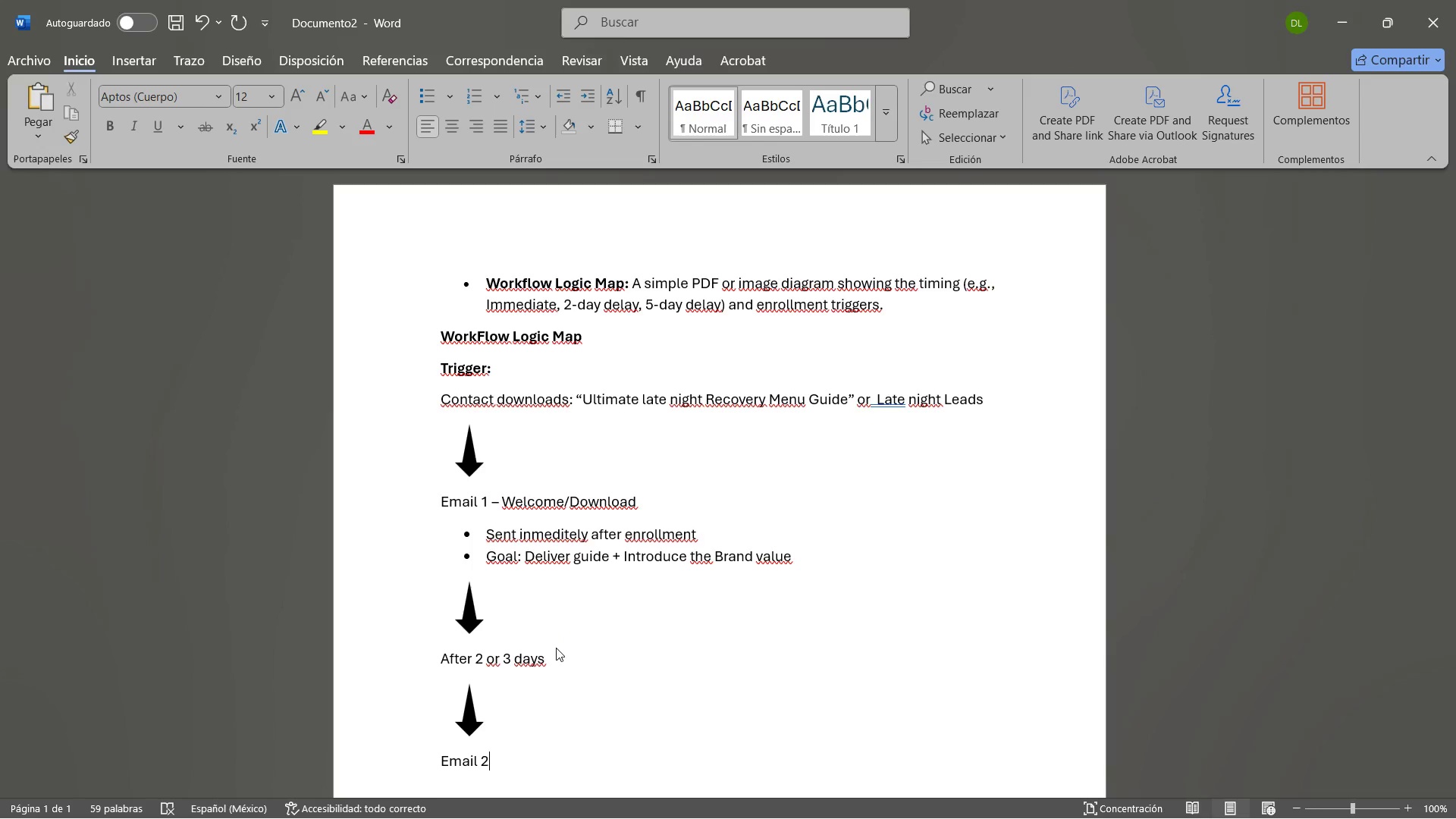 
type( - Value )
 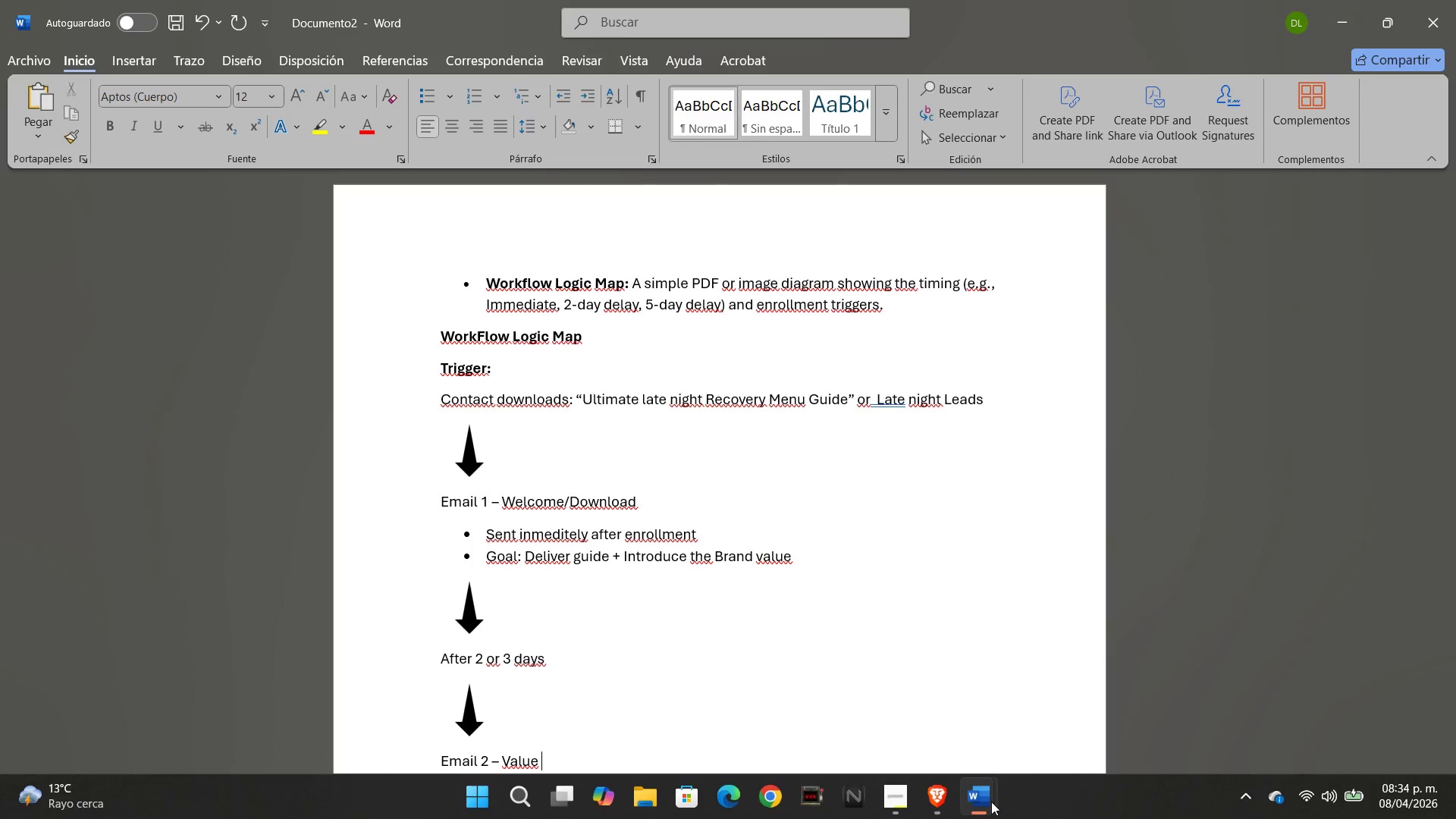 
wait(7.58)
 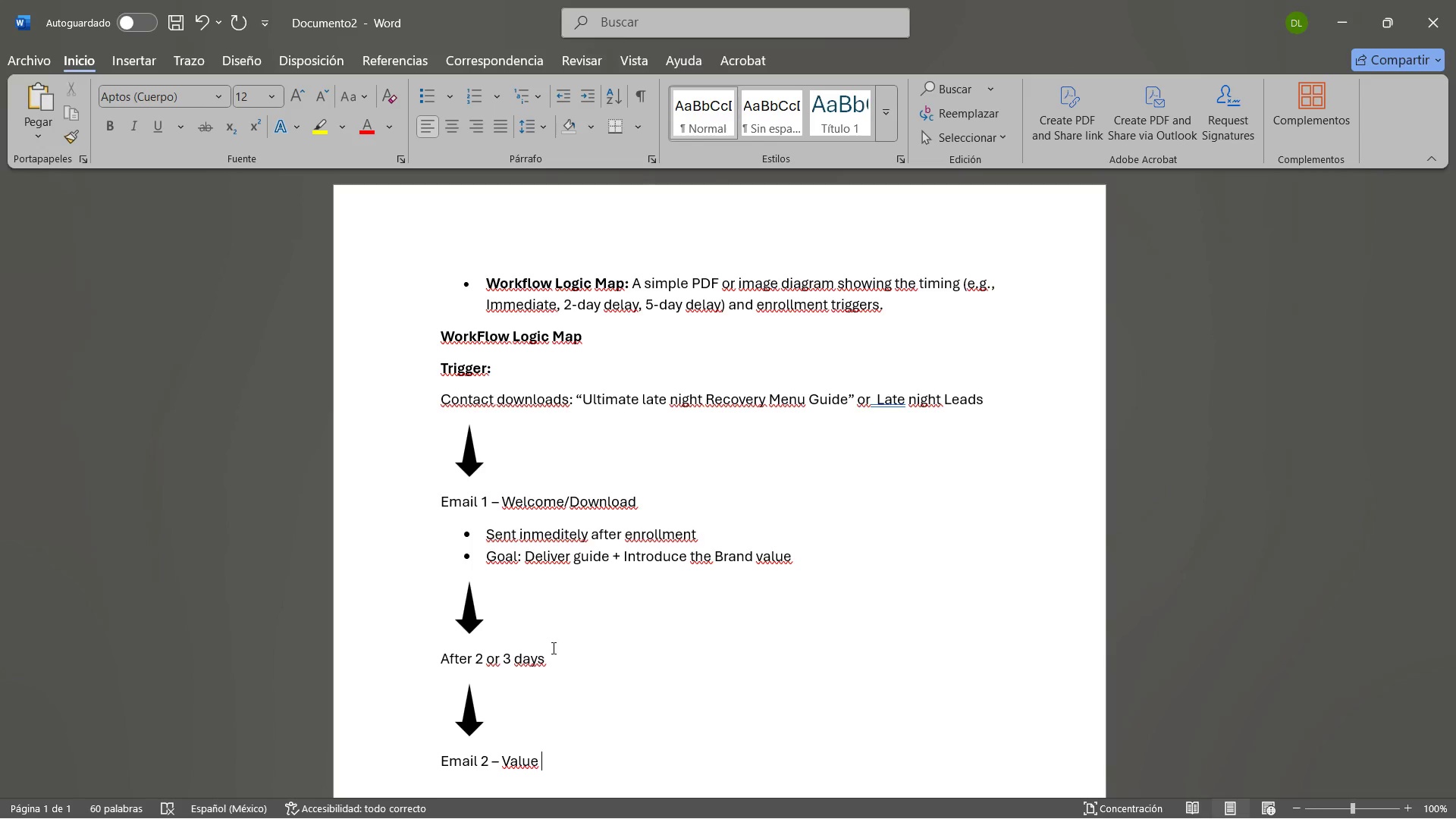 
left_click([910, 710])
 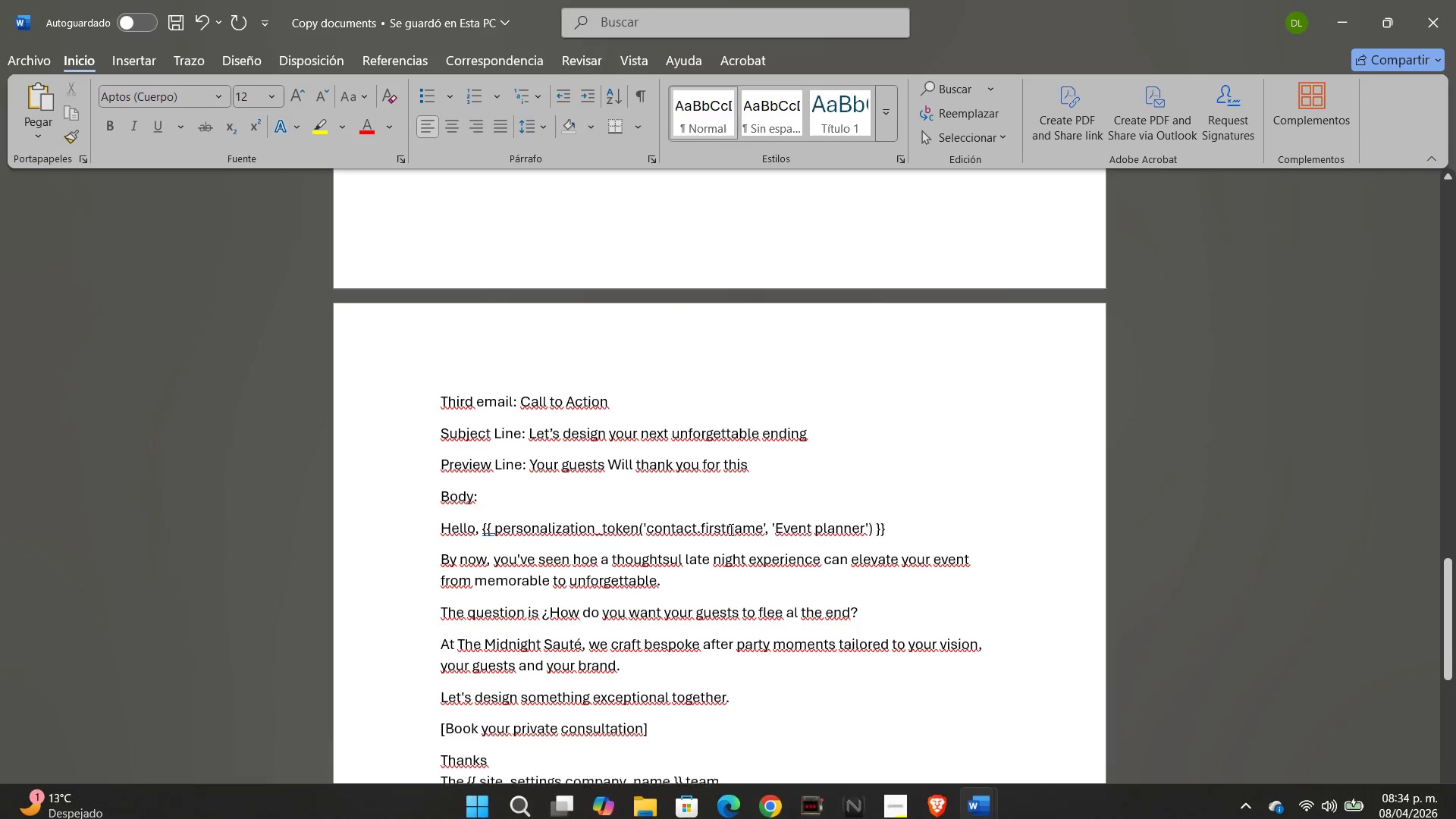 
scroll: coordinate [730, 529], scroll_direction: up, amount: 21.0
 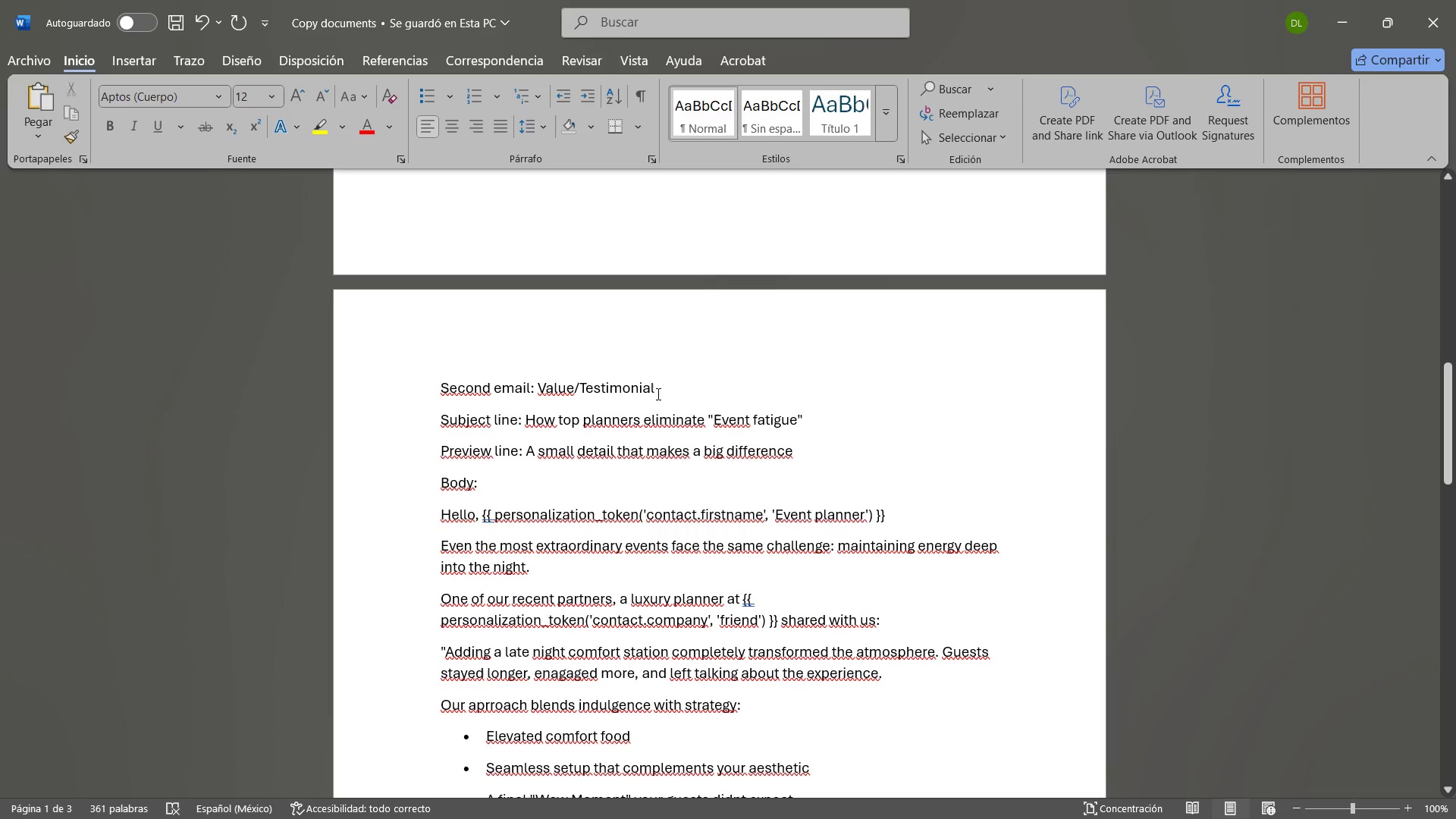 
left_click_drag(start_coordinate=[657, 394], to_coordinate=[536, 384])
 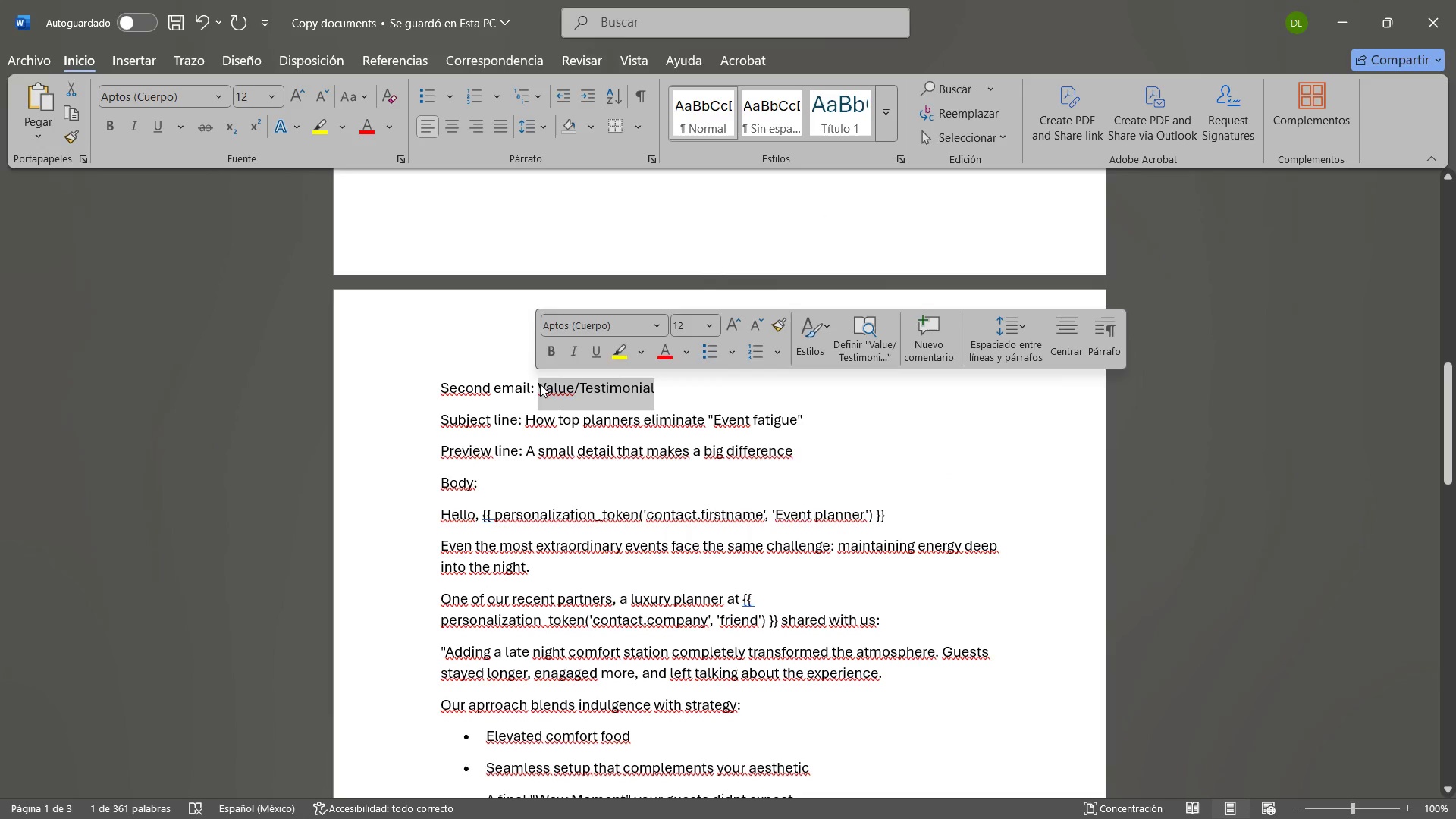 
key(Control+C)
 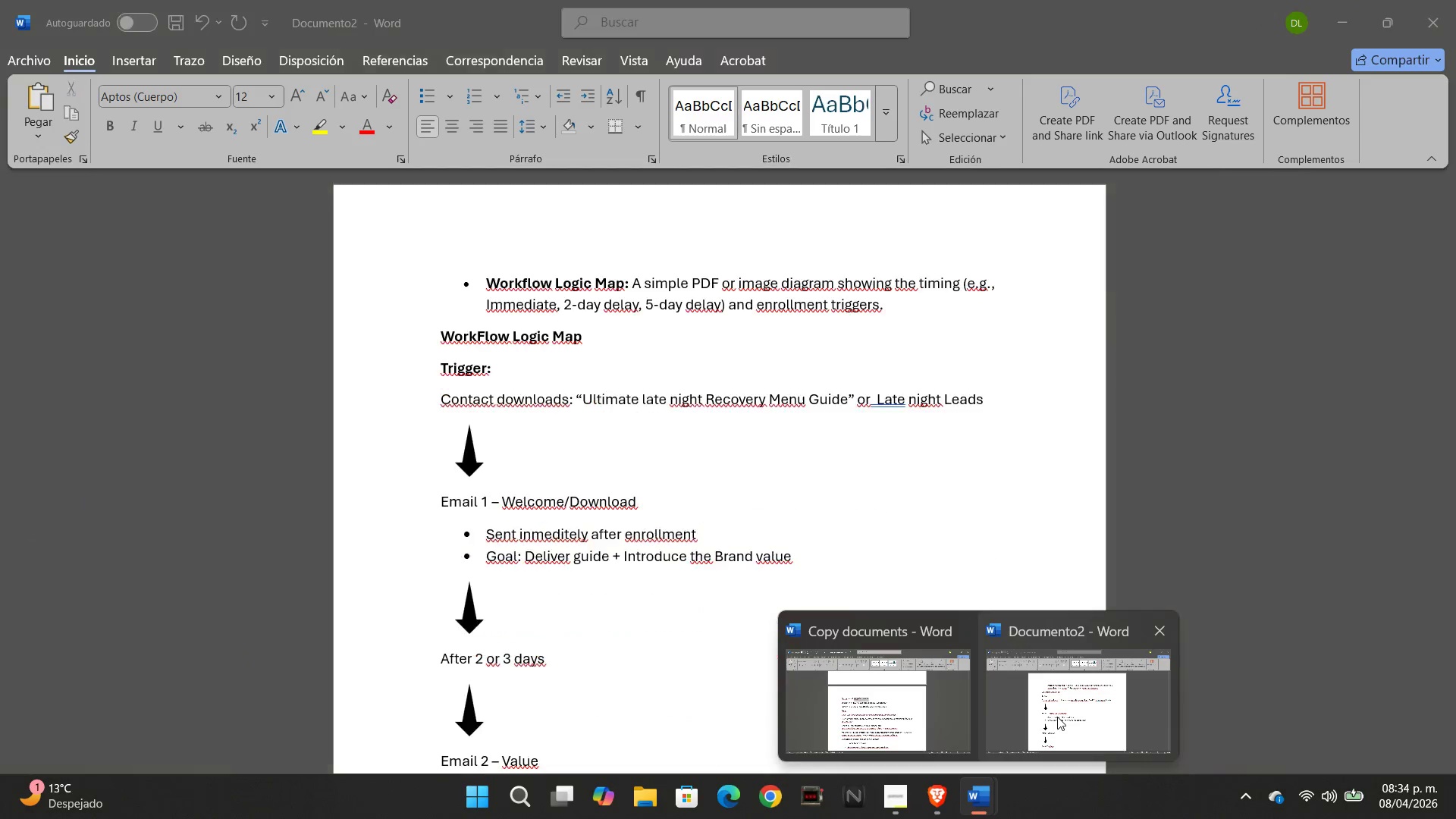 
left_click([1057, 717])
 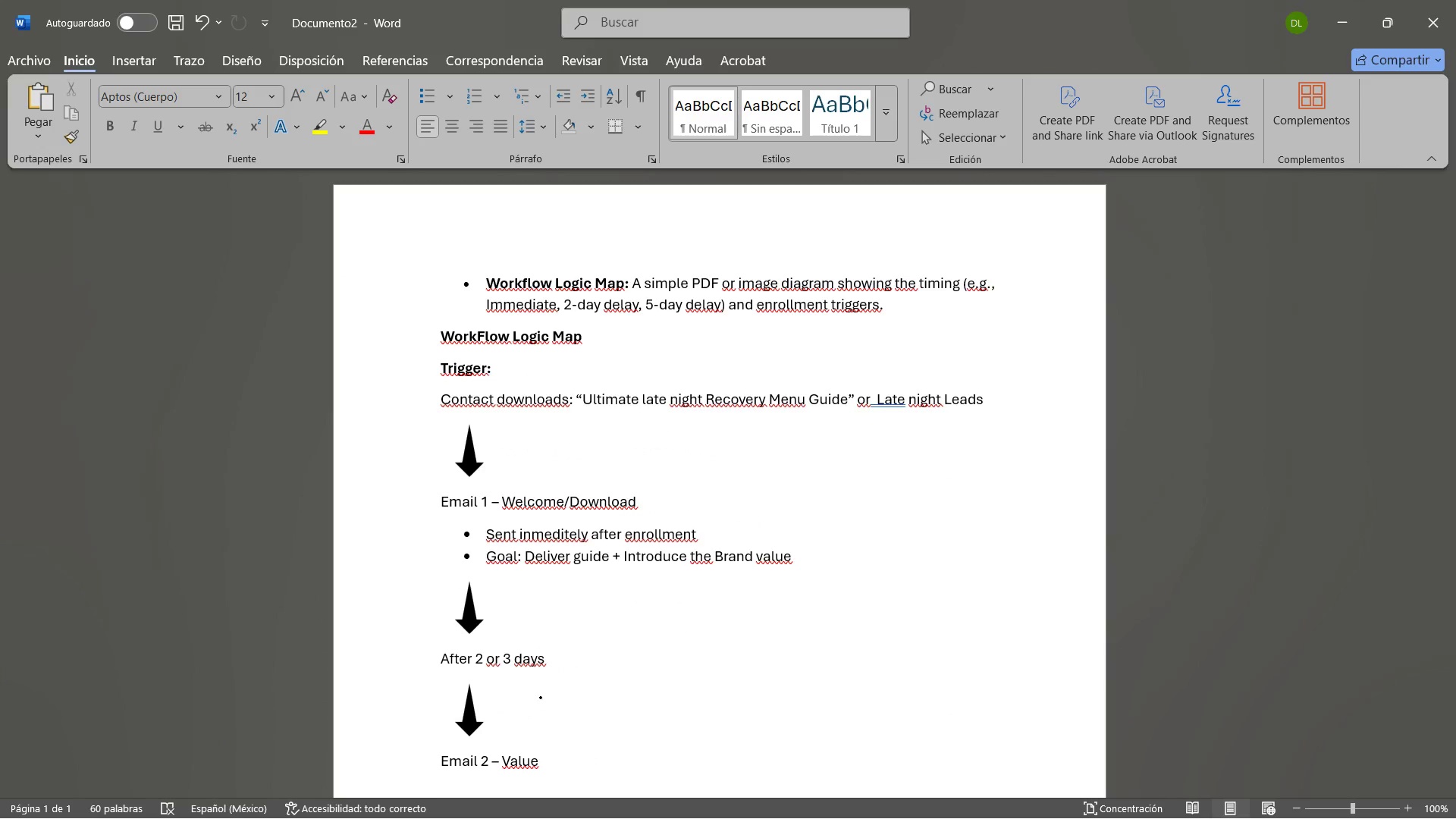 
scroll: coordinate [387, 649], scroll_direction: down, amount: 3.0
 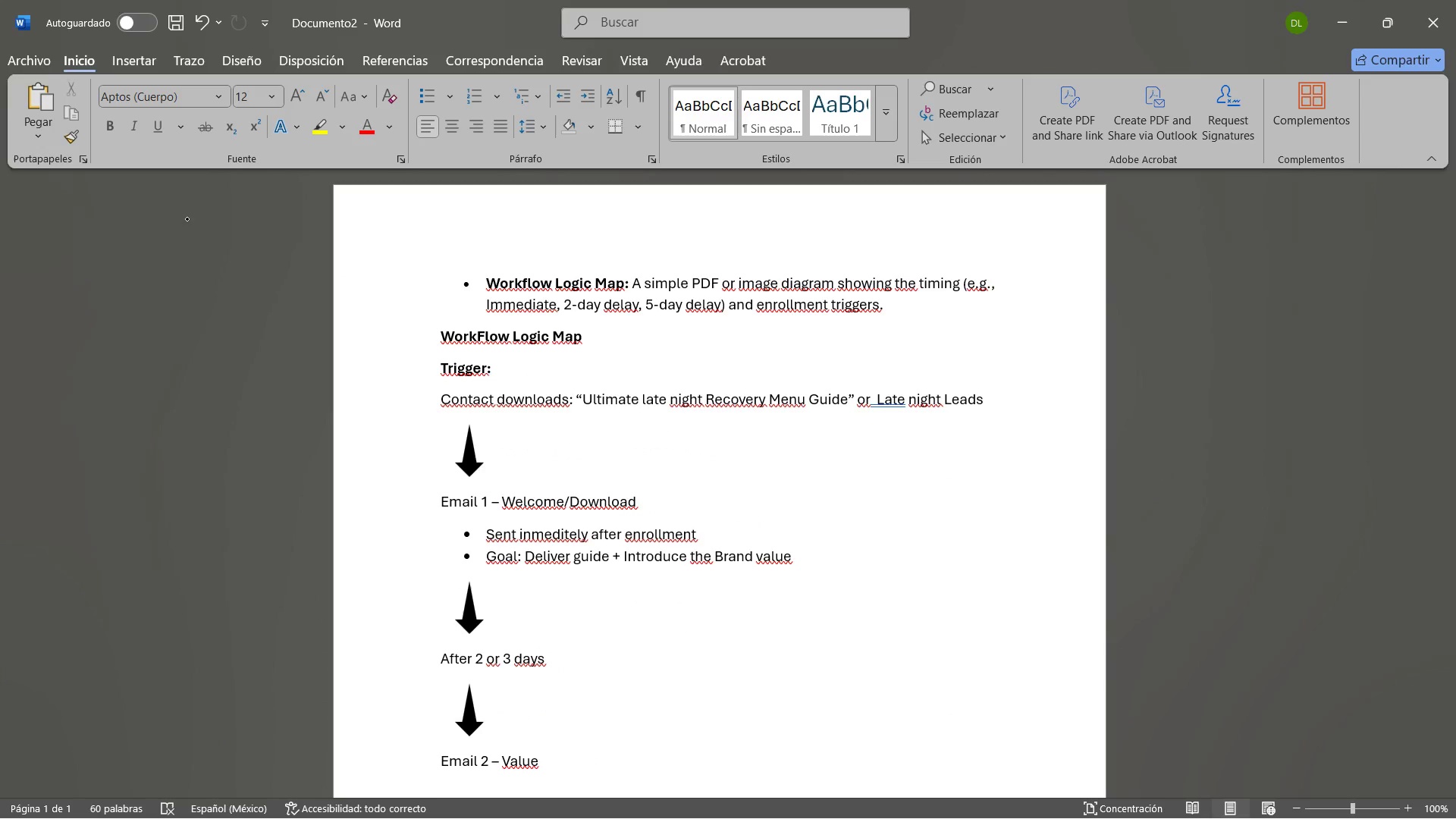 
left_click([291, 366])
 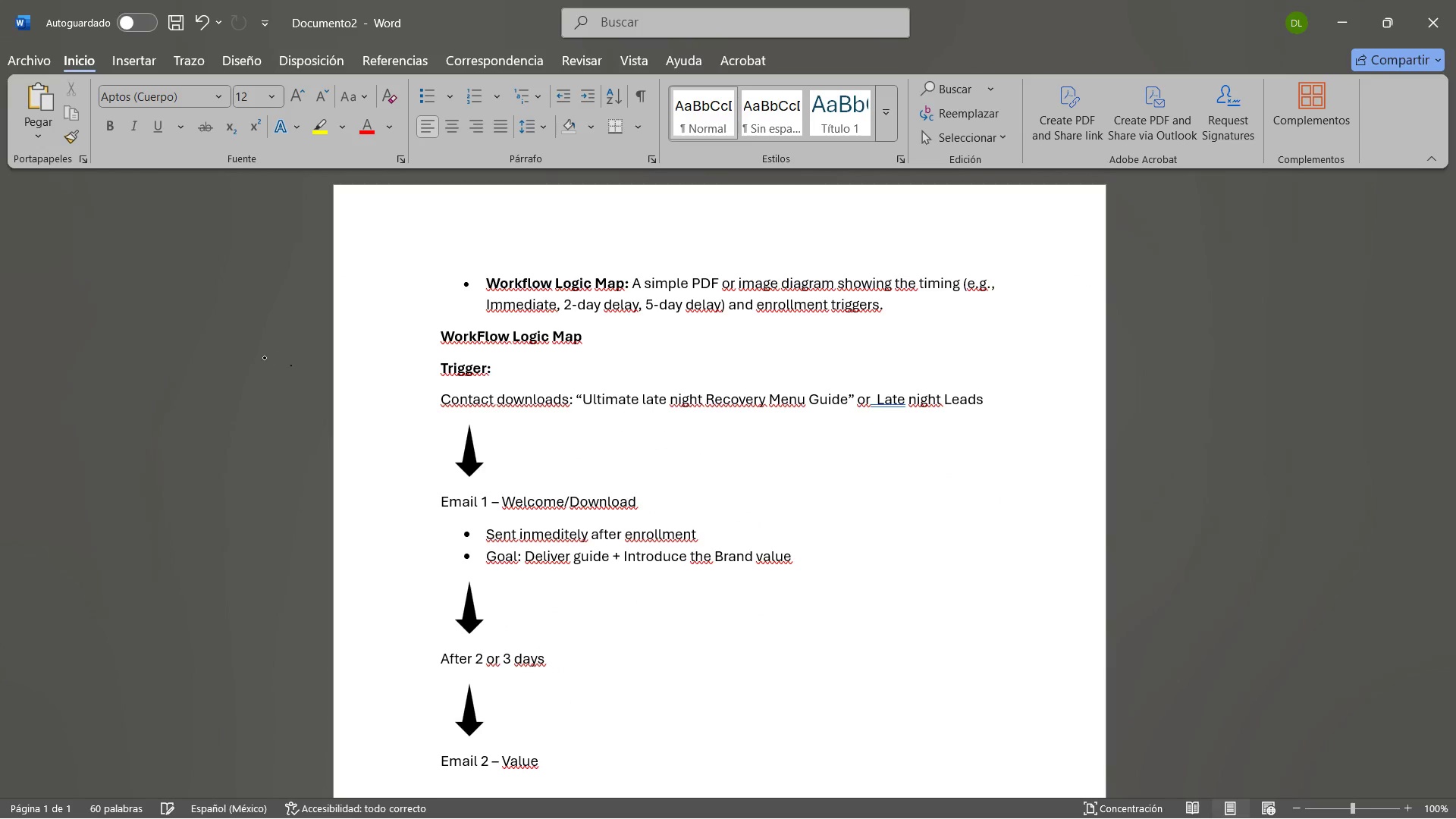 
left_click_drag(start_coordinate=[290, 369], to_coordinate=[309, 404])
 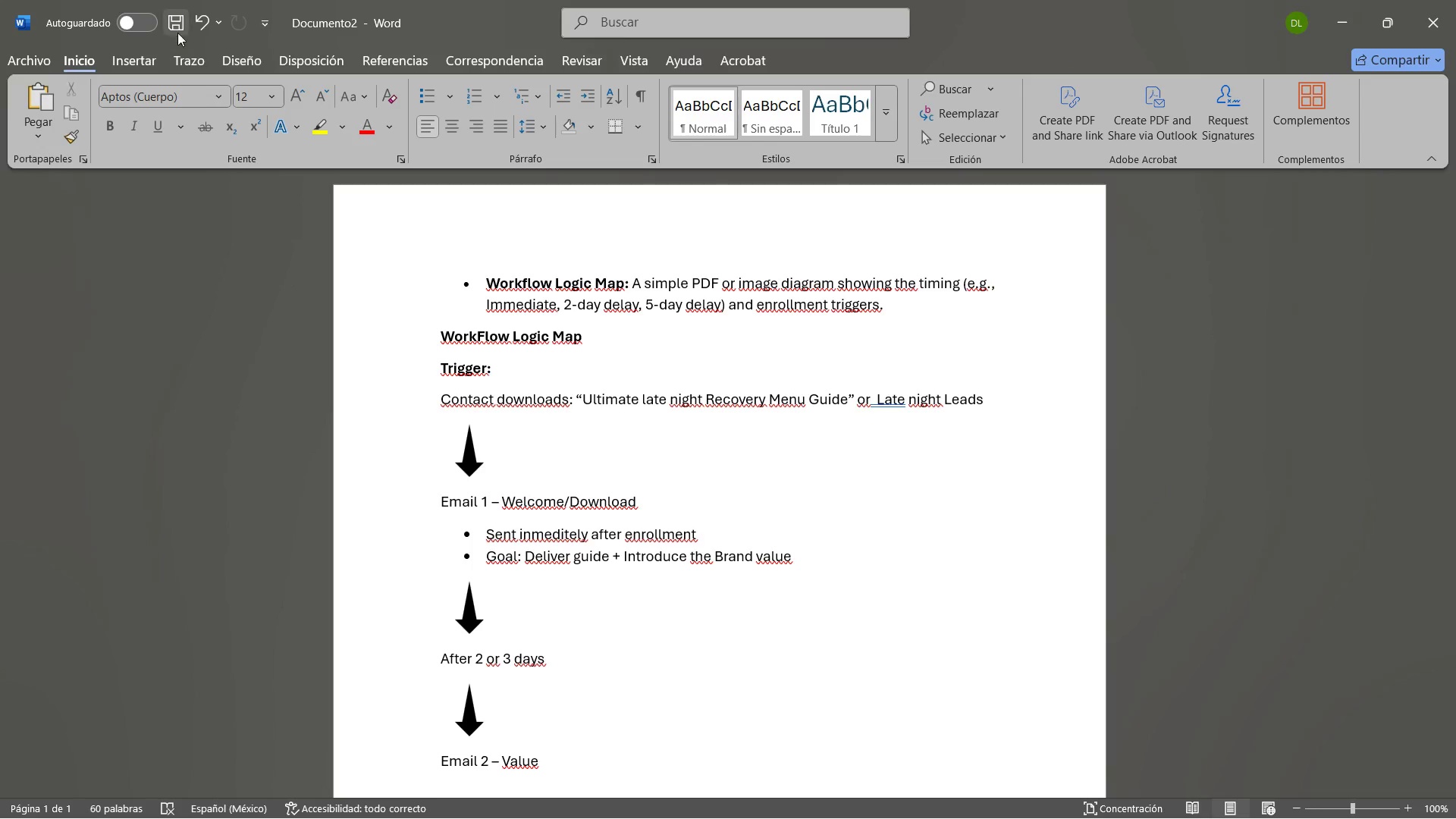 
left_click([197, 21])
 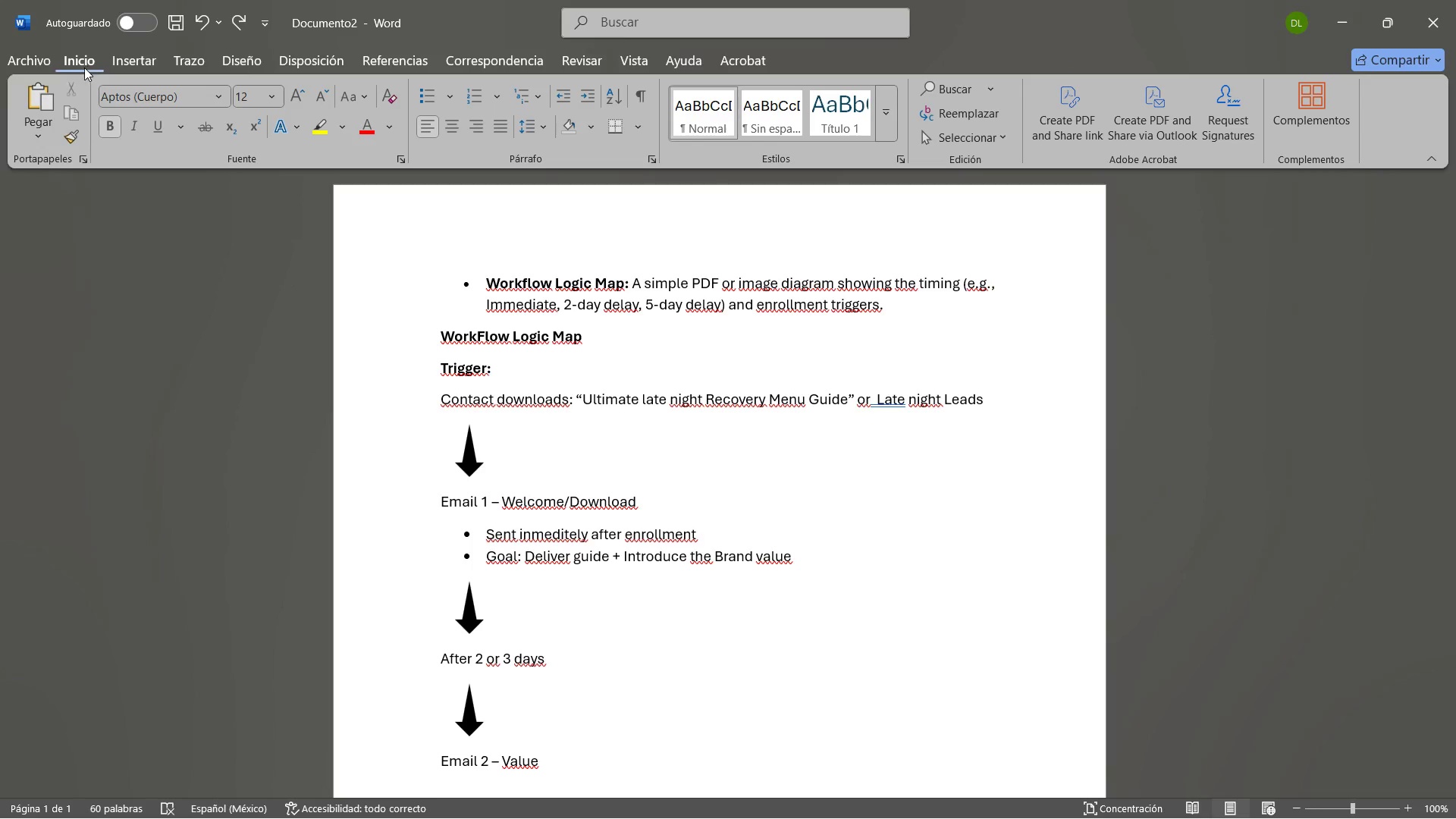 
double_click([84, 67])
 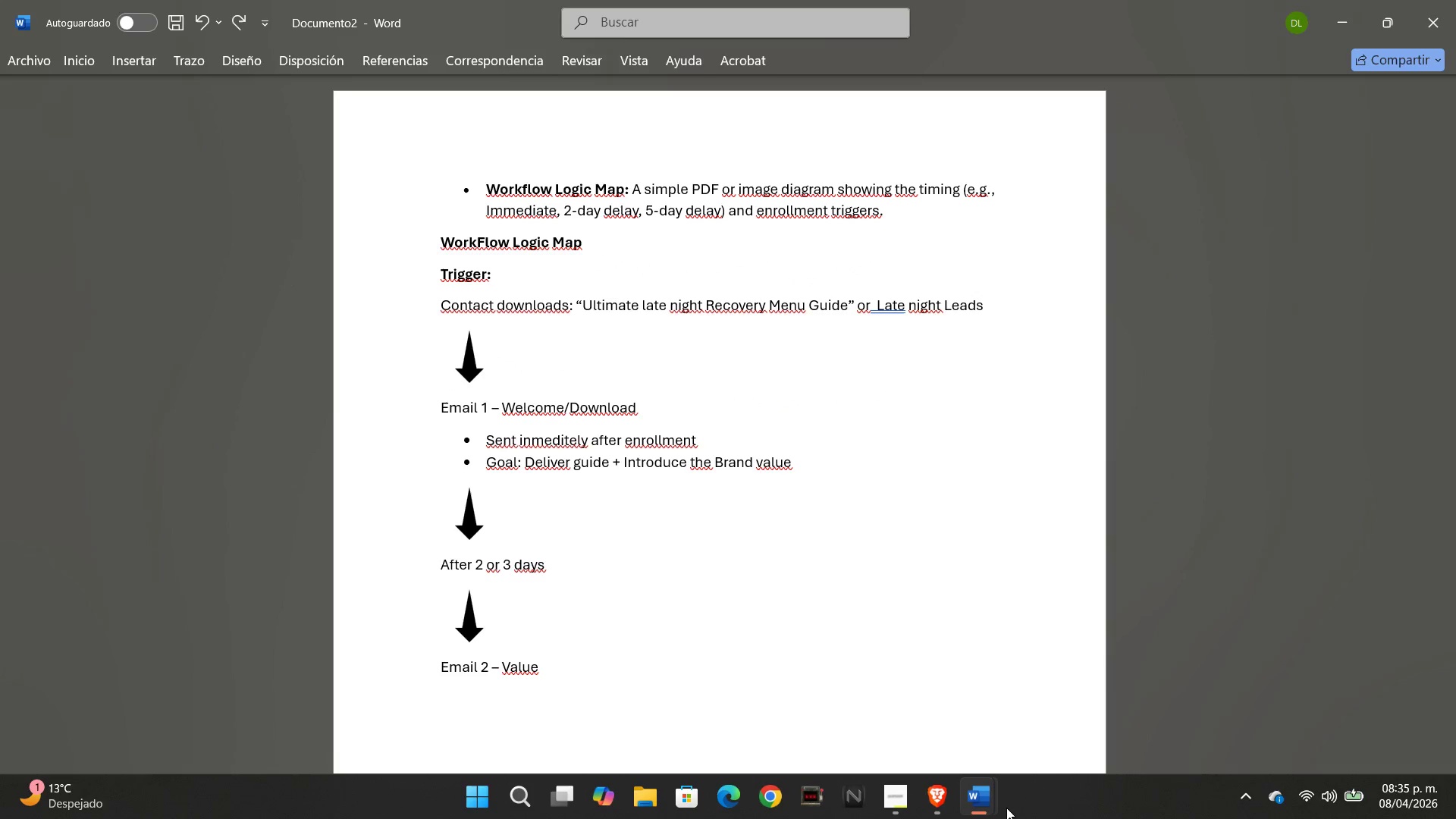 
wait(6.48)
 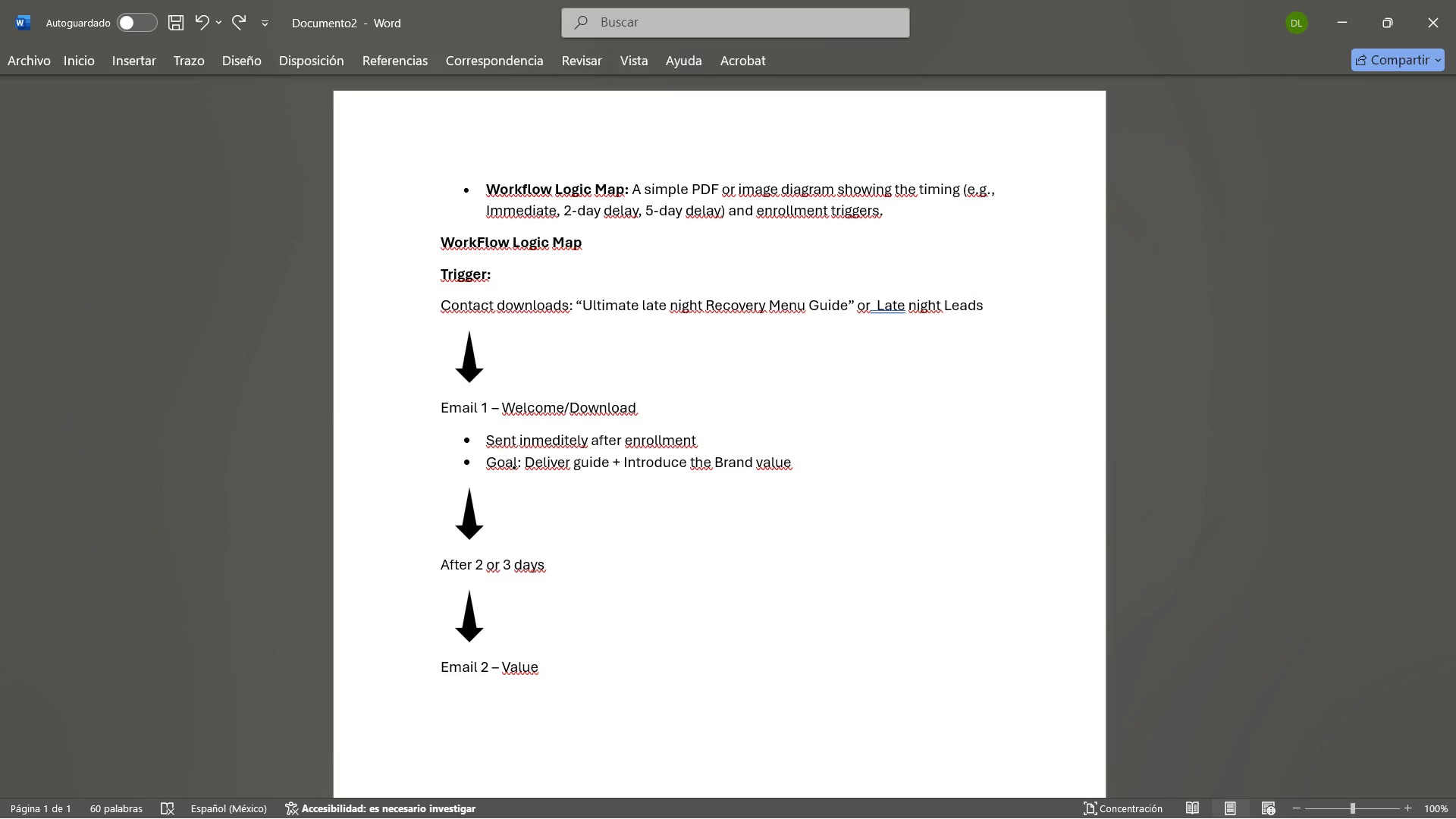 
key(Control+V)
 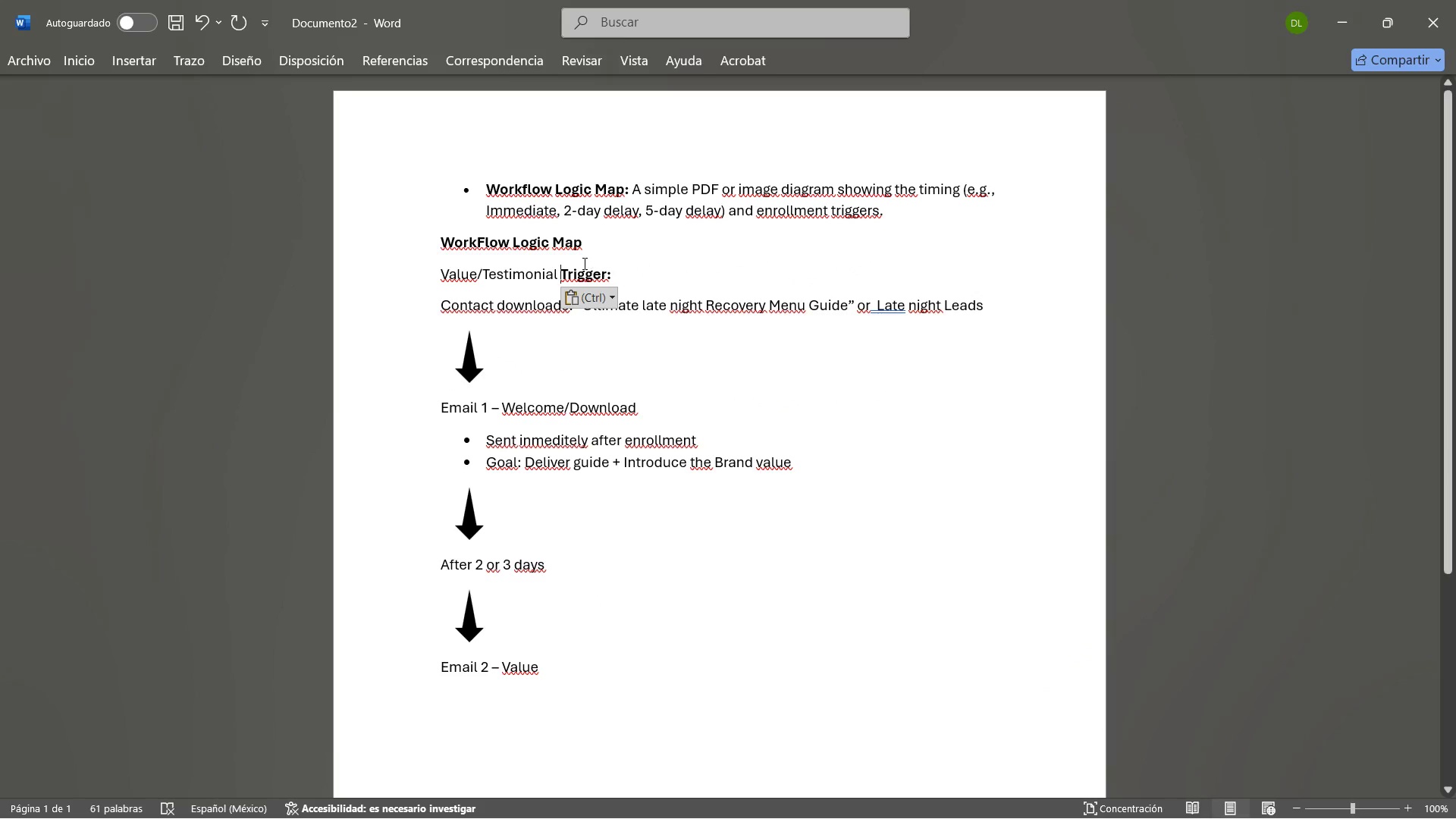 
left_click([582, 269])
 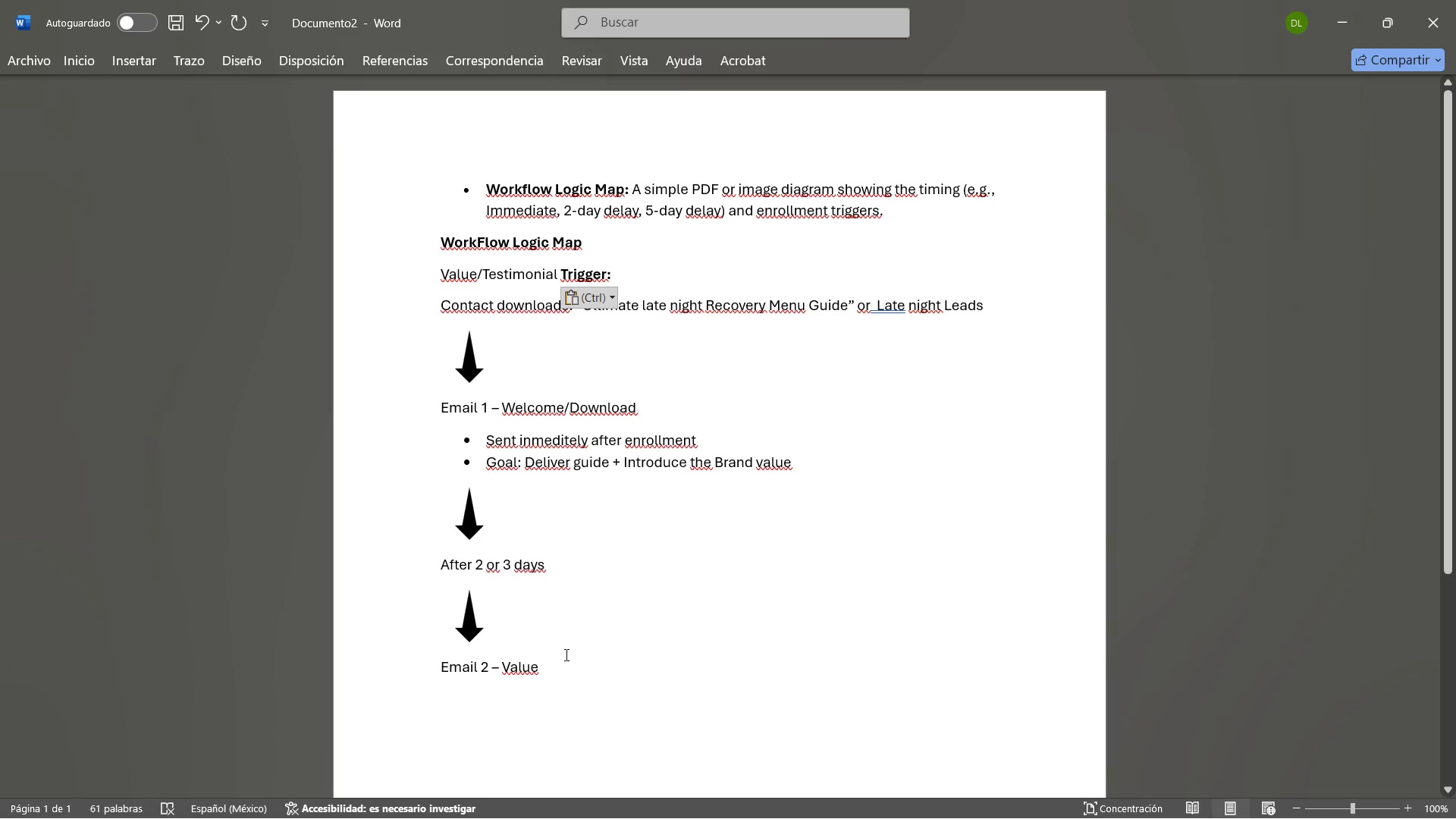 
left_click([554, 666])
 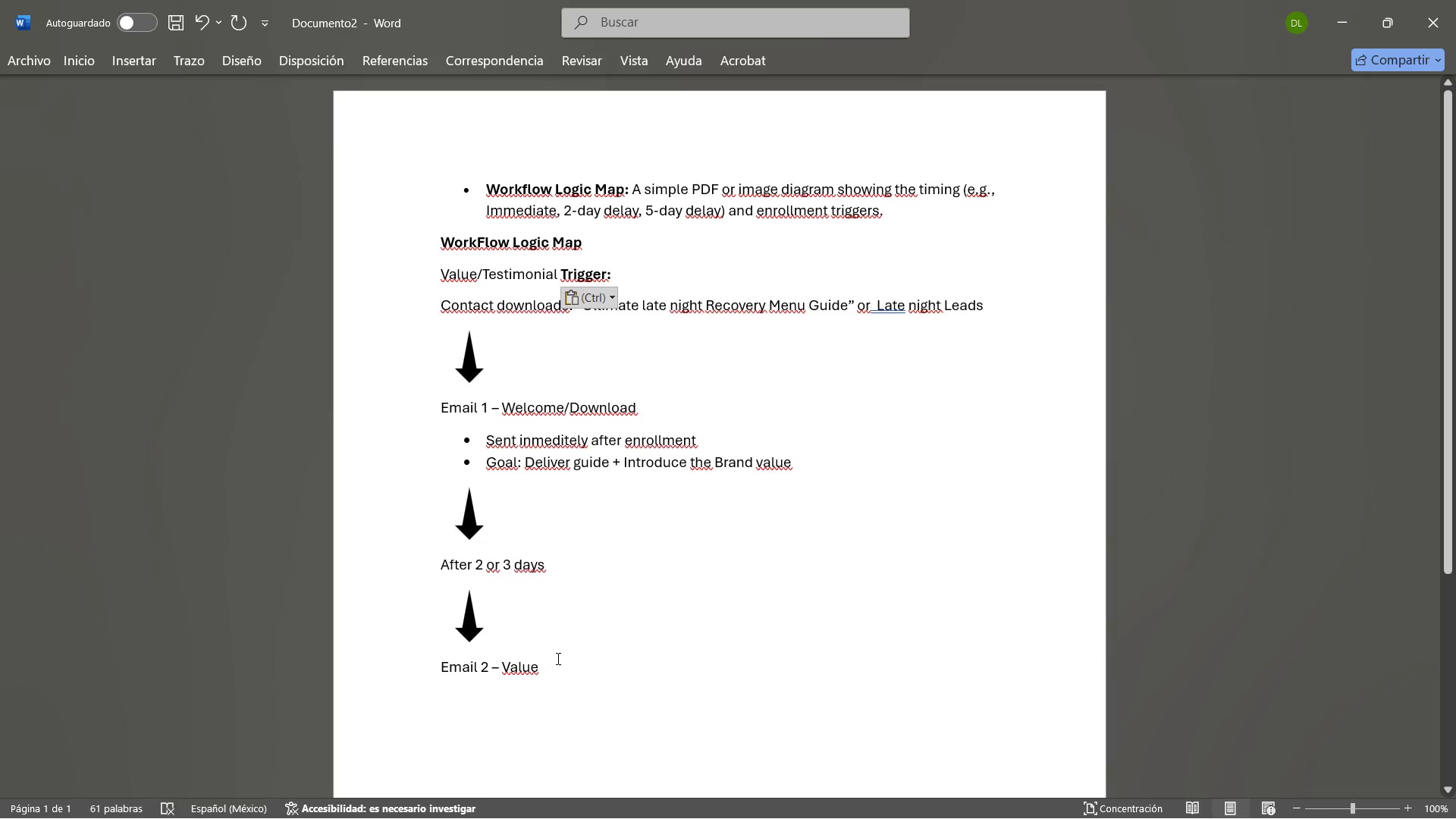 
key(Backspace)
 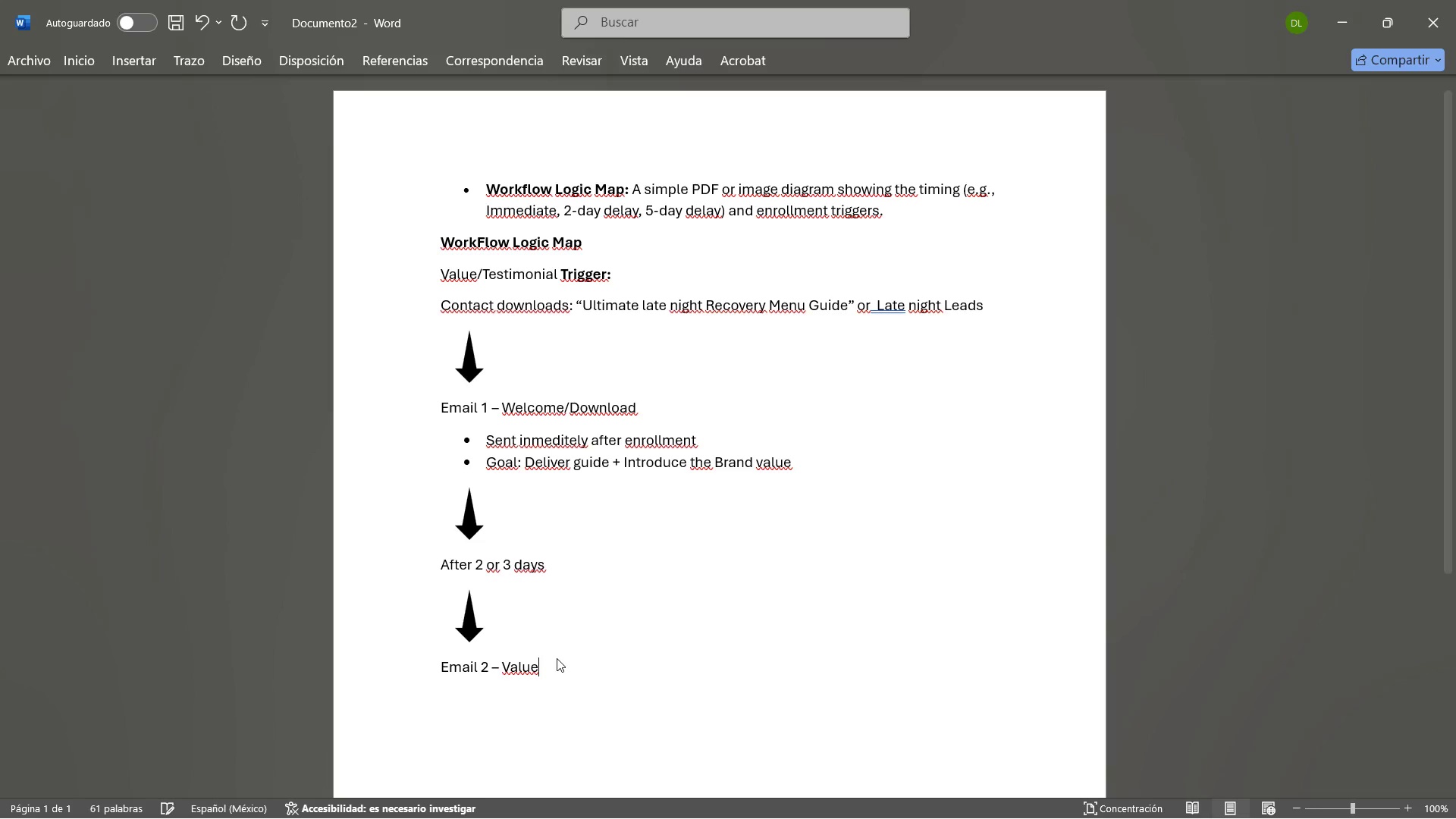 
key(Backspace)
 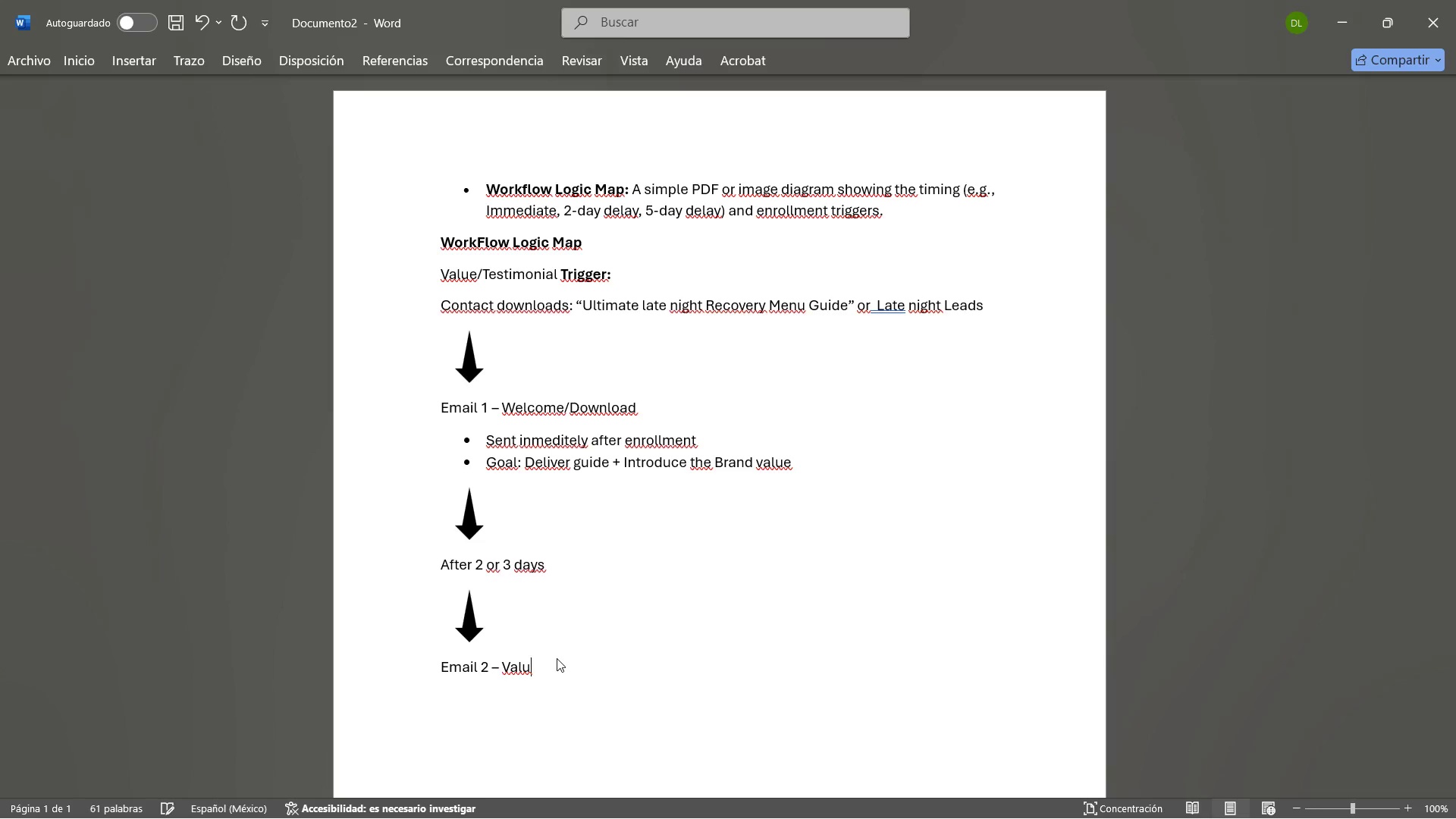 
key(Backspace)
 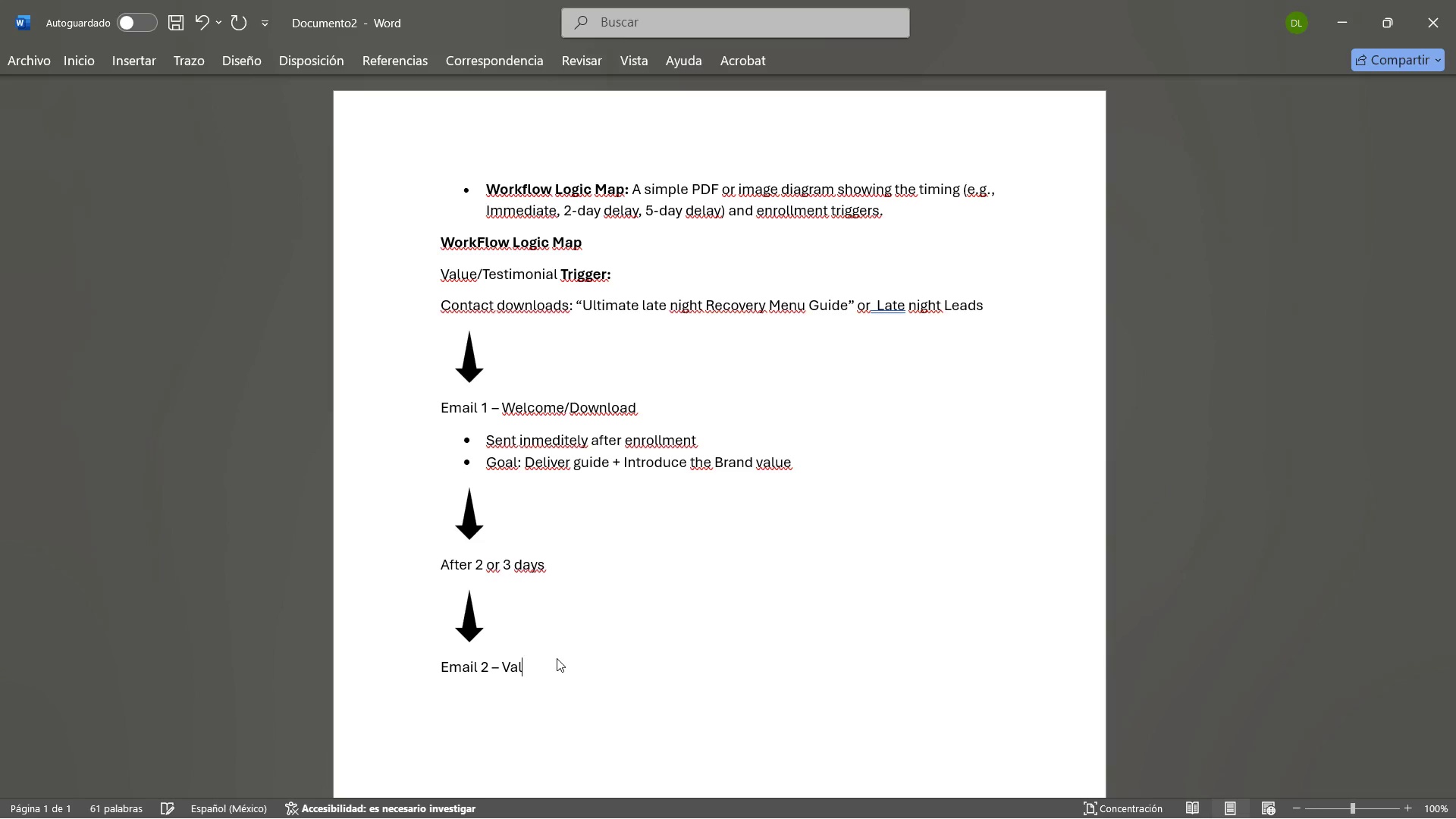 
key(Backspace)
 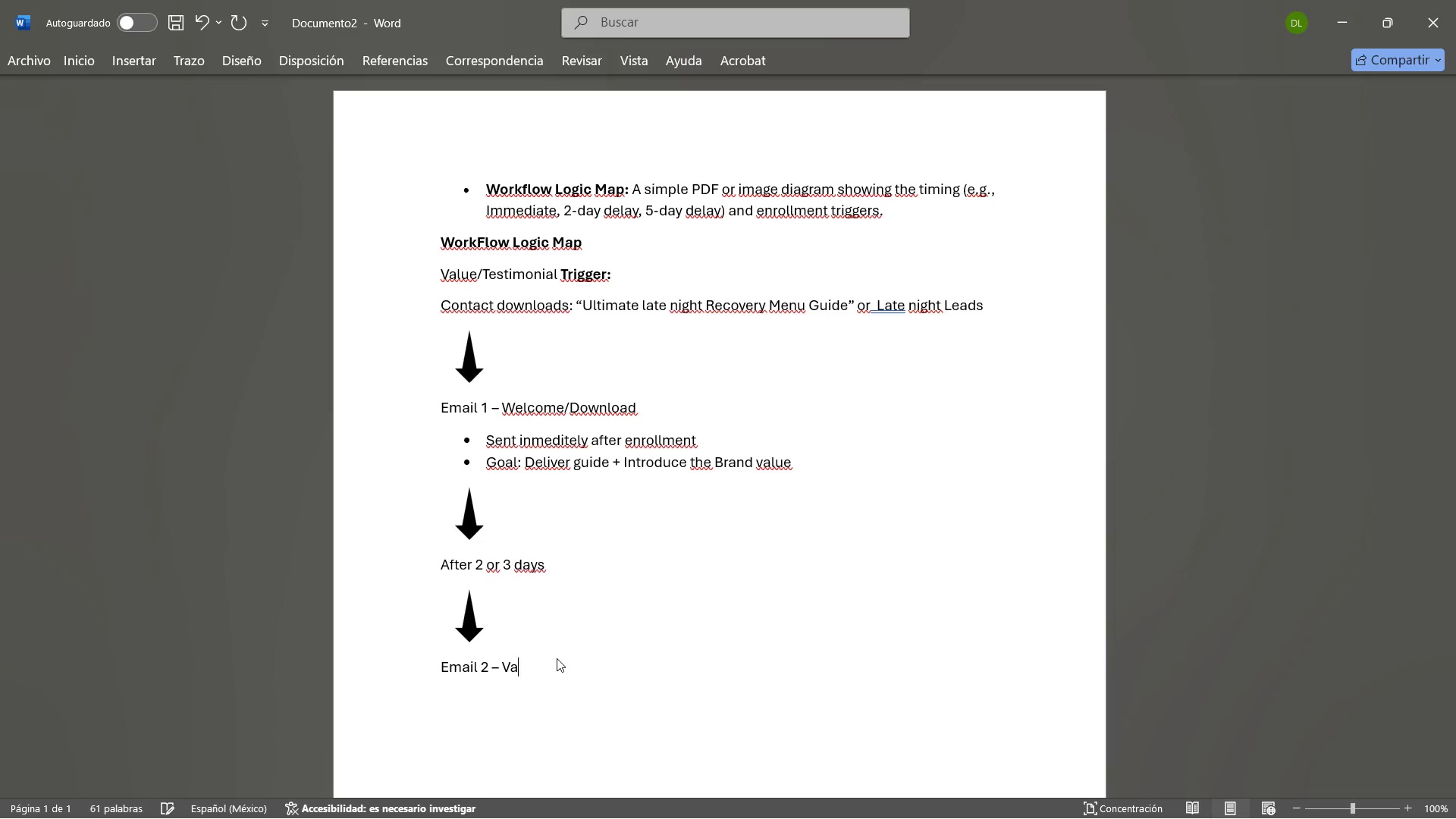 
key(Backspace)
 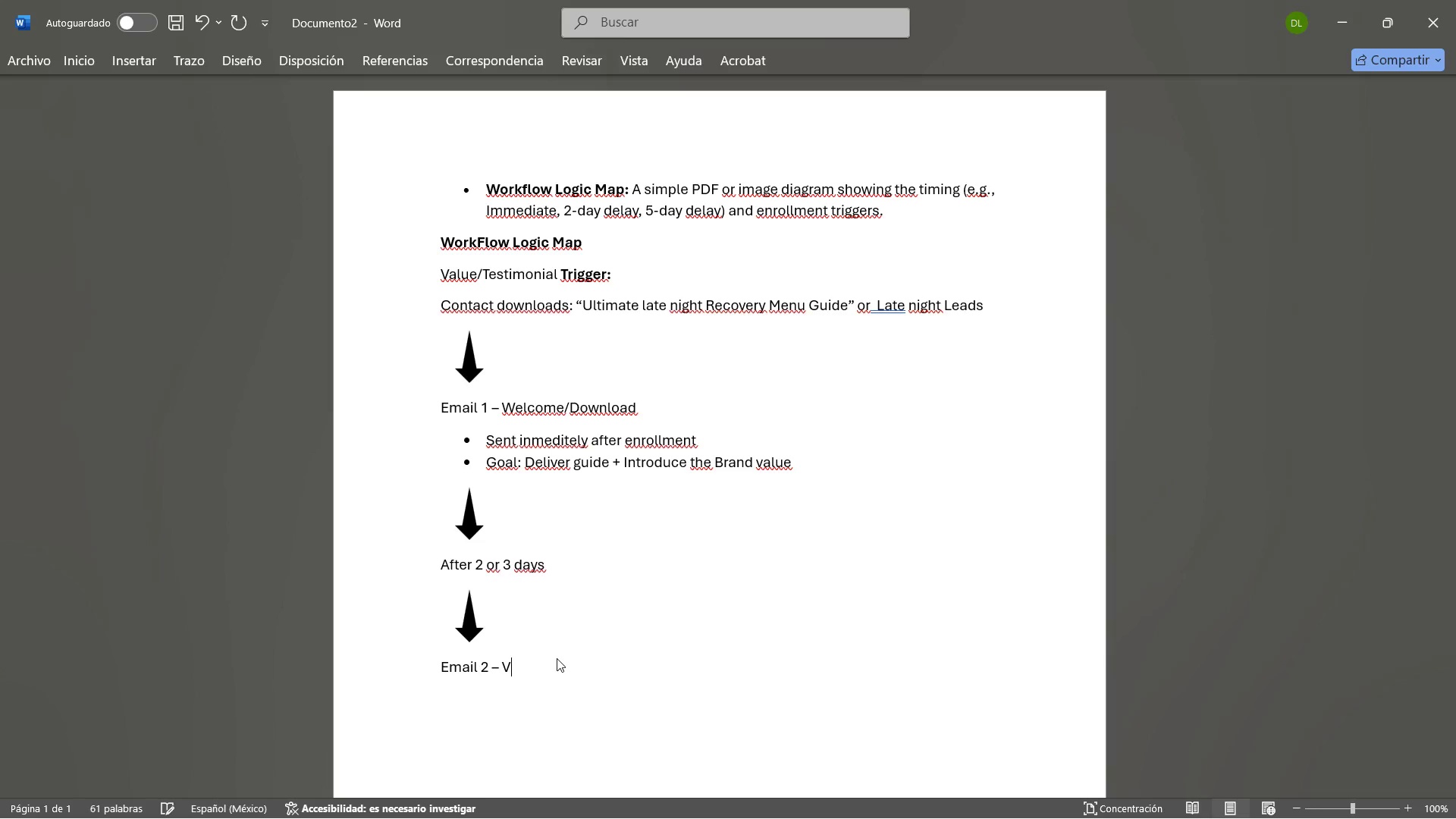 
key(Backspace)
 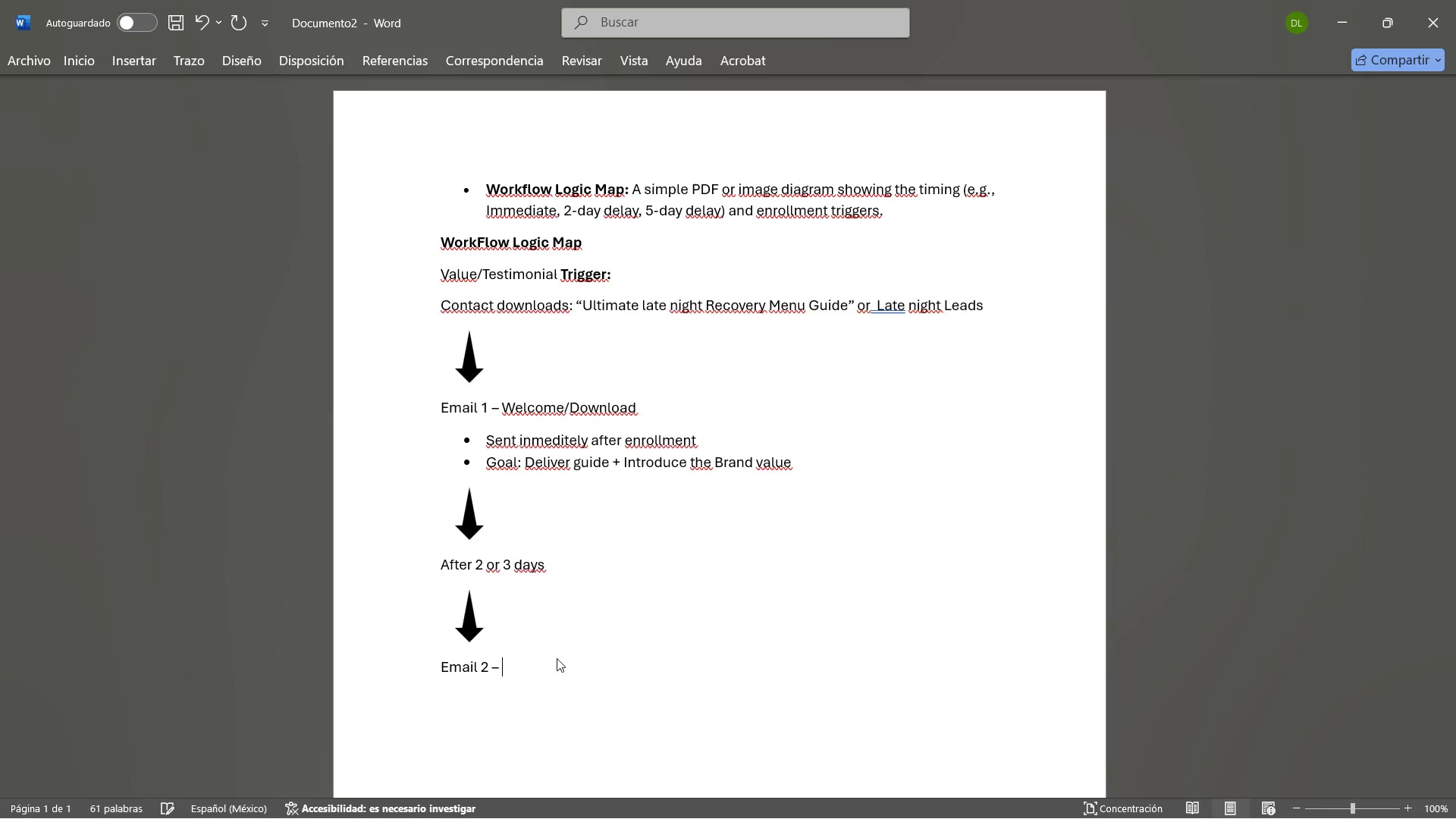 
key(Control+V)
 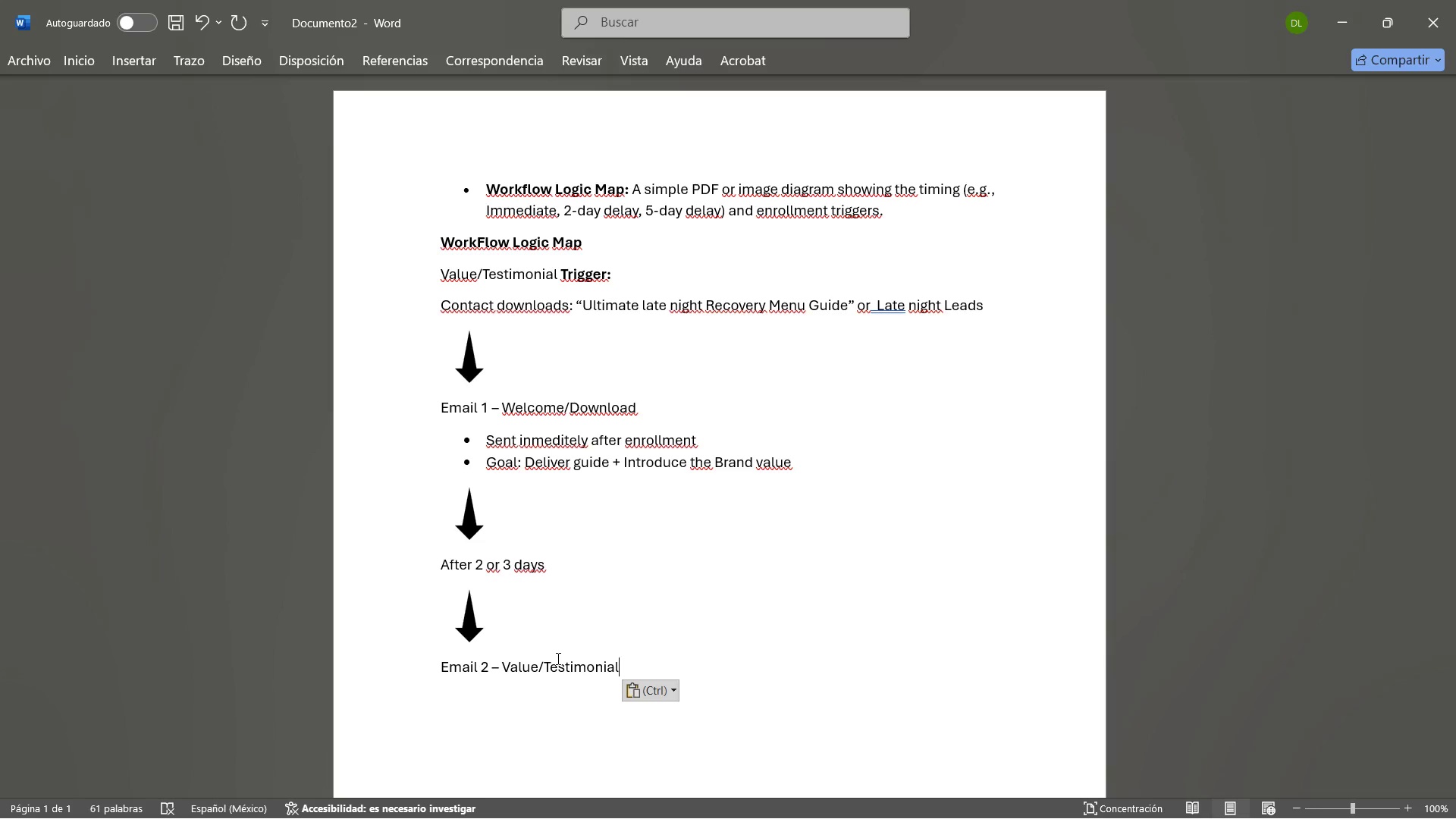 
key(Enter)
 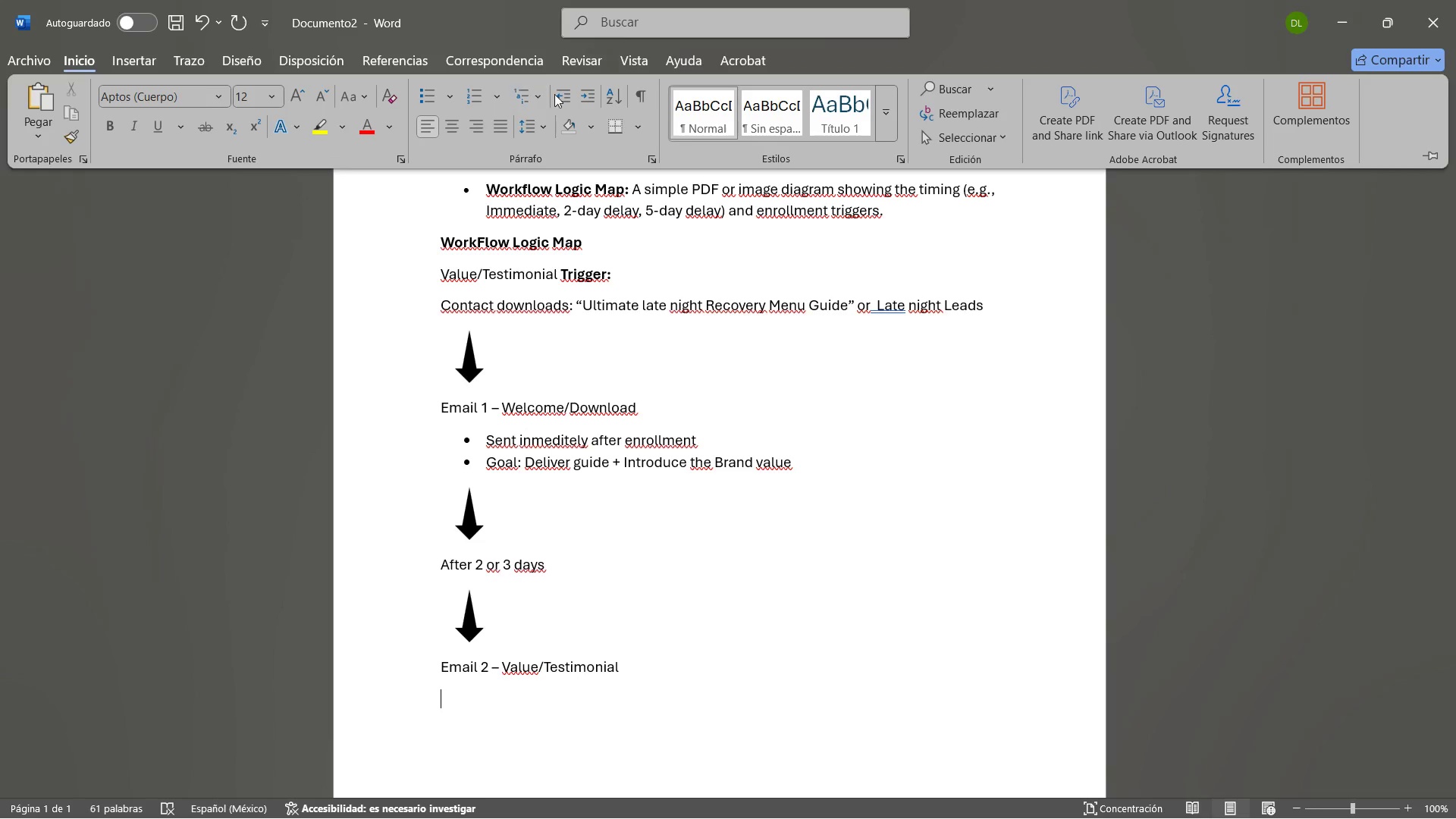 
wait(6.16)
 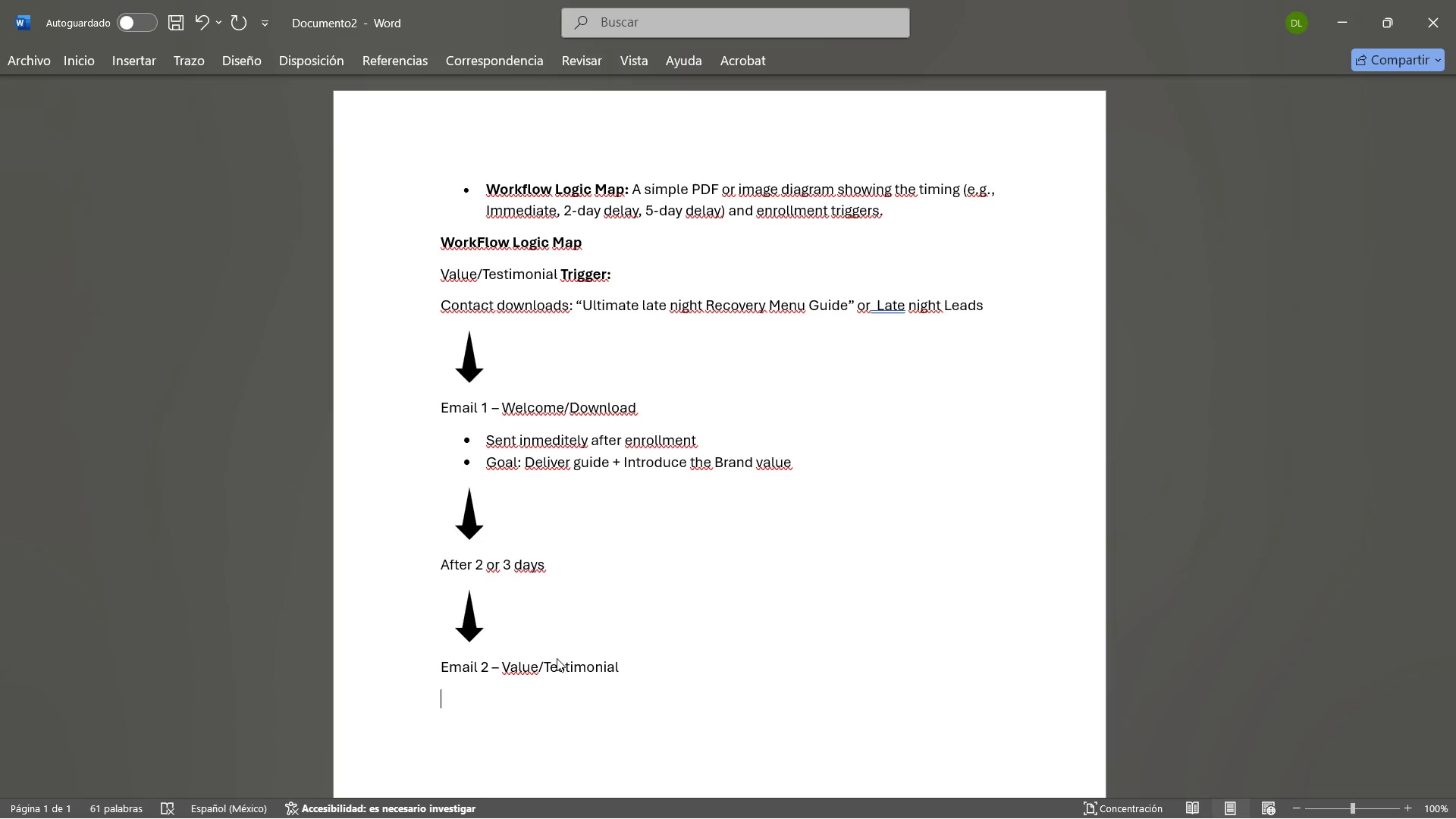 
left_click([422, 101])
 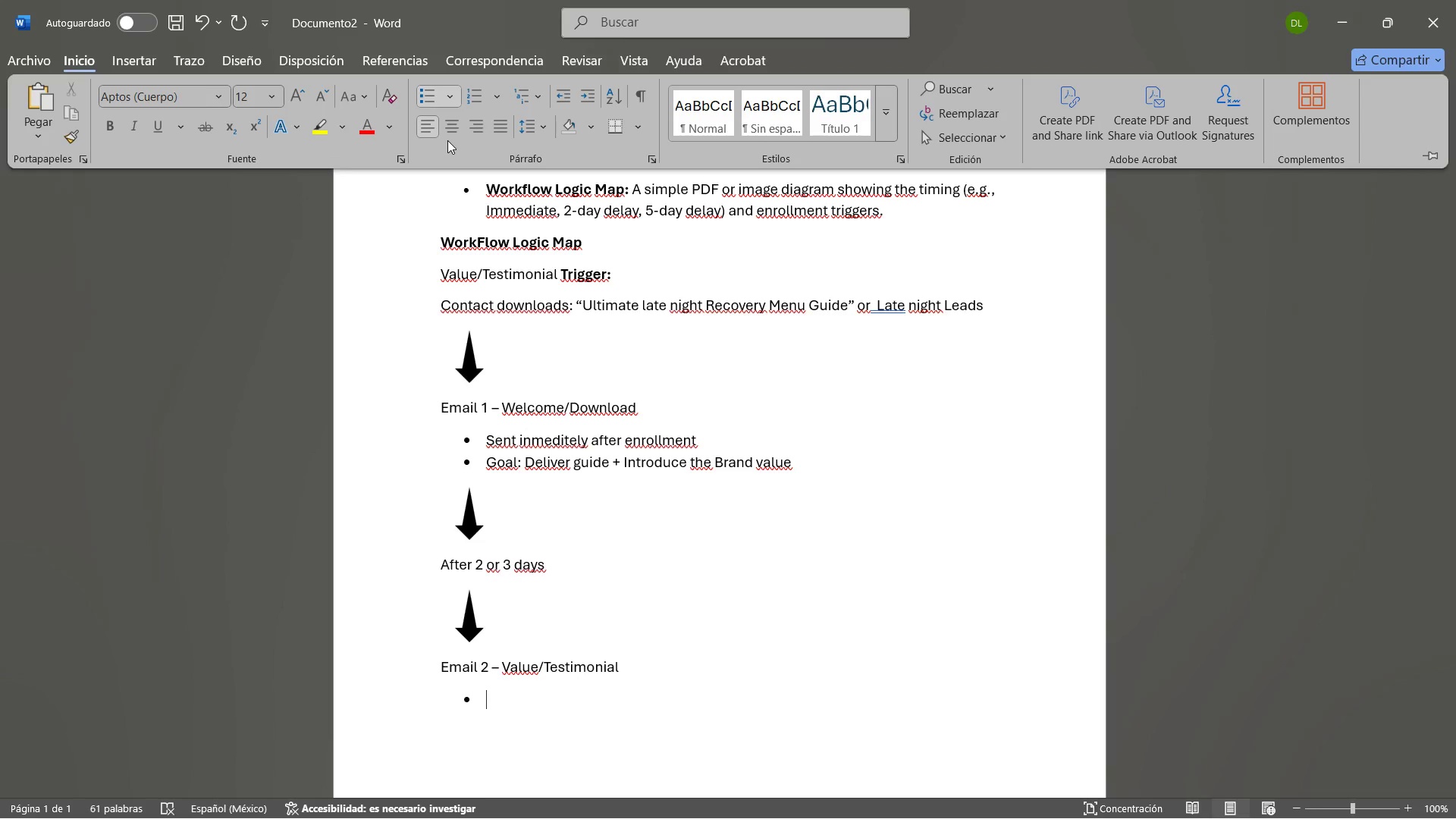 
type(Share testimonial)
 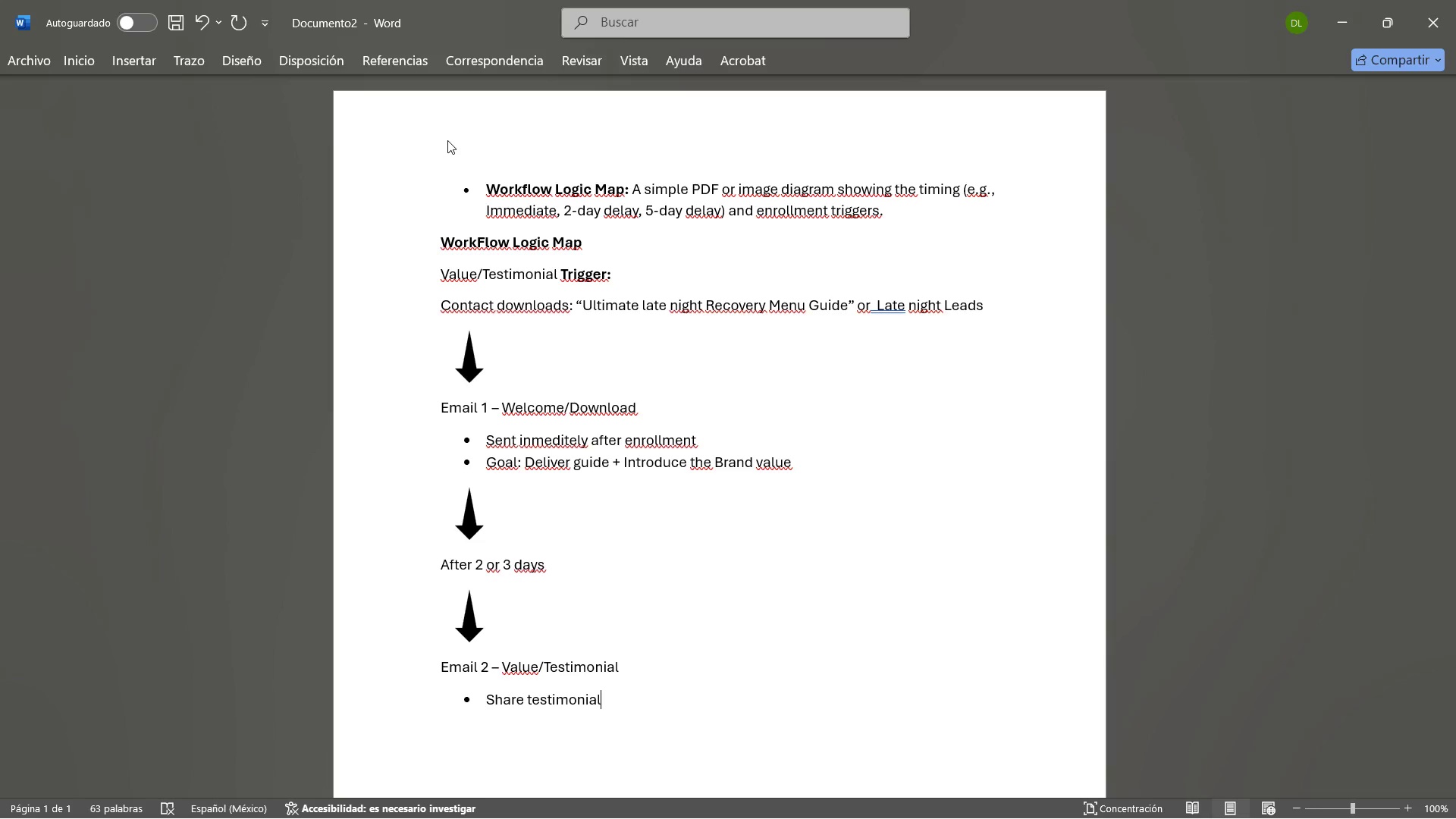 
type( + Reinforce problemes *Fatigue events)
key(Backspace)
key(Backspace)
key(Backspace)
key(Backspace)
key(Backspace)
key(Backspace)
 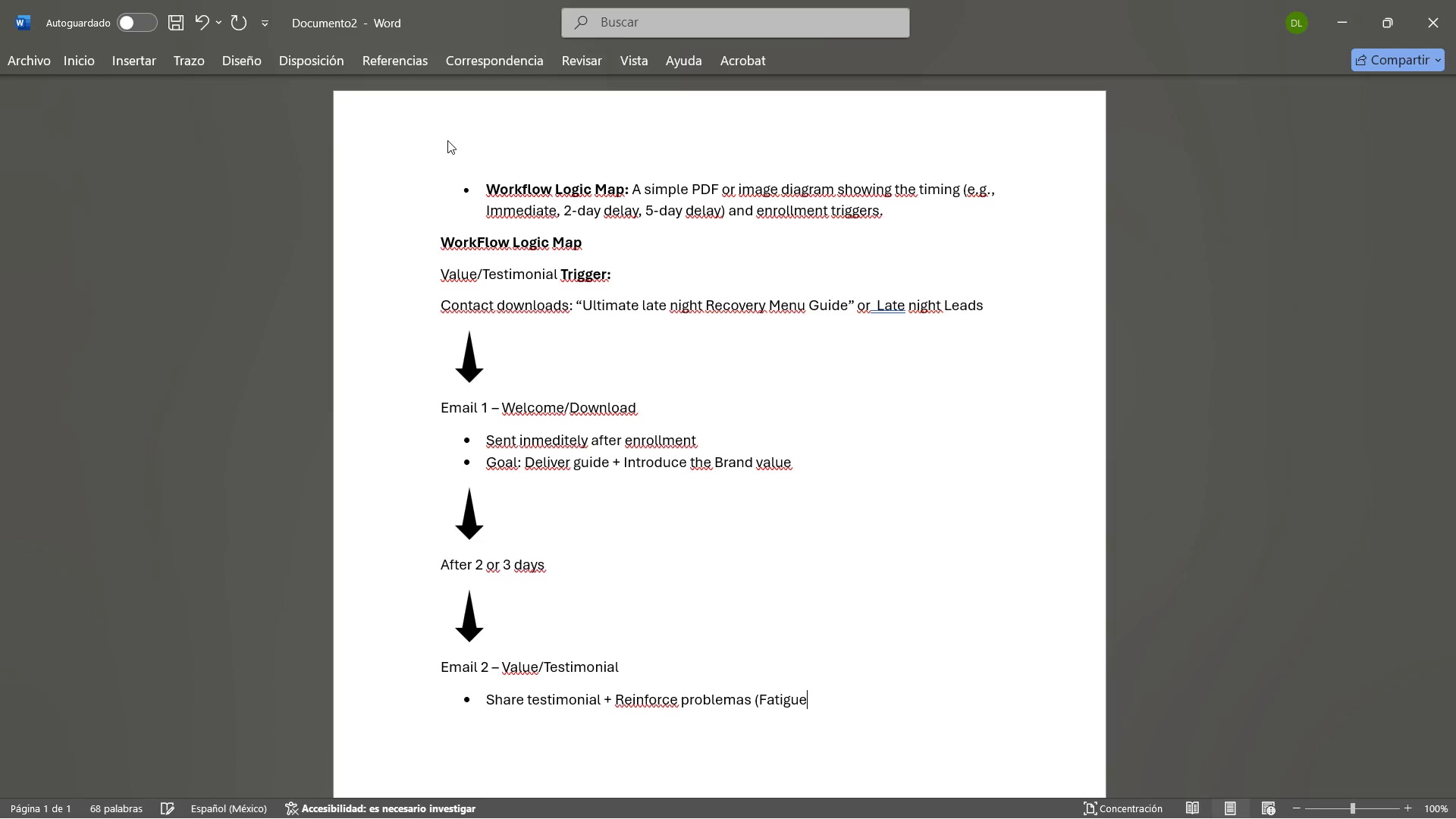 
 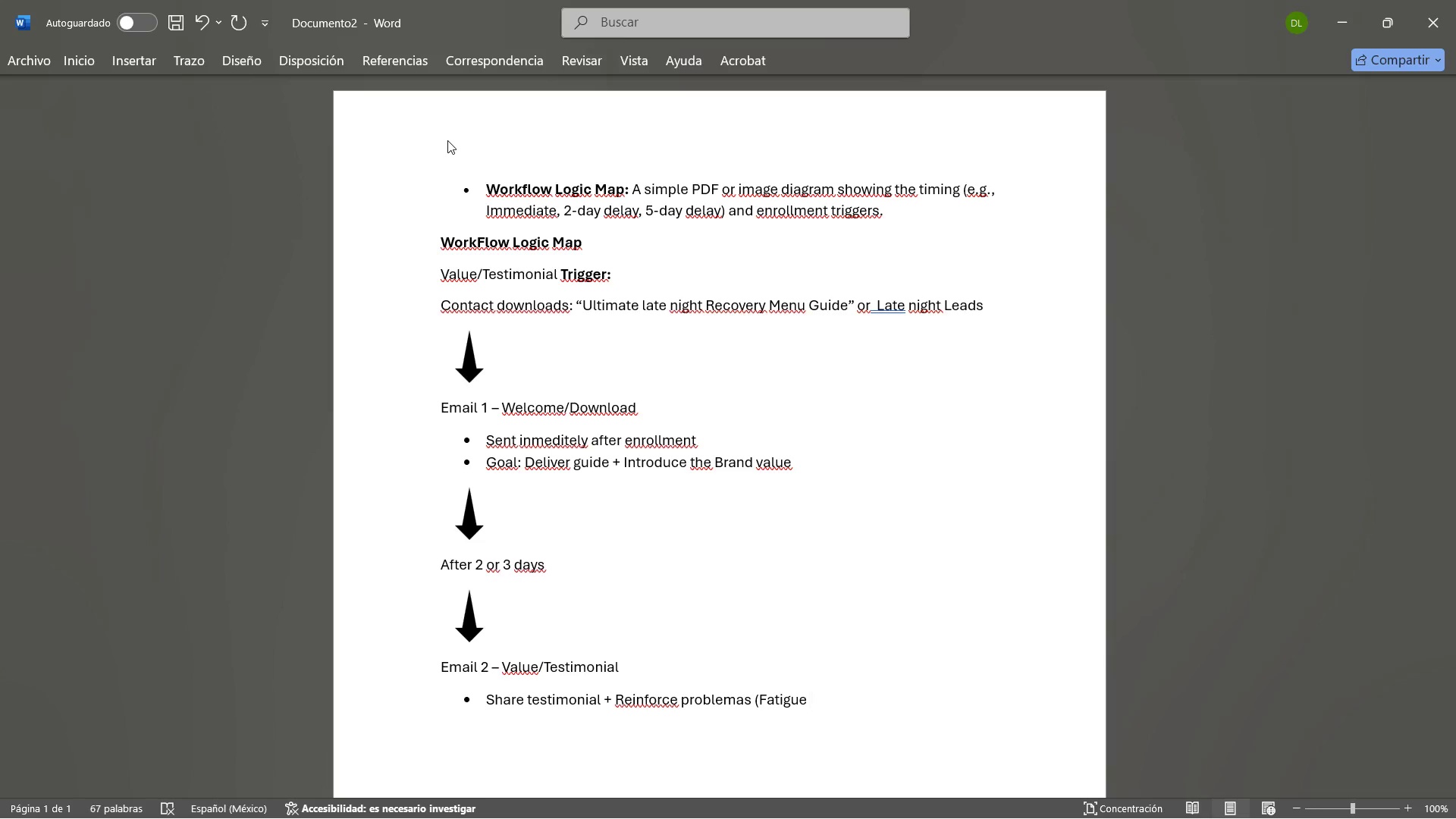 
hold_key(key=ArrowLeft, duration=0.64)
 